 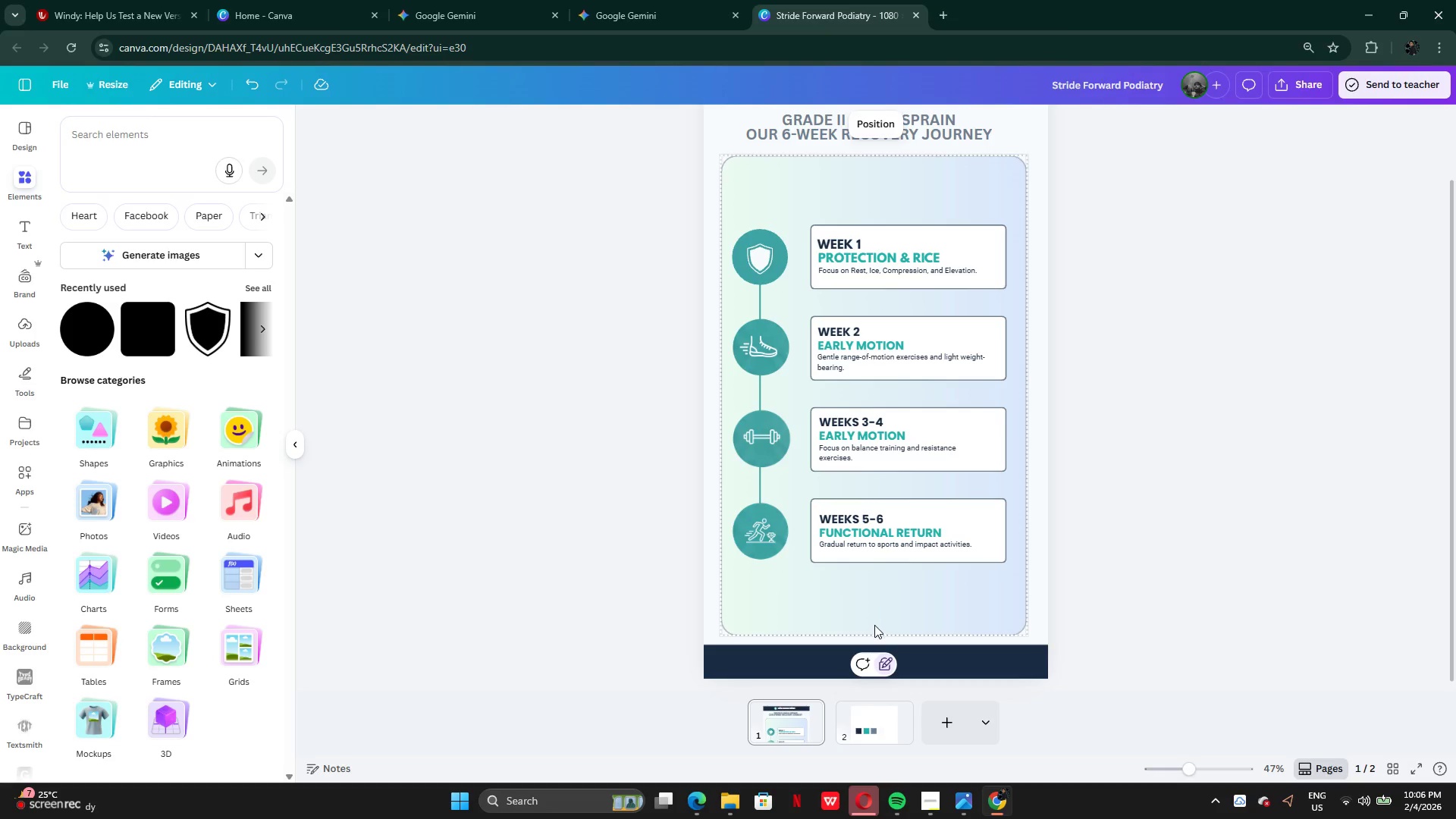 
left_click([30, 238])
 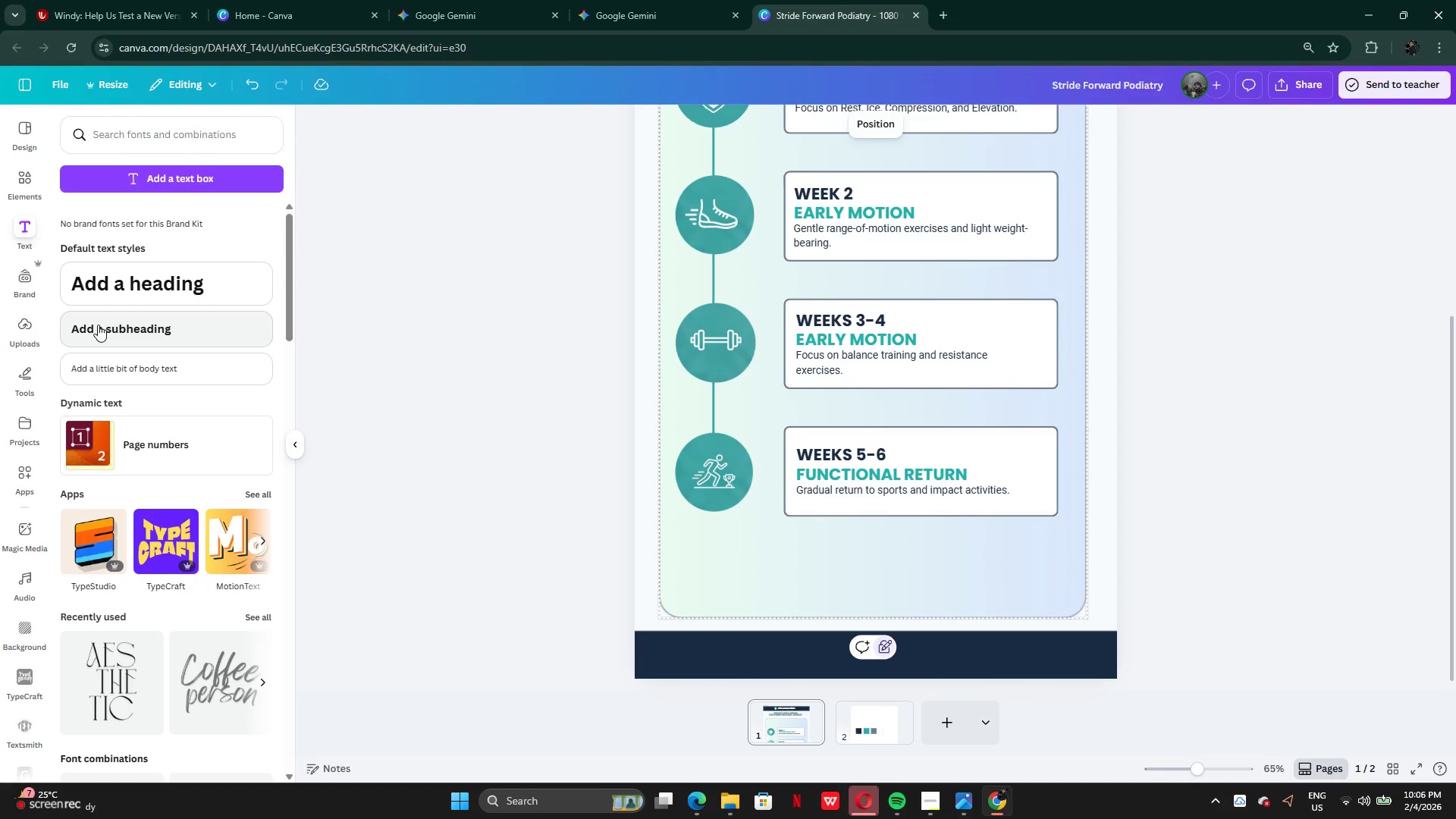 
left_click([108, 325])
 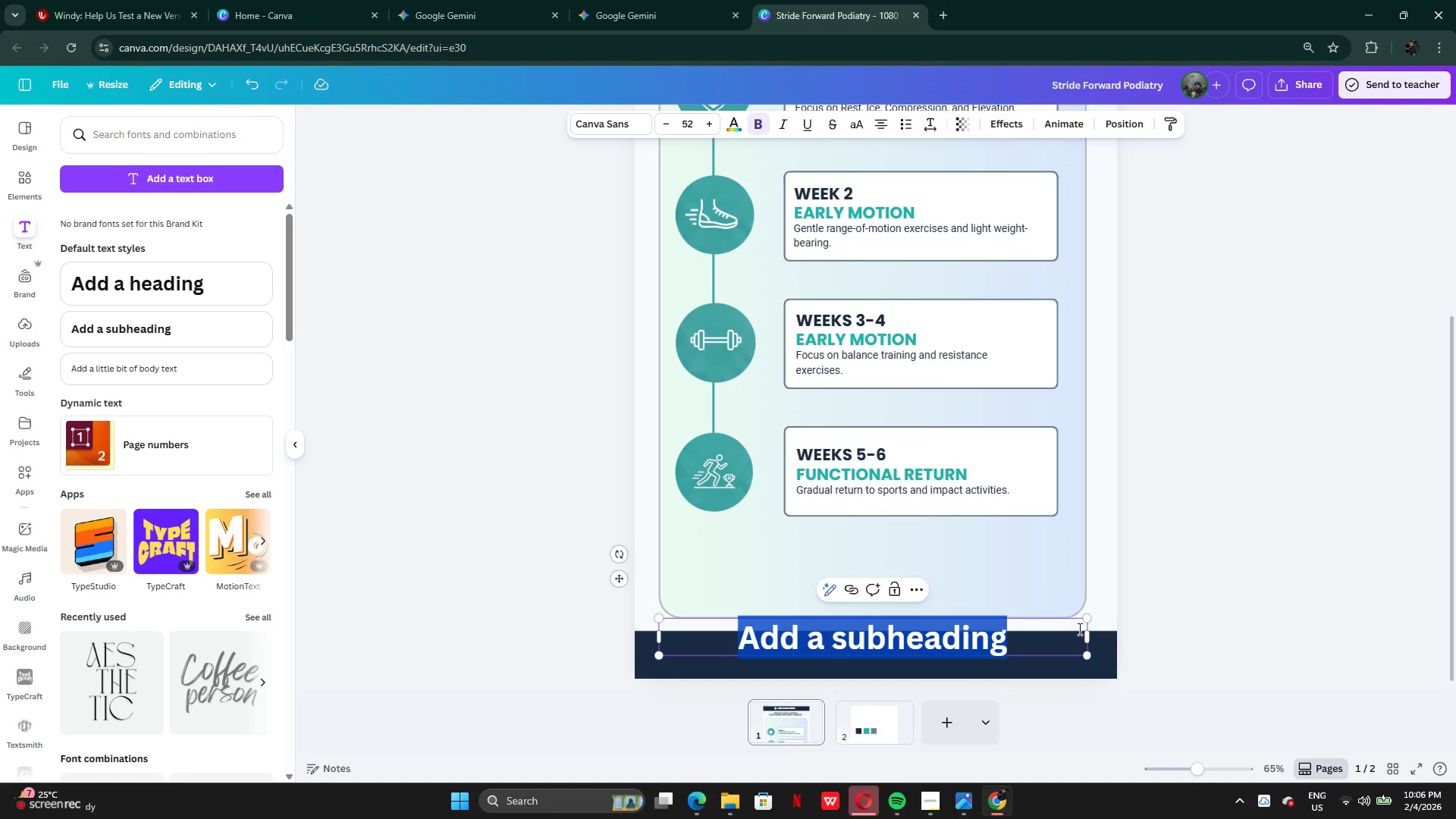 
left_click_drag(start_coordinate=[1090, 618], to_coordinate=[882, 655])
 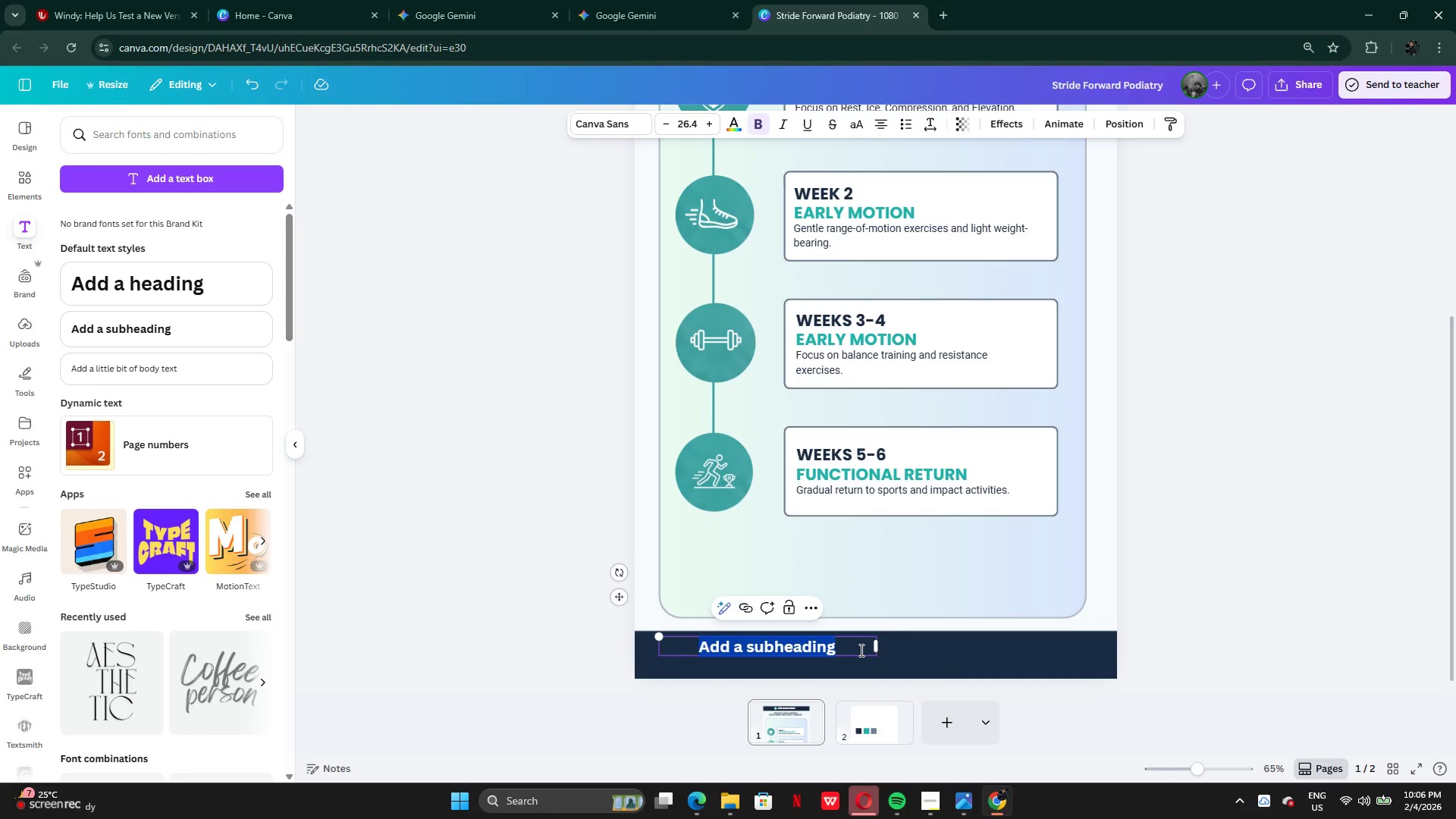 
type(555-9585)
key(Backspace)
 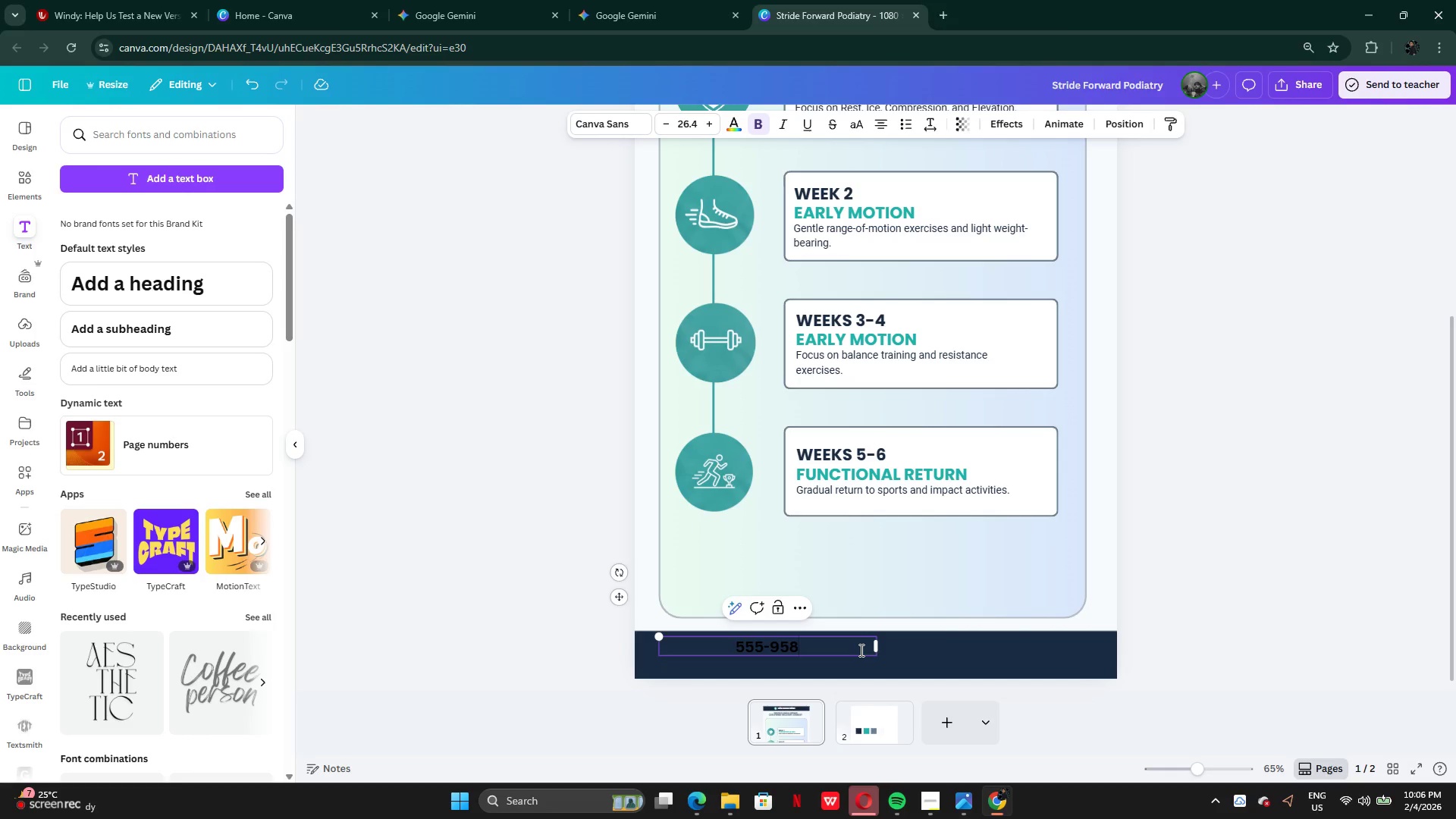 
type(-455)
 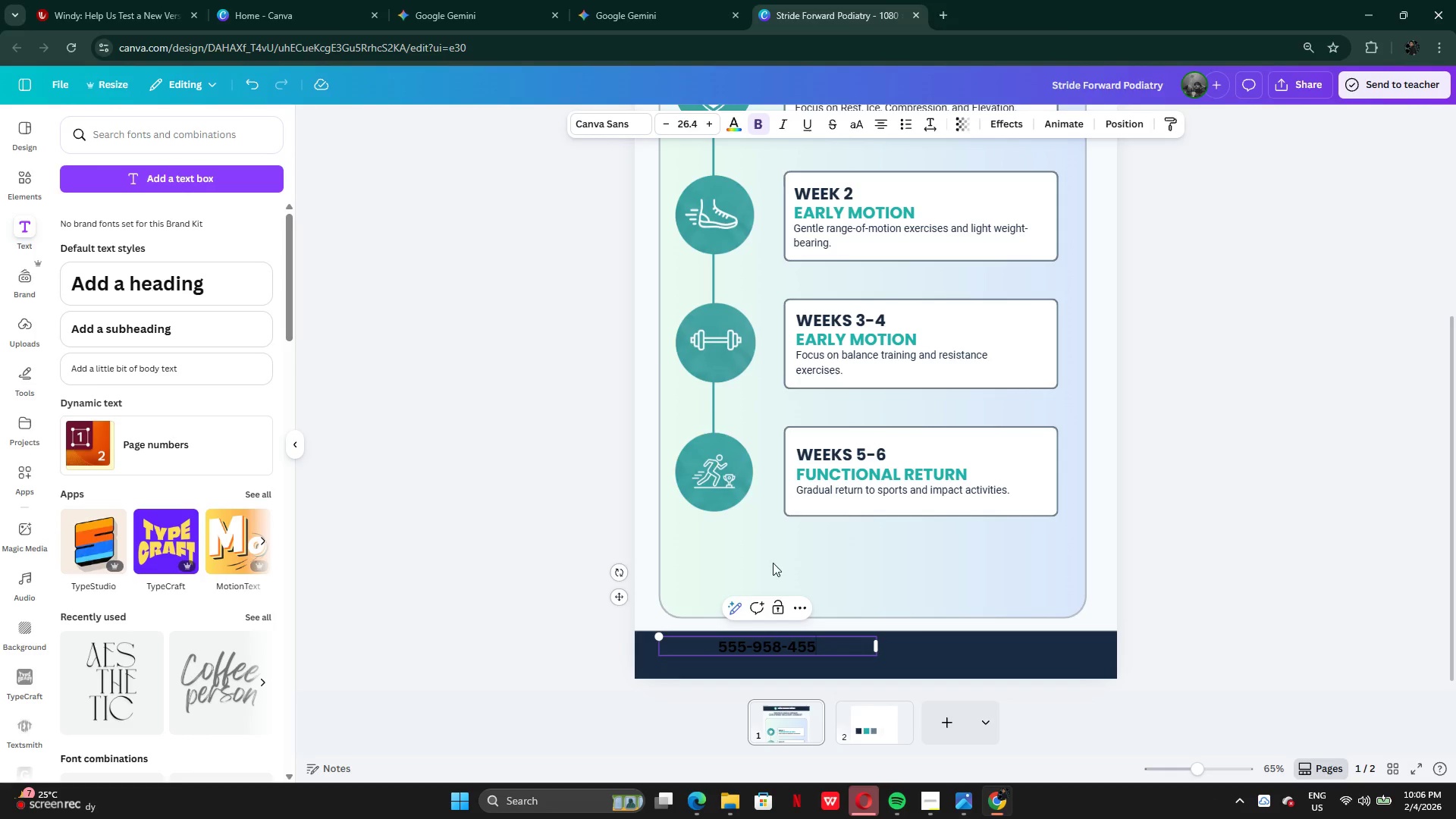 
left_click([425, 291])
 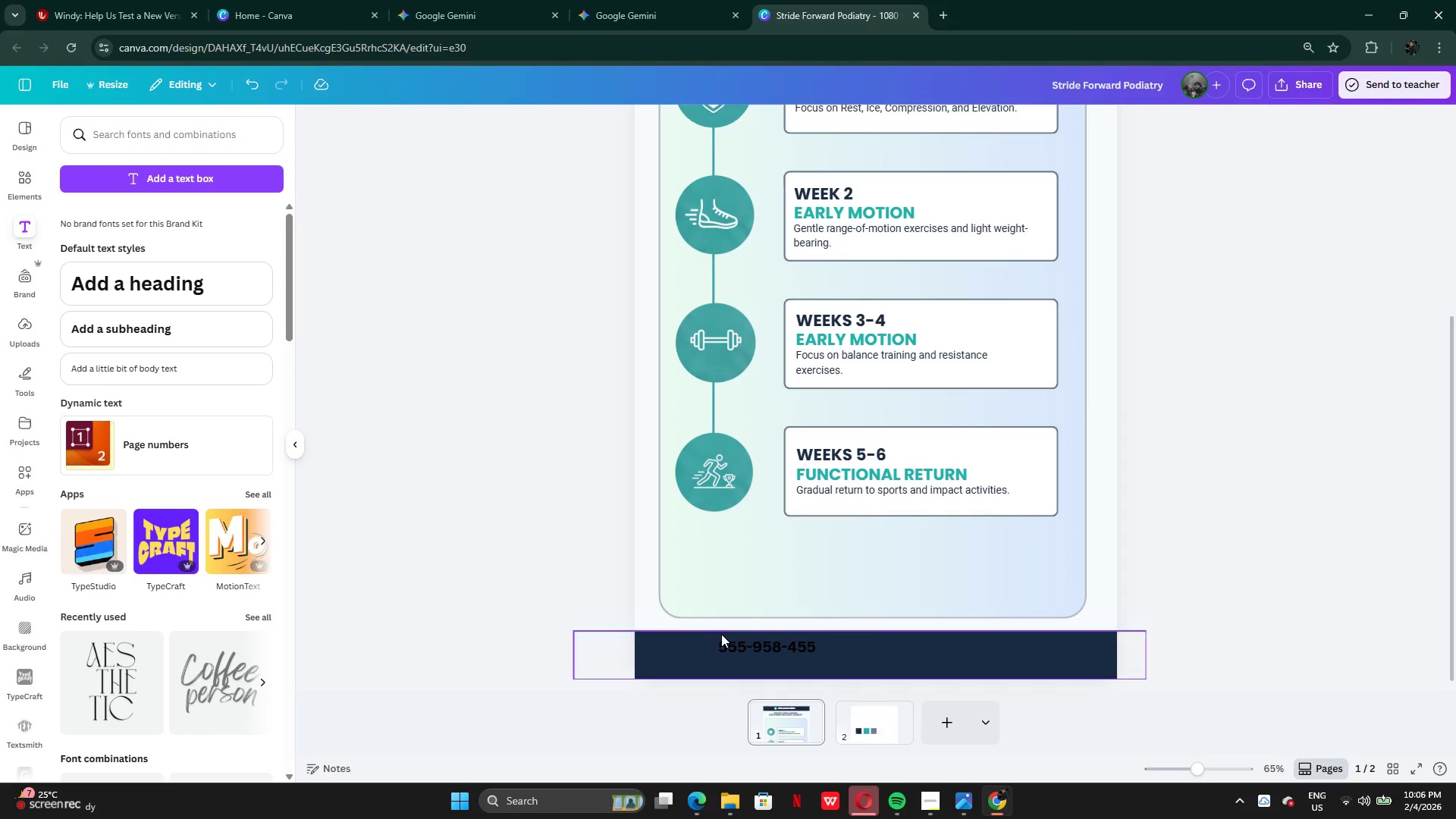 
left_click([730, 640])
 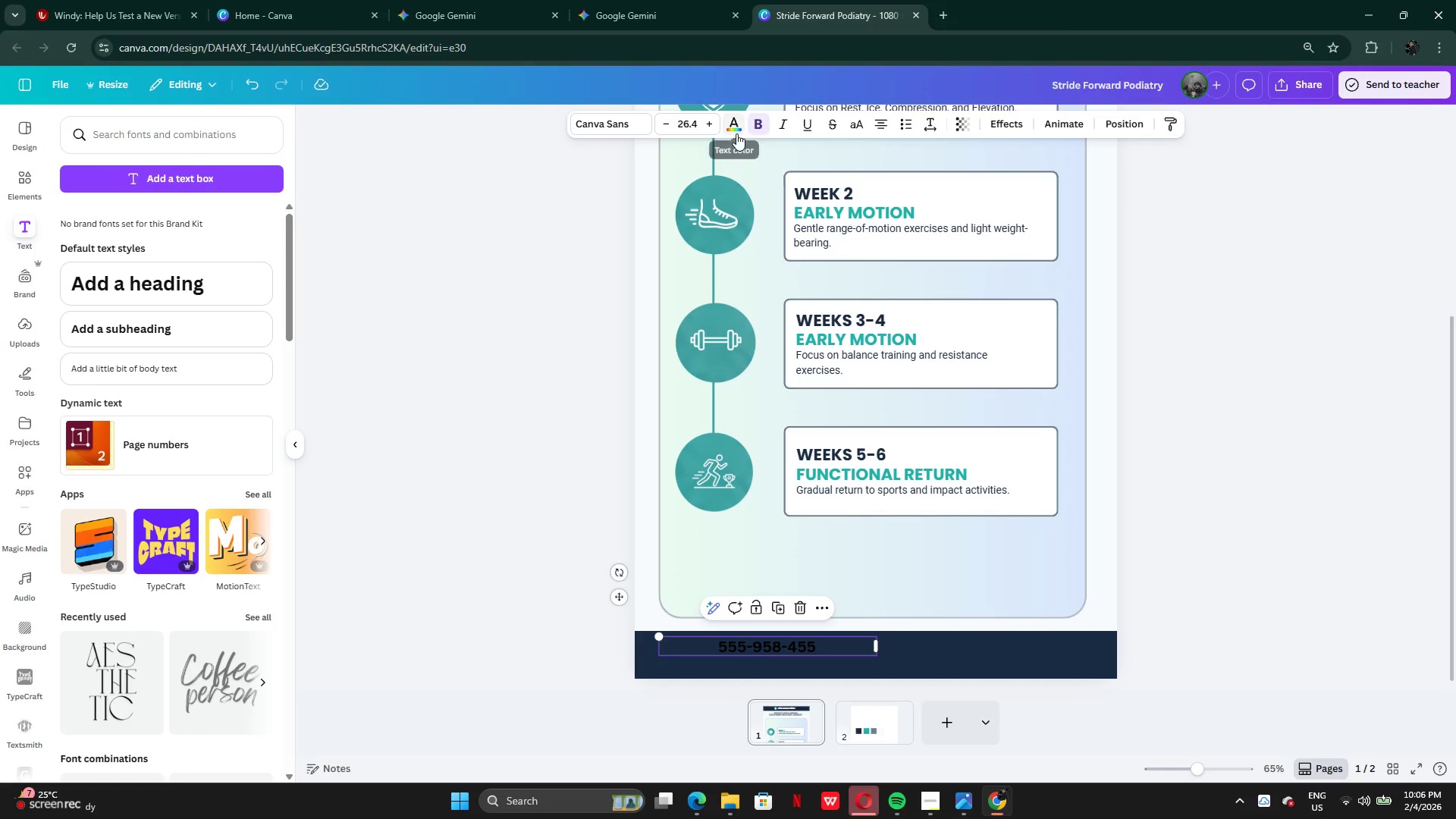 
left_click([736, 133])
 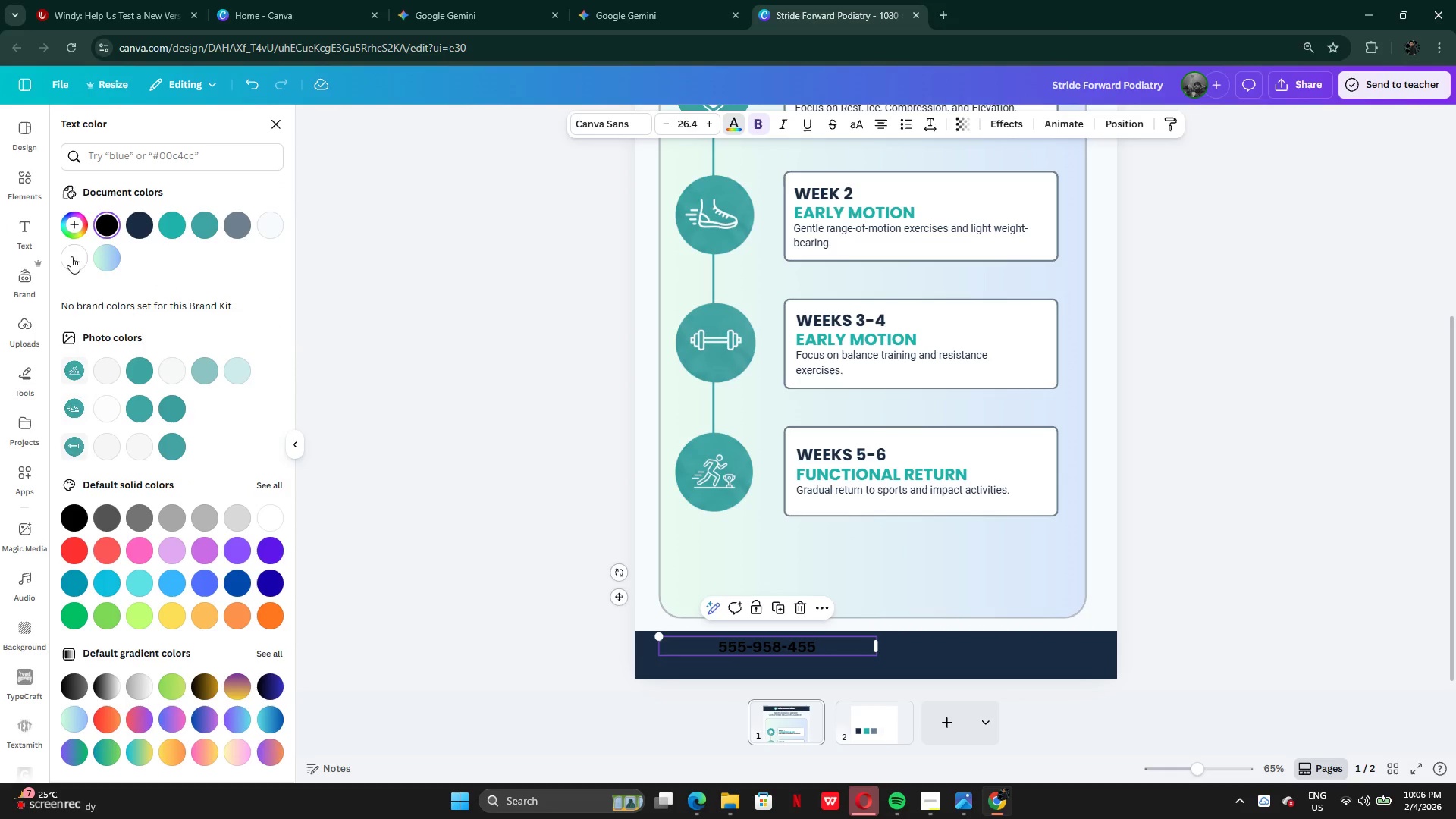 
left_click([70, 260])
 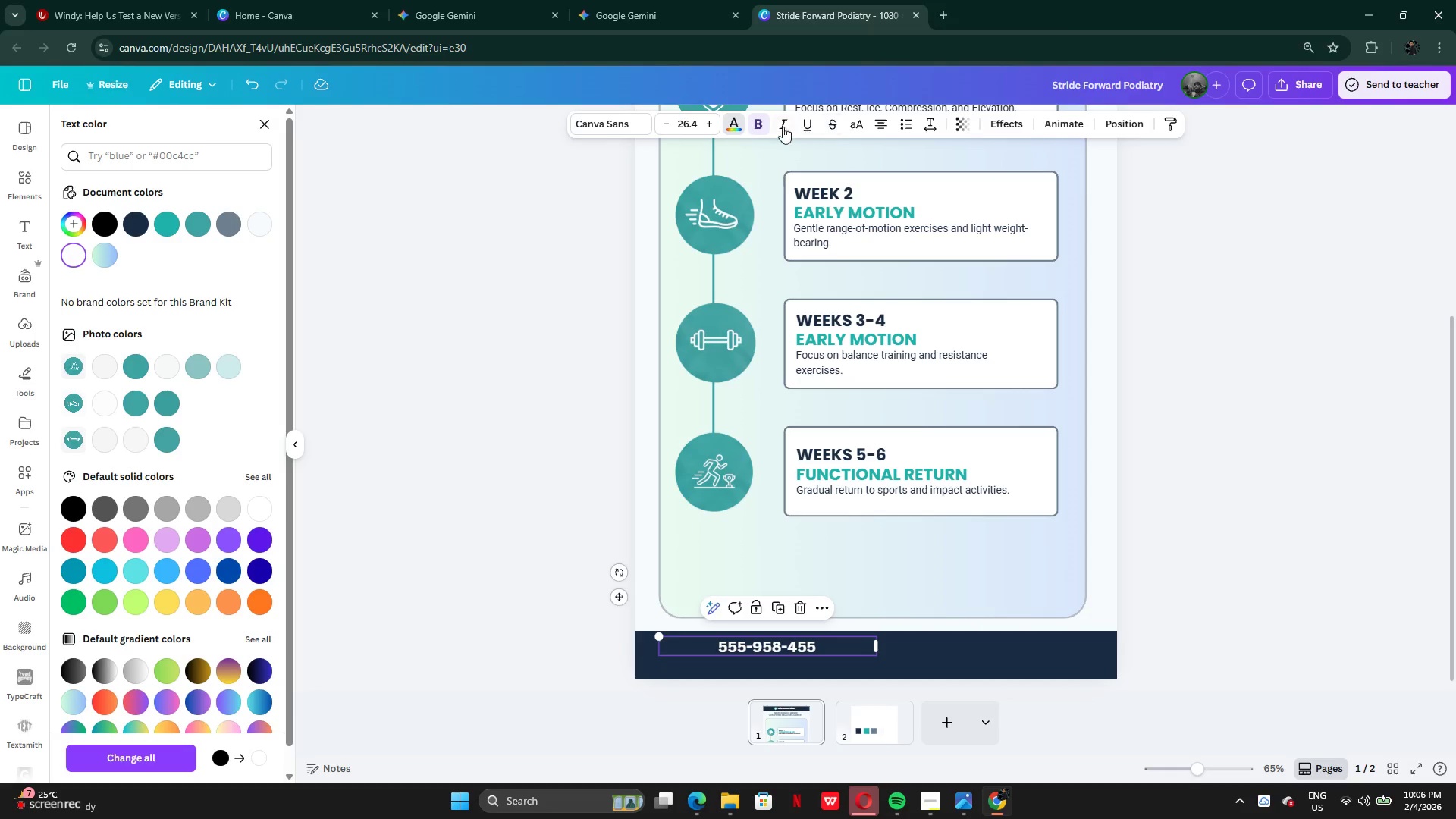 
left_click([767, 126])
 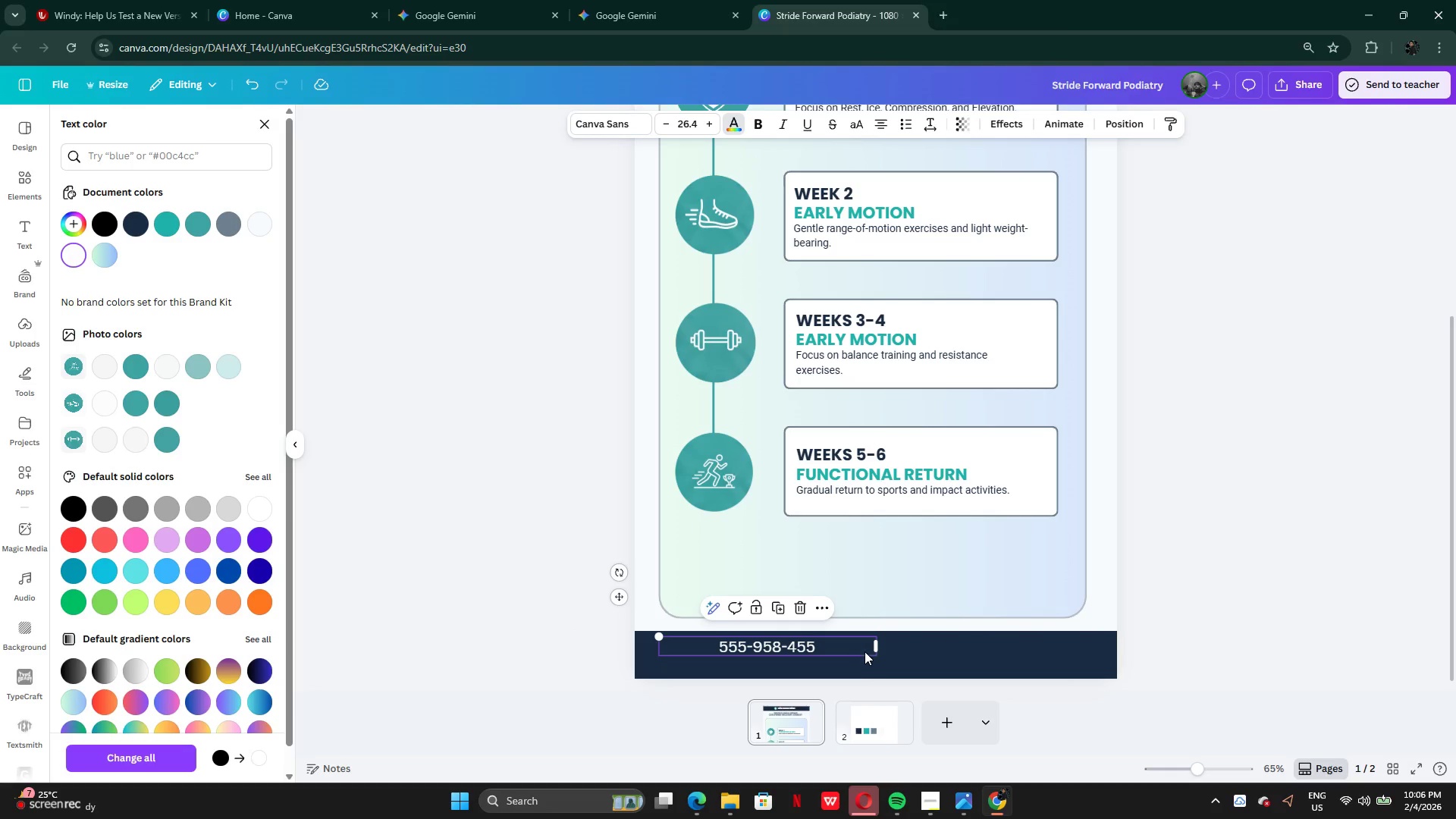 
left_click_drag(start_coordinate=[878, 645], to_coordinate=[766, 643])
 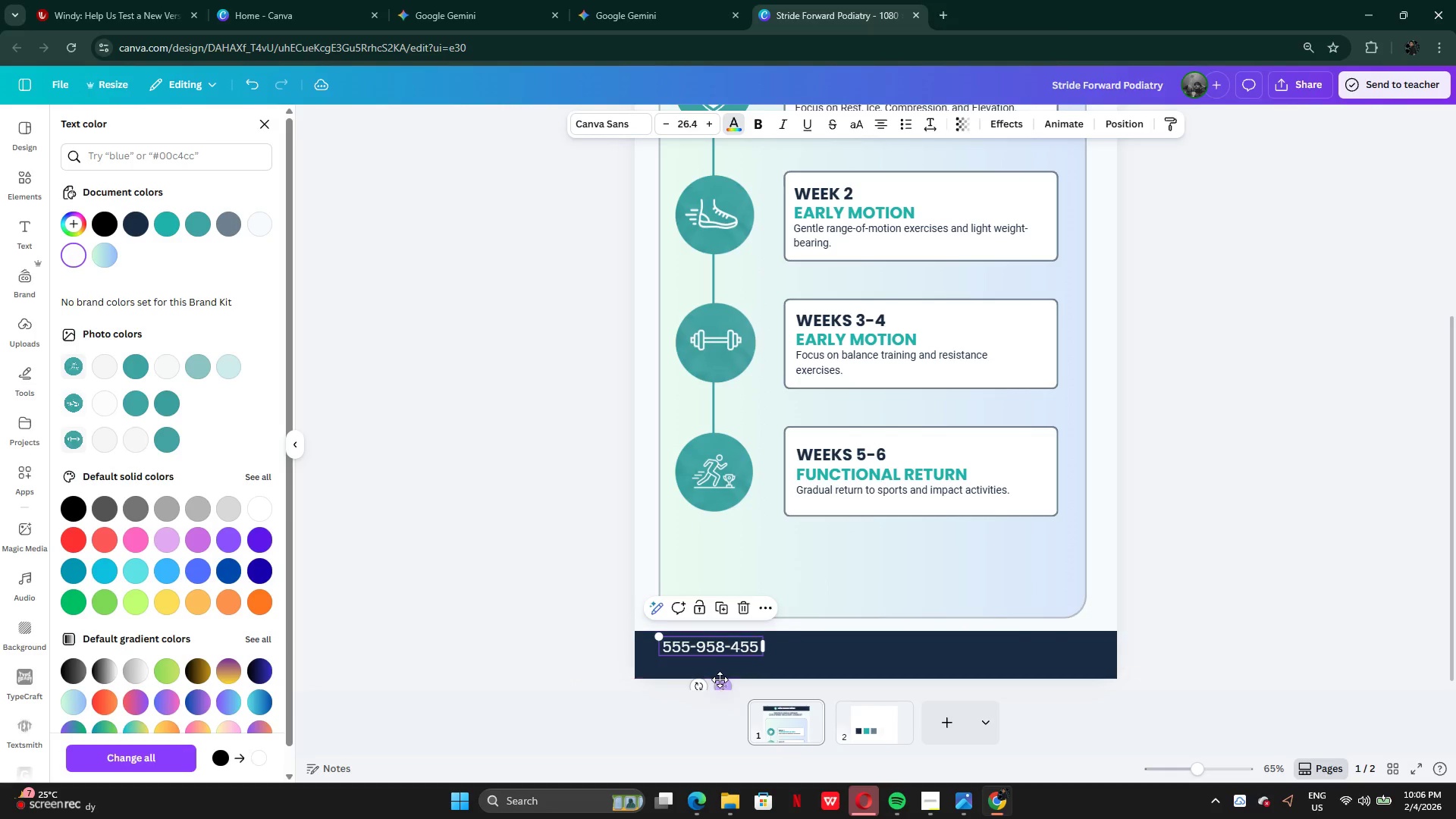 
left_click_drag(start_coordinate=[719, 681], to_coordinate=[780, 689])
 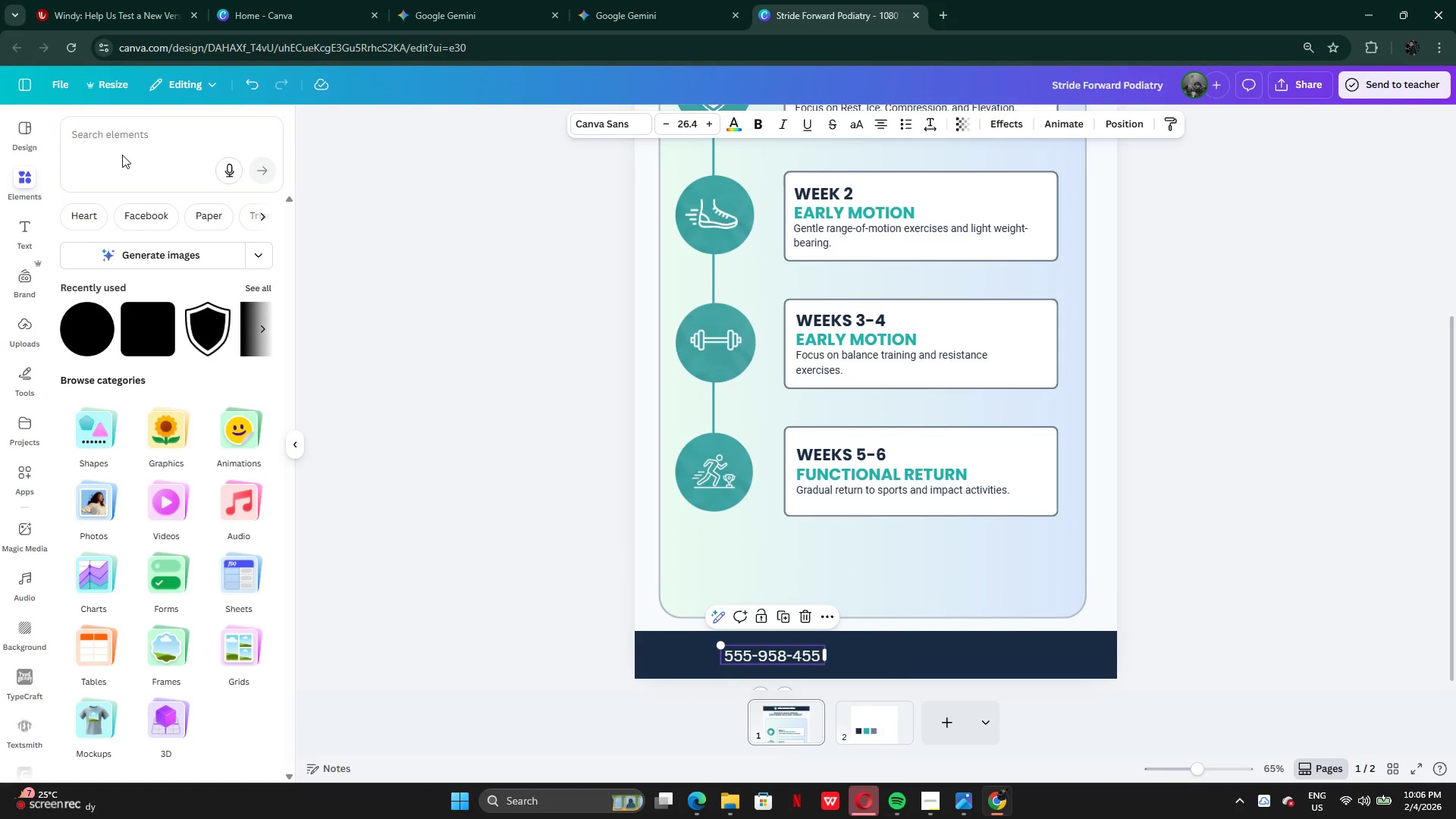 
left_click([183, 148])
 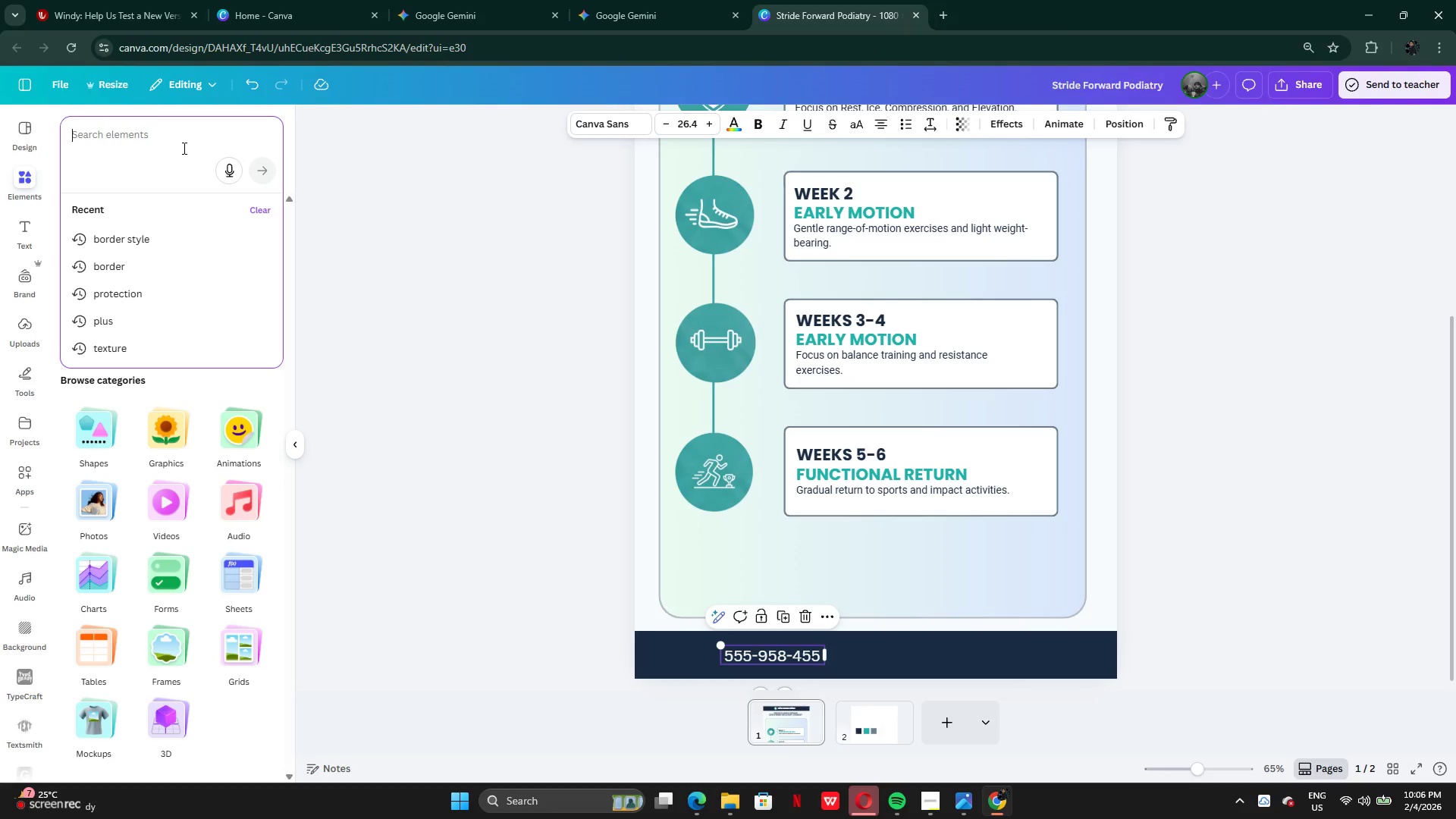 
type(phor)
key(Backspace)
key(Backspace)
key(Backspace)
key(Backspace)
key(Backspace)
type(contact)
 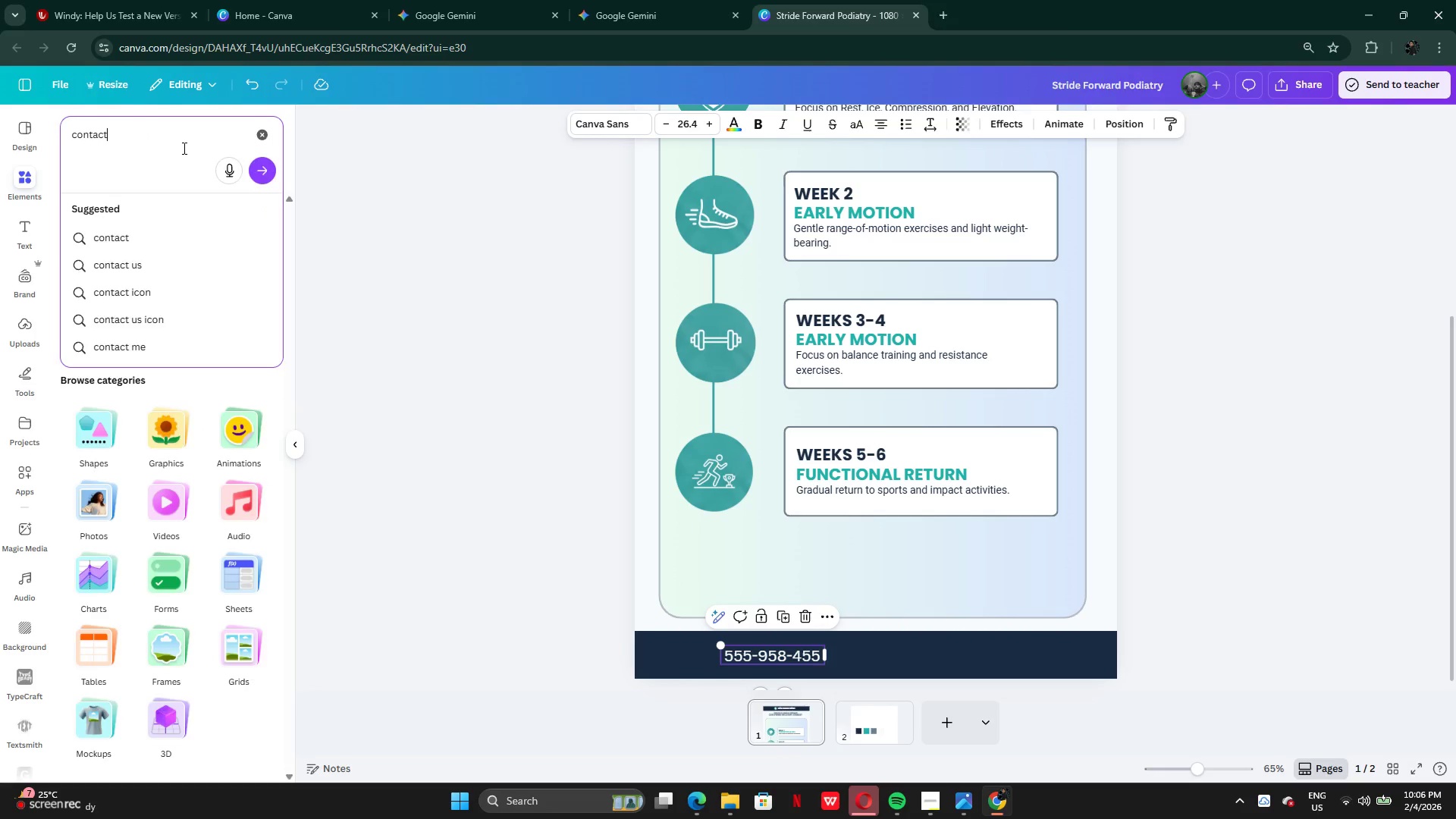 
key(Enter)
 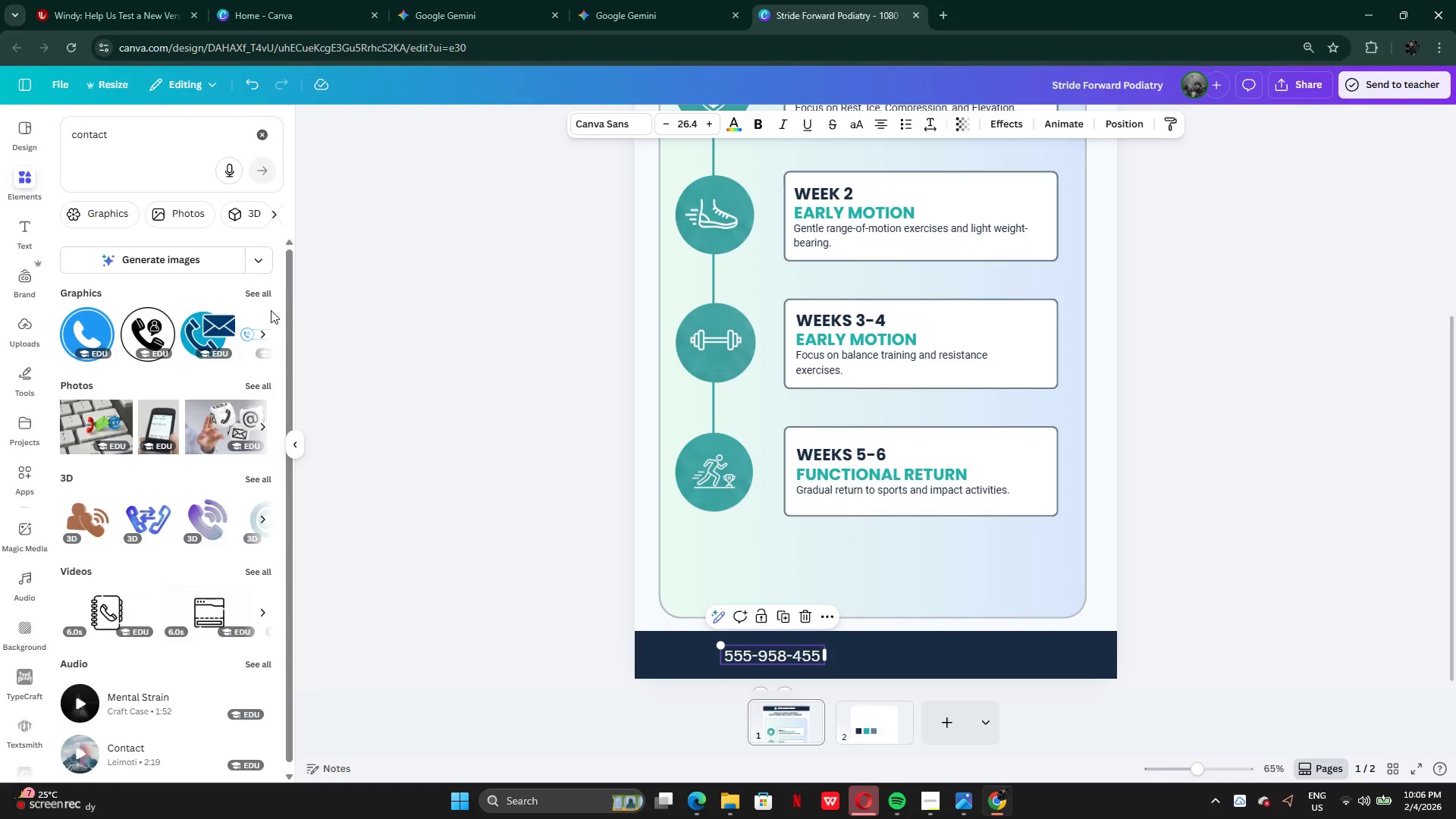 
left_click([250, 289])
 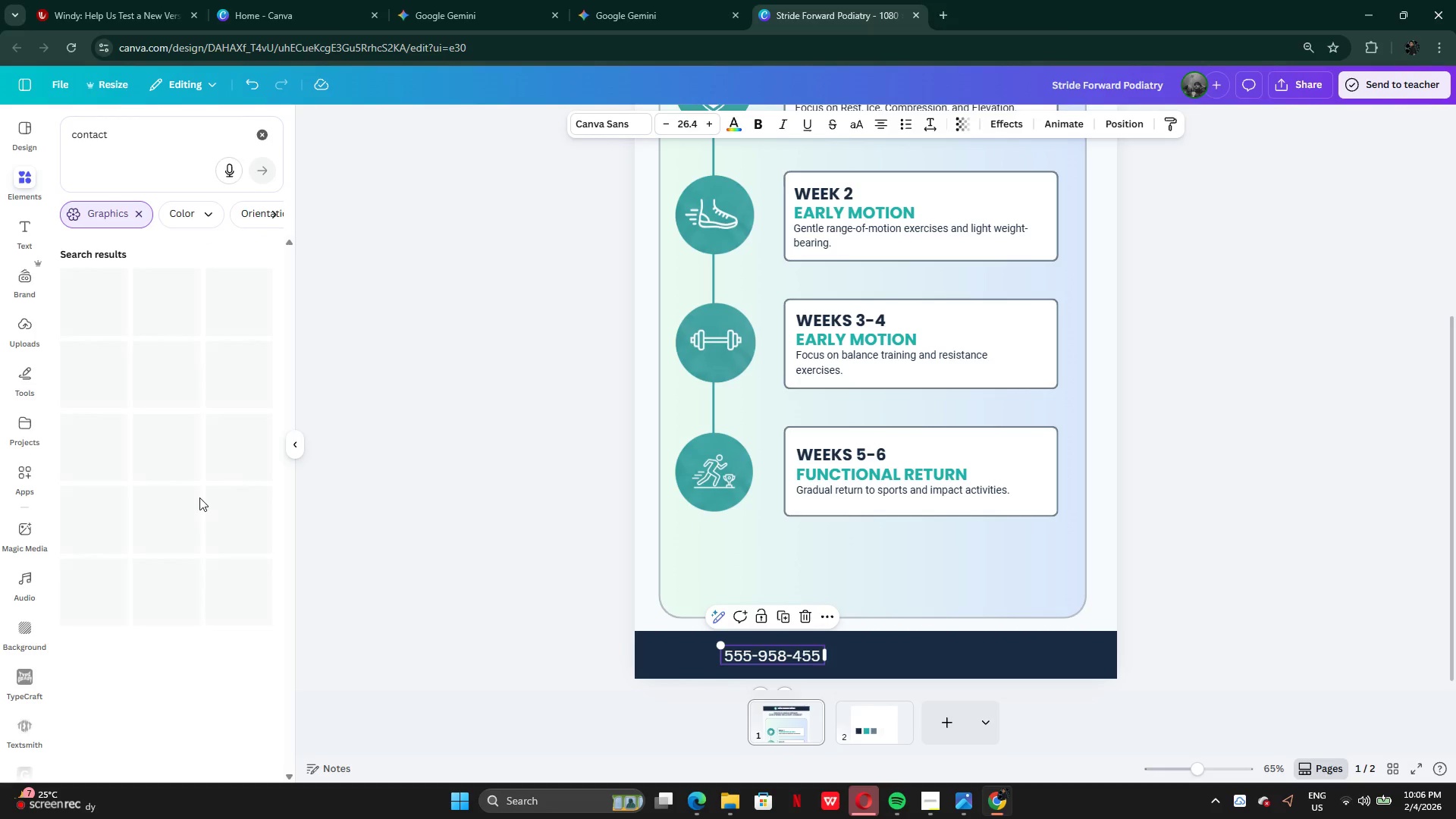 
mouse_move([127, 539])
 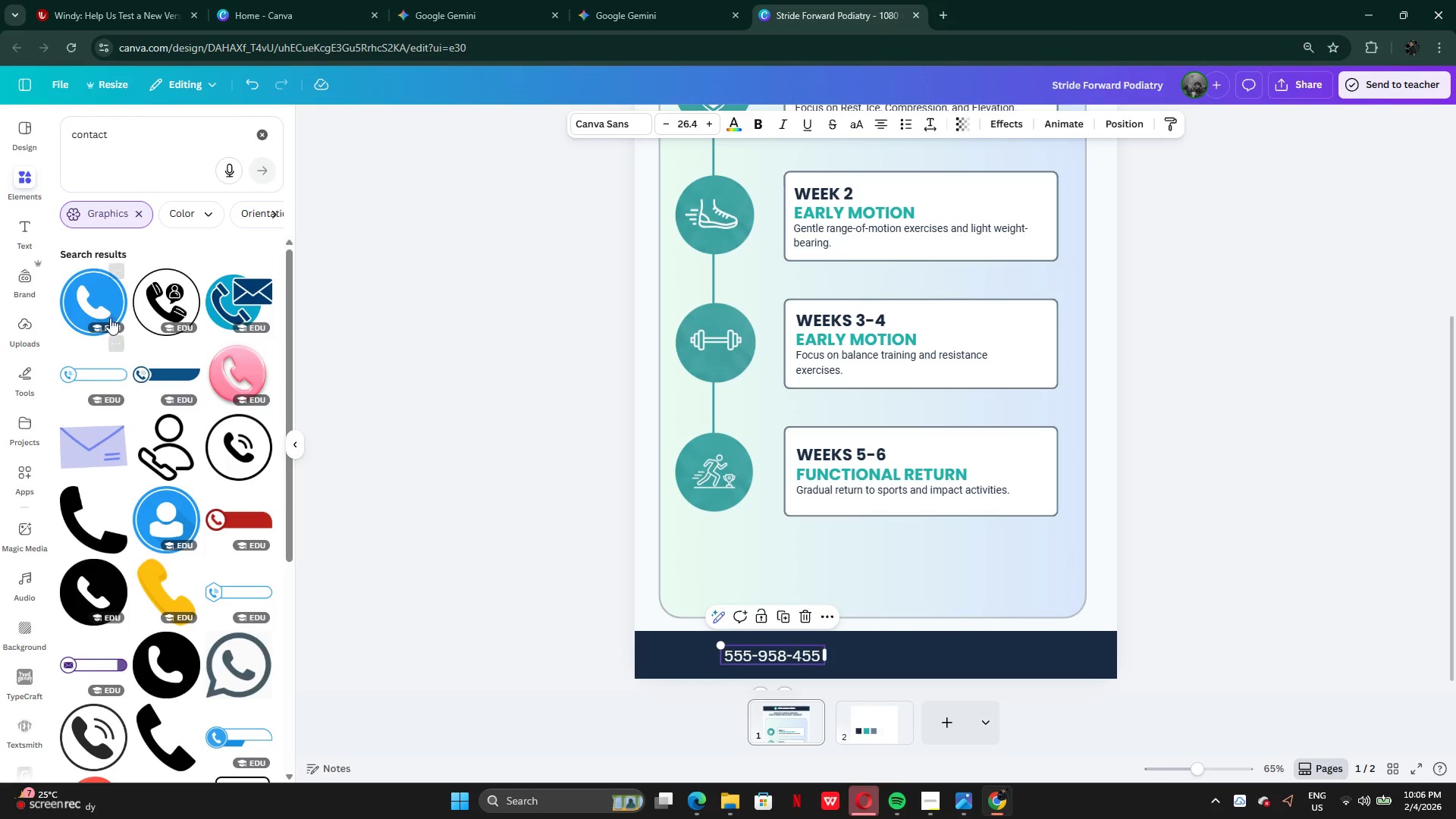 
left_click([96, 295])
 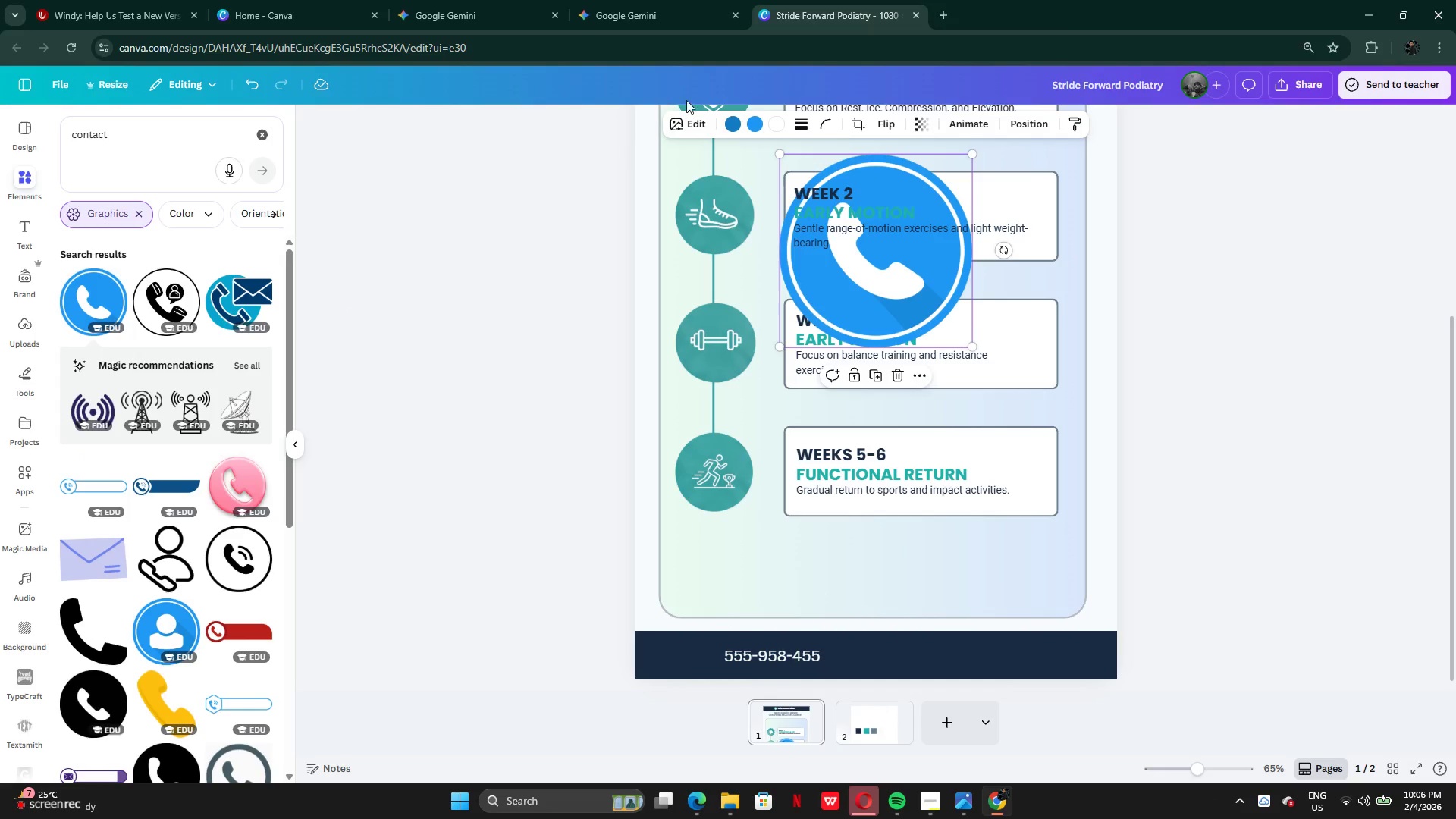 
mouse_move([728, 127])
 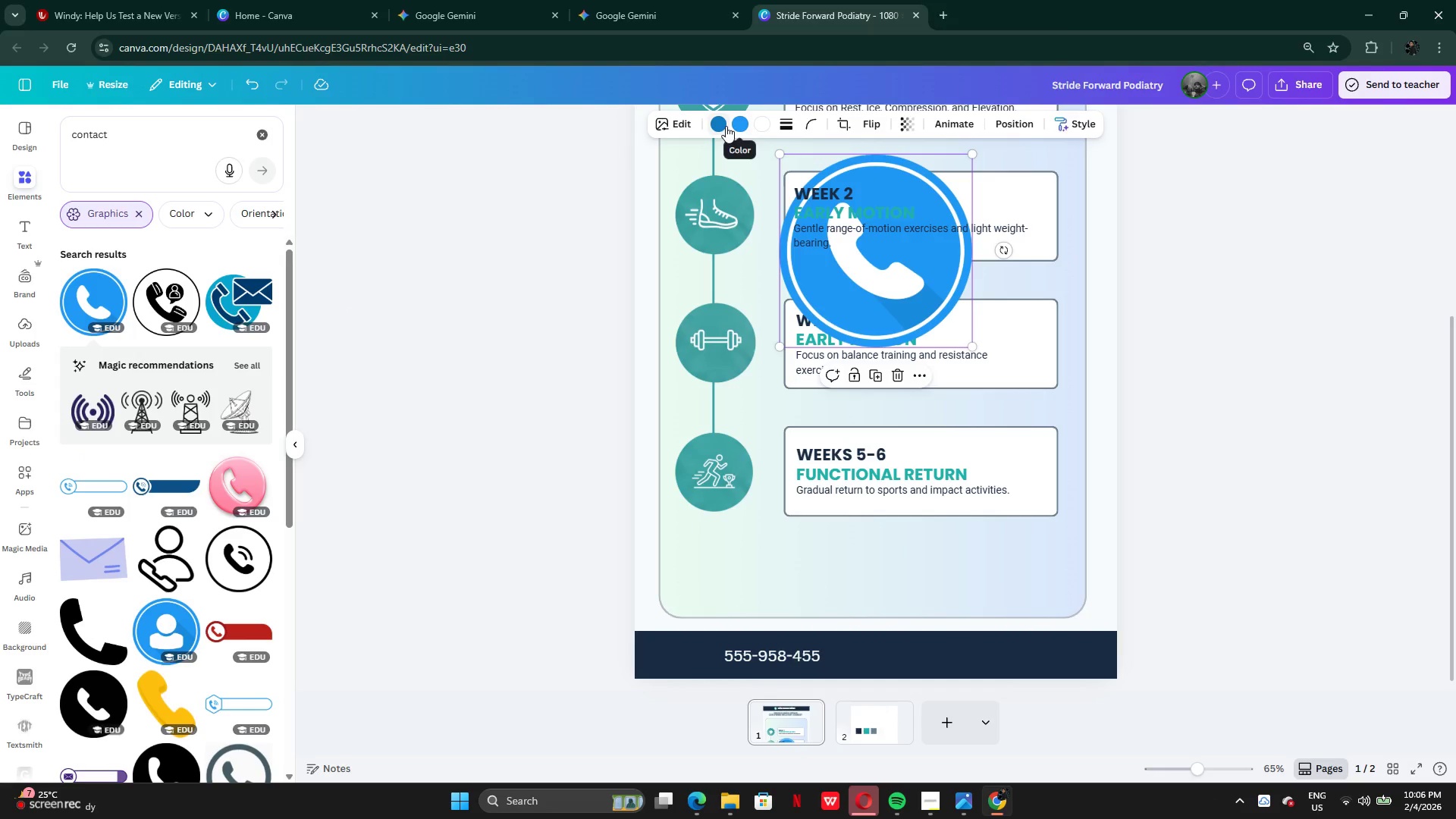 
left_click([726, 126])
 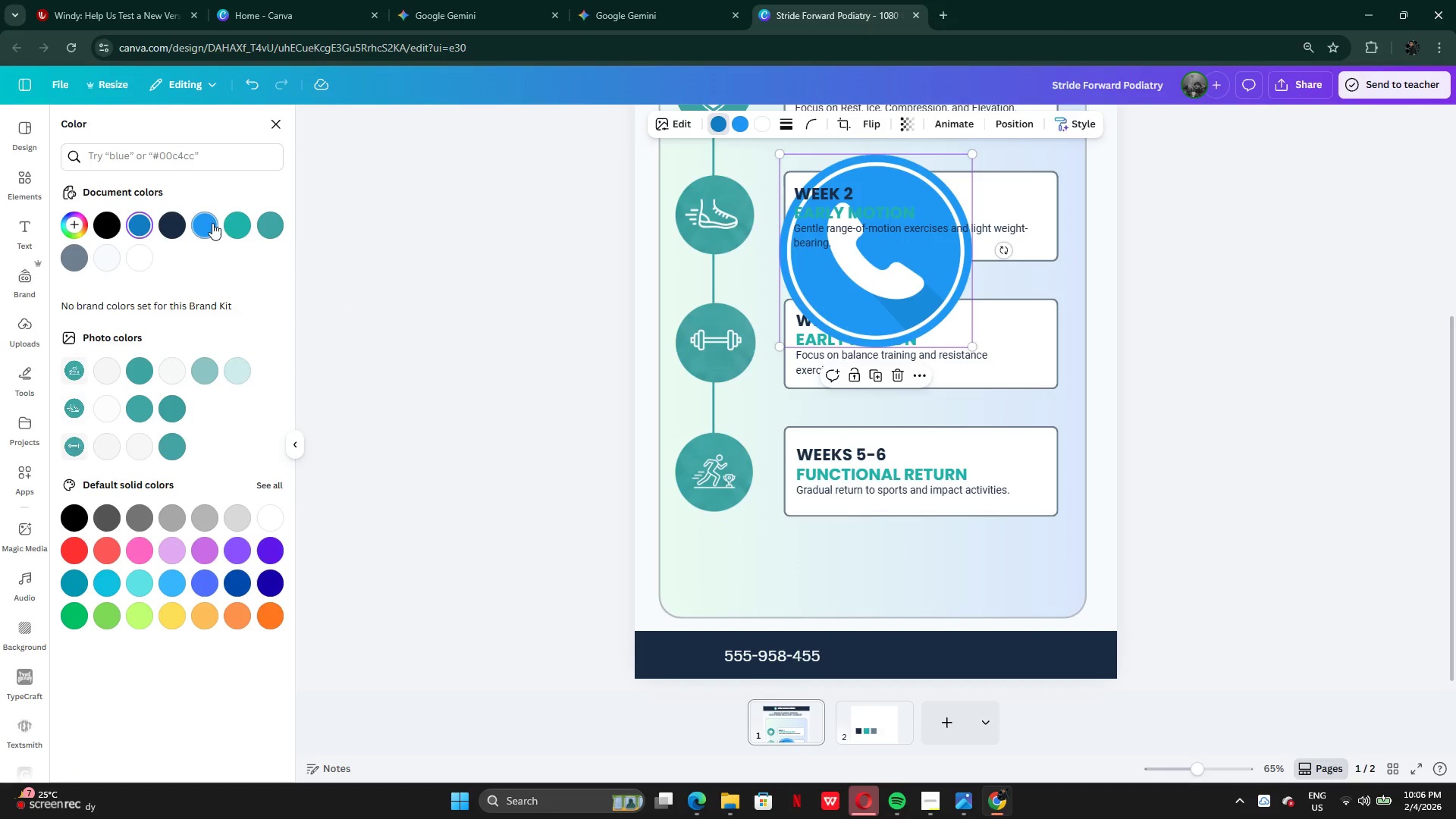 
left_click([241, 223])
 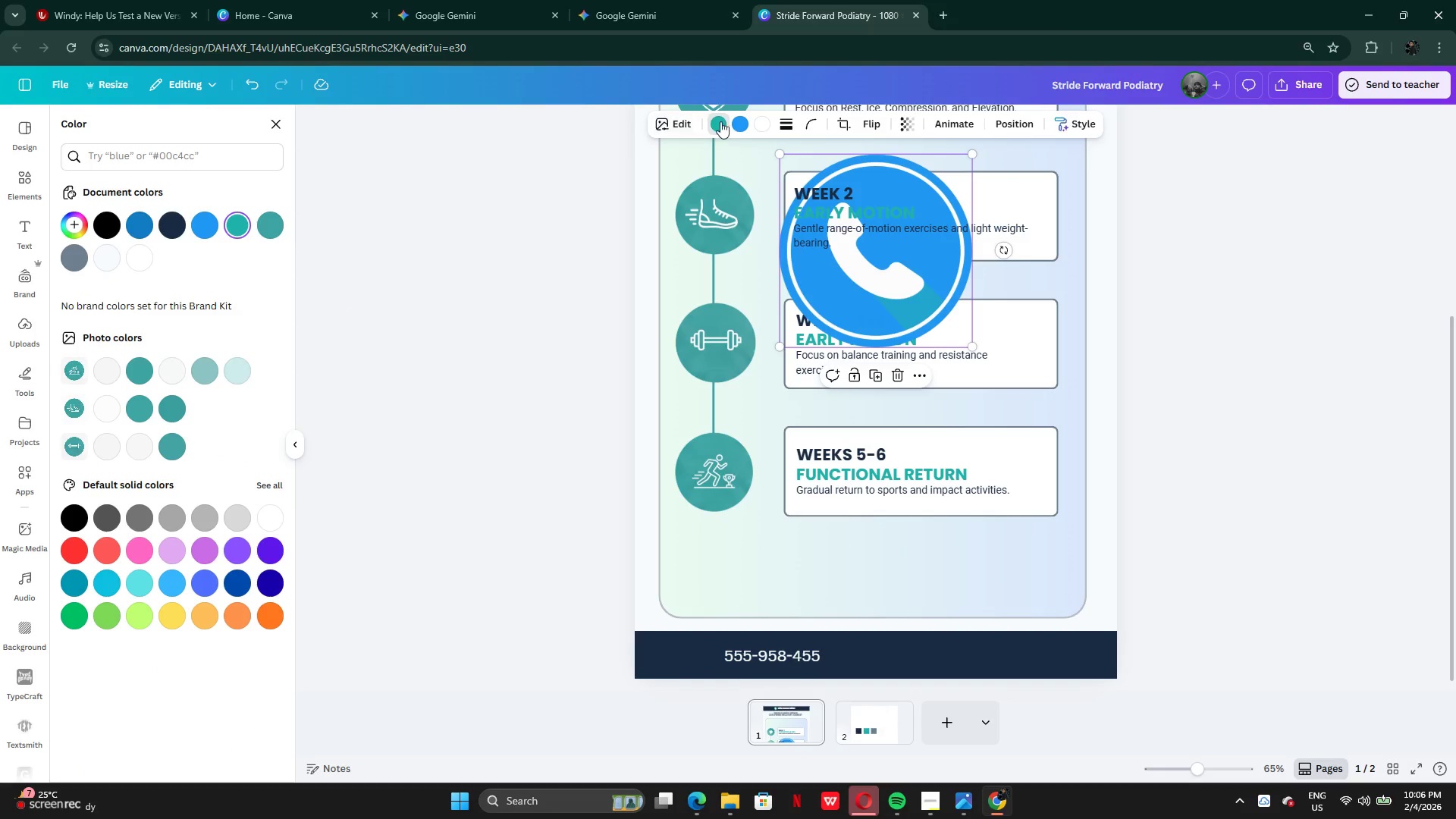 
left_click([742, 122])
 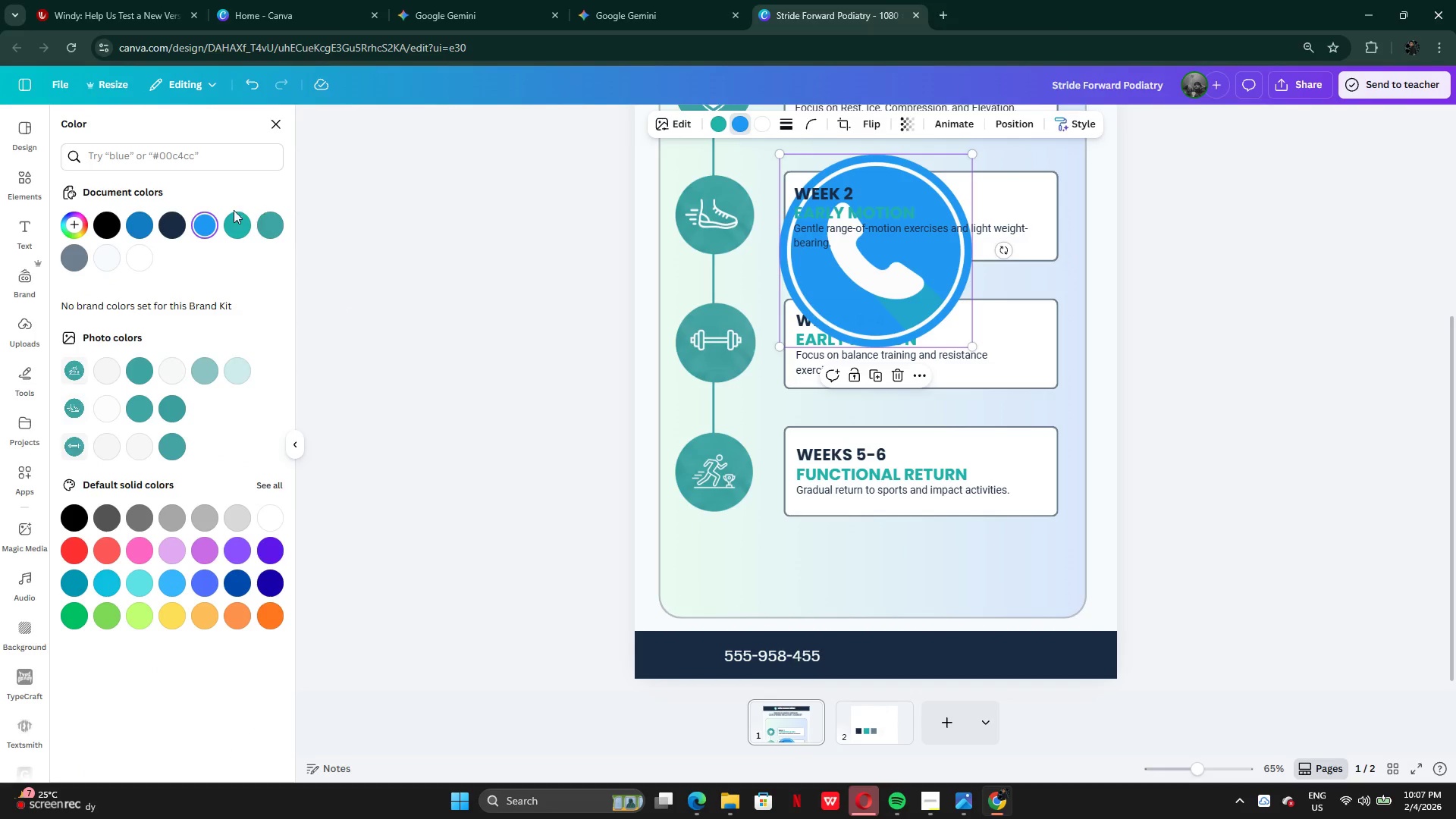 
left_click([229, 232])
 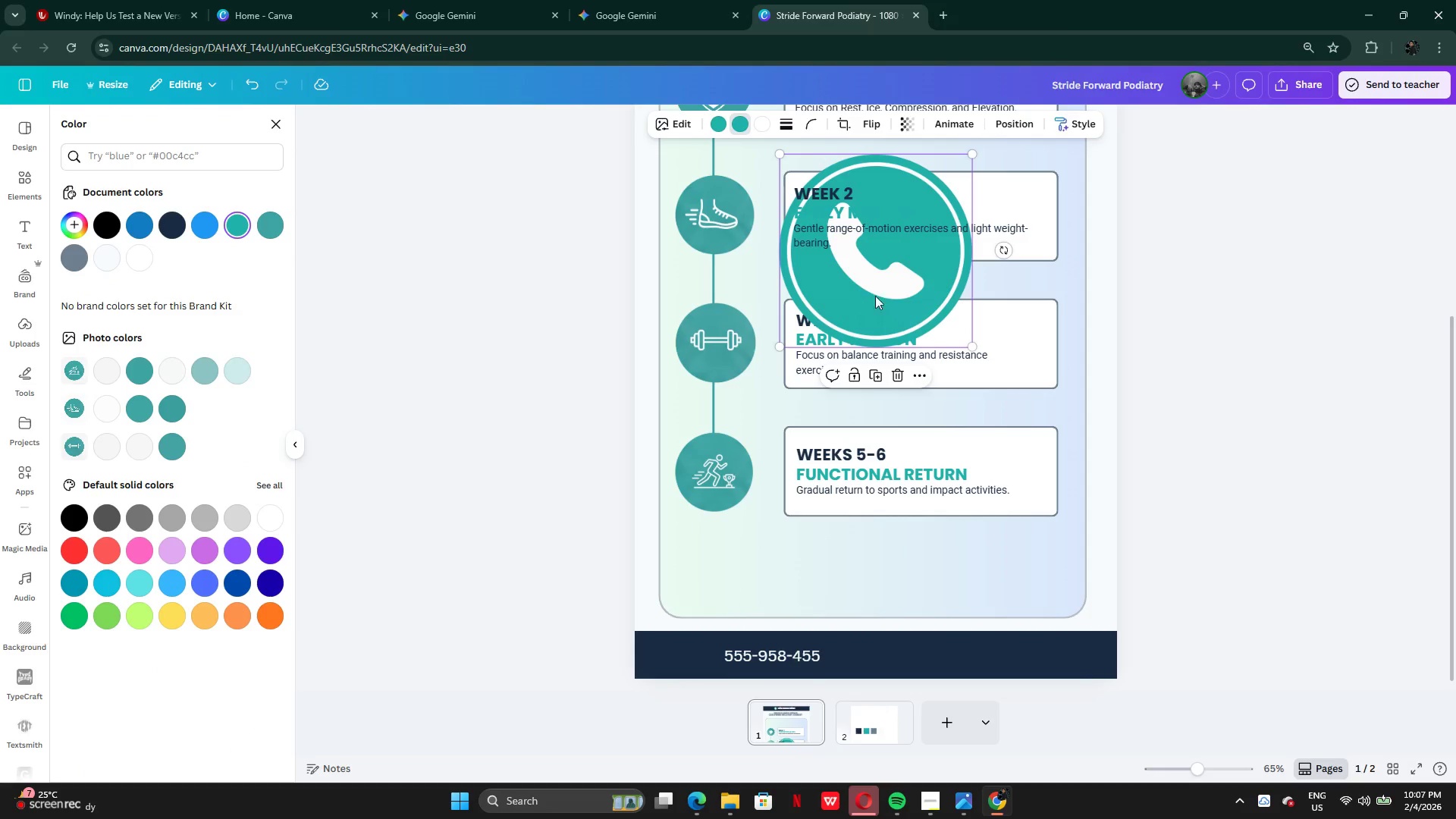 
left_click_drag(start_coordinate=[887, 282], to_coordinate=[775, 566])
 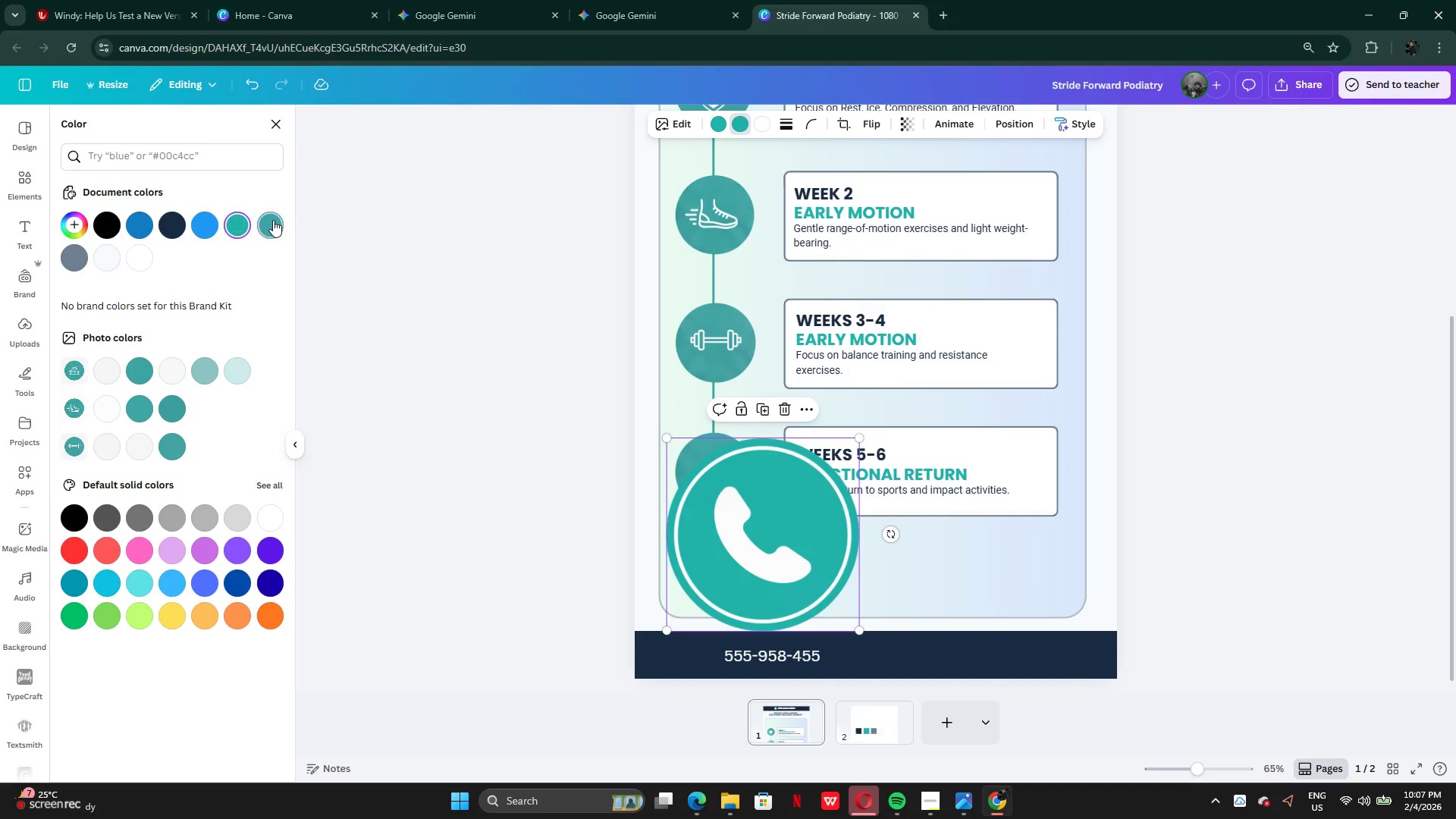 
left_click([273, 220])
 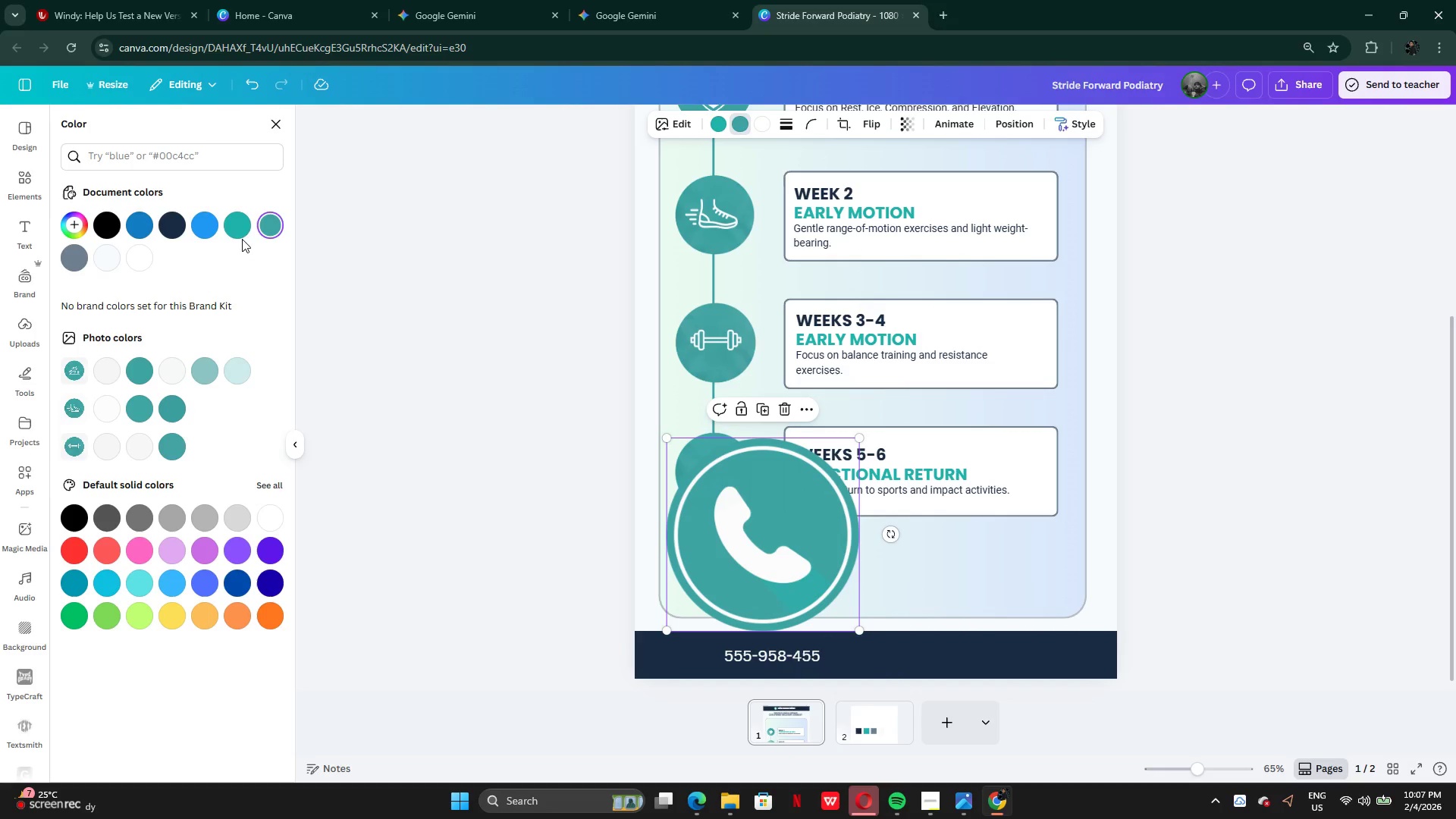 
left_click([237, 221])
 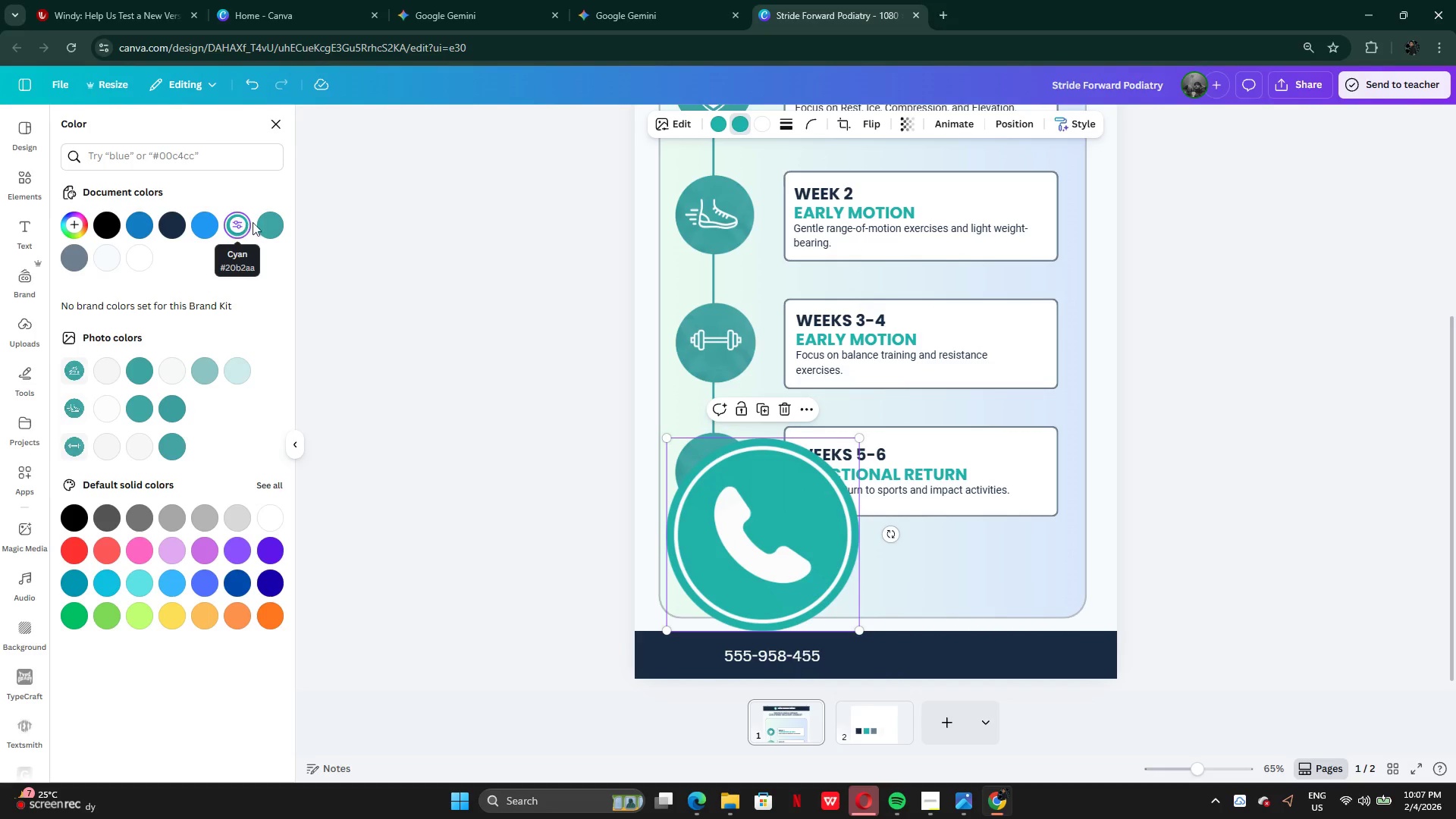 
left_click([275, 223])
 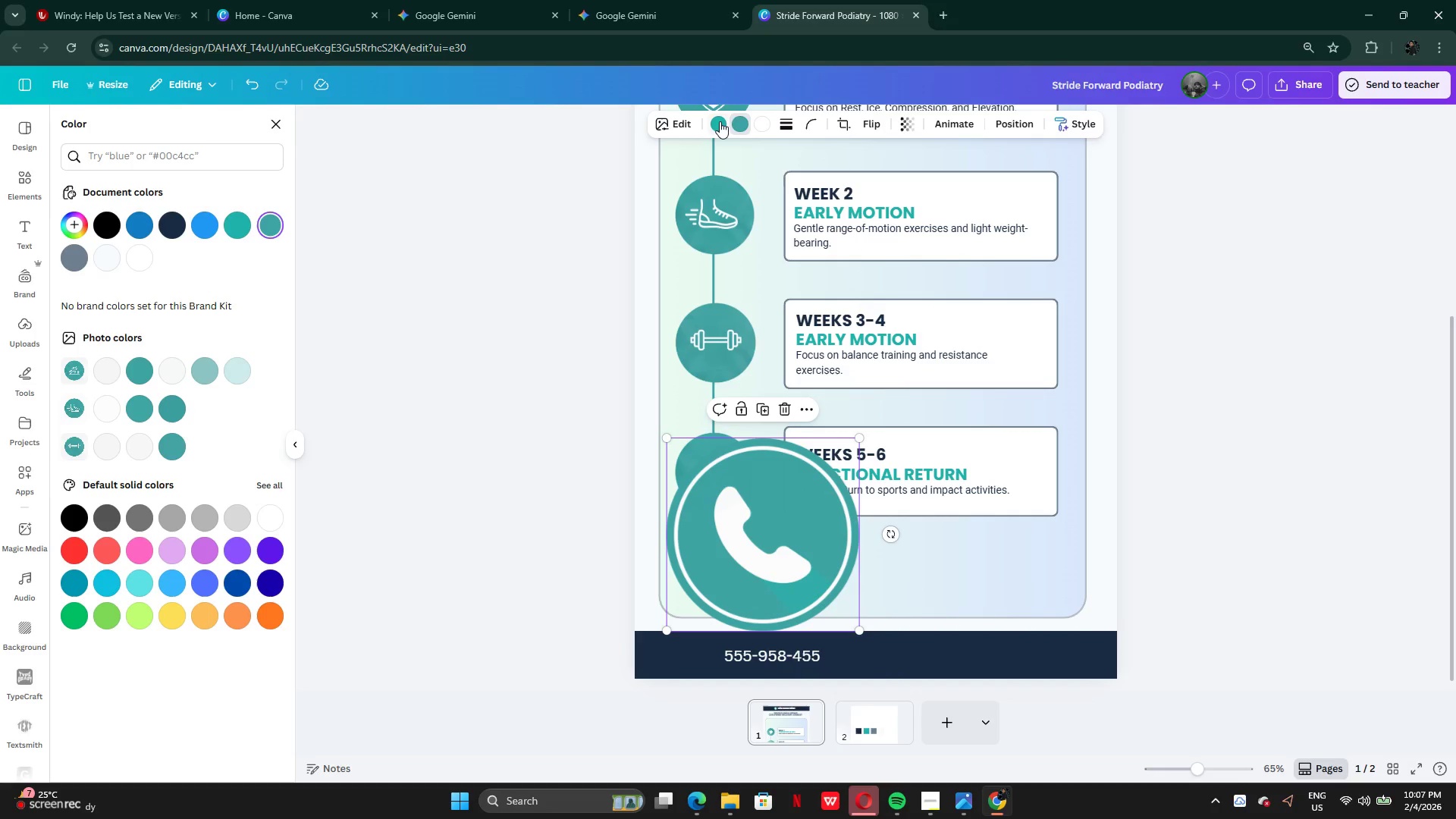 
left_click([714, 126])
 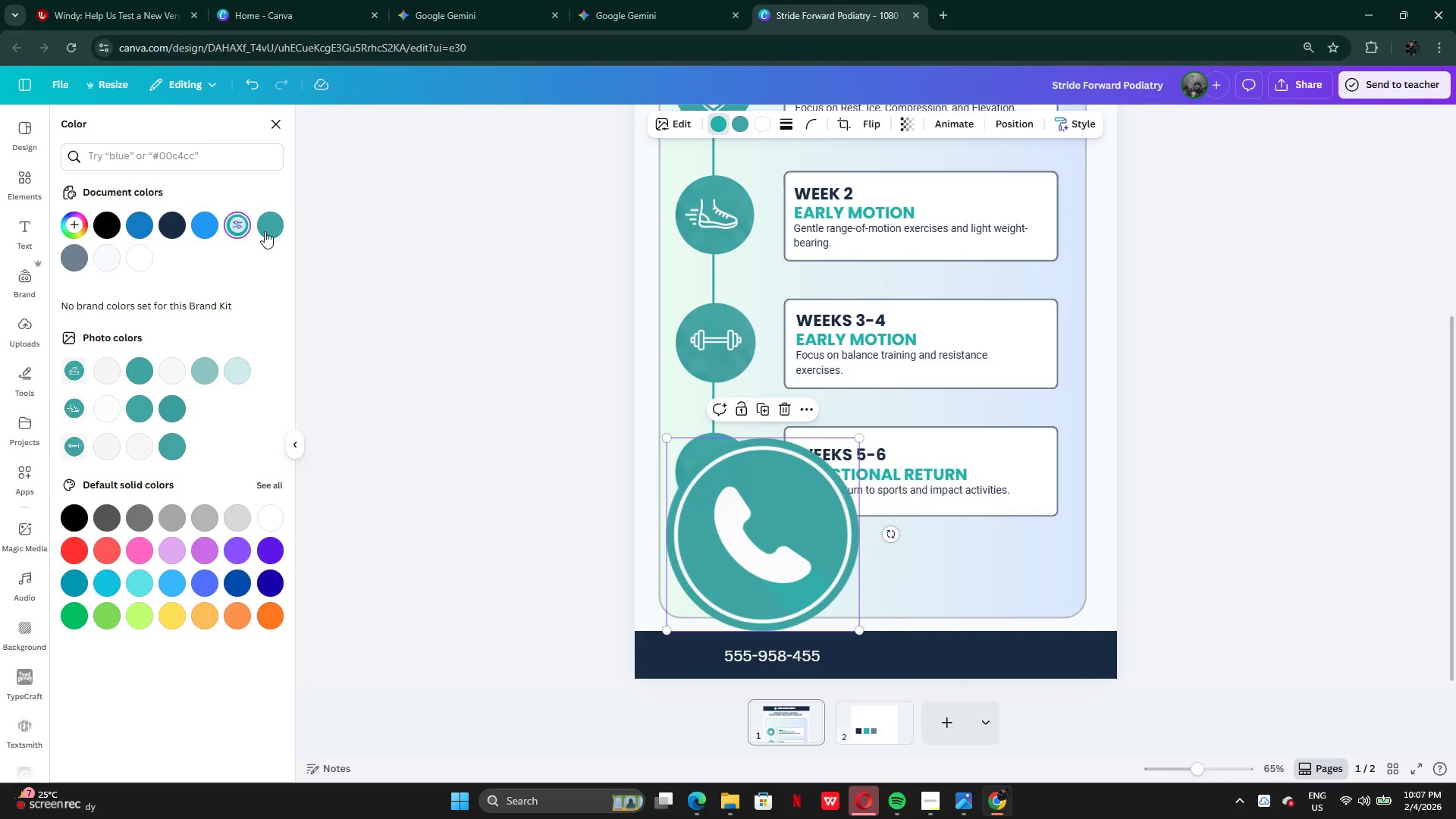 
left_click([268, 225])
 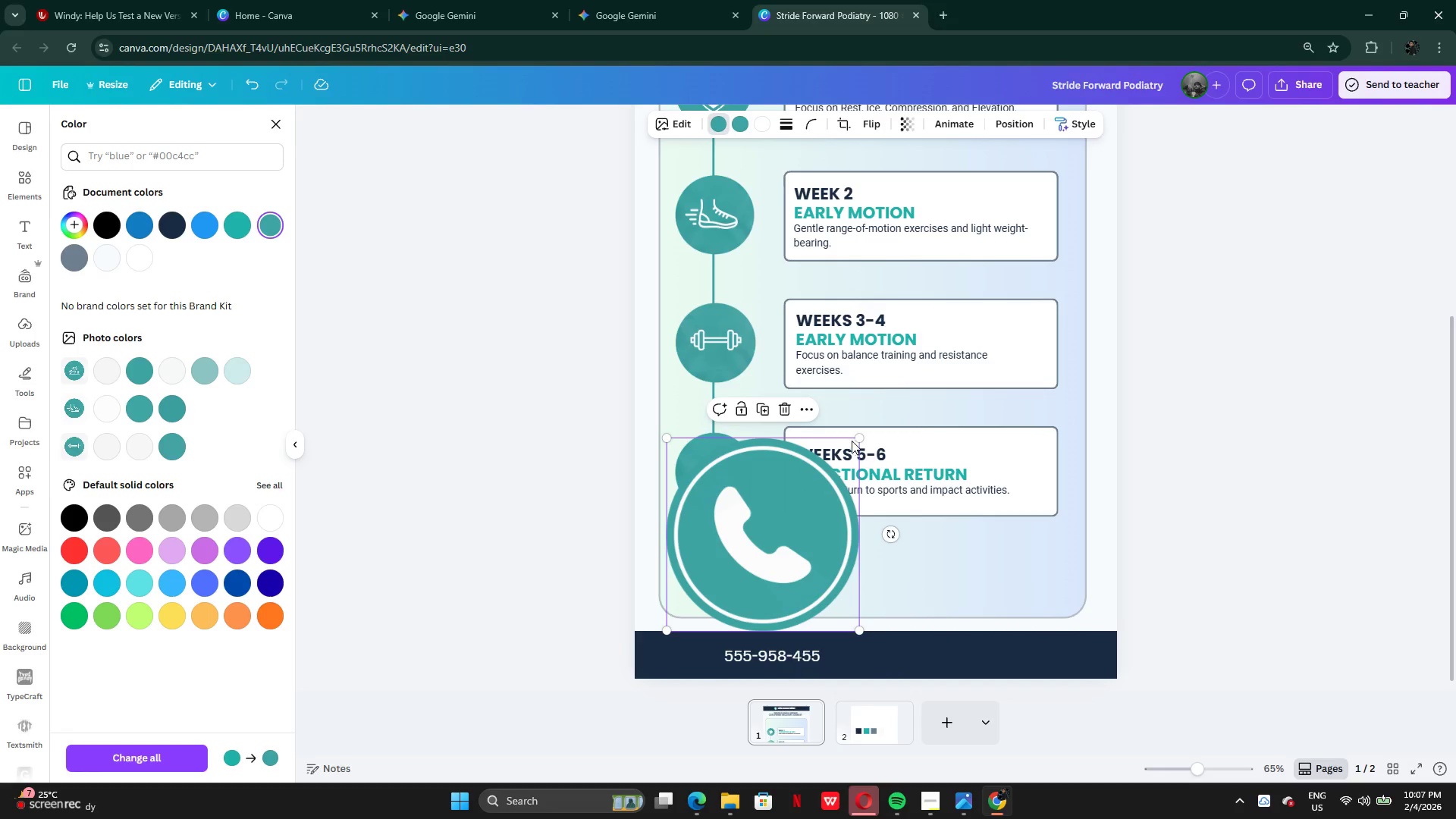 
left_click_drag(start_coordinate=[861, 436], to_coordinate=[732, 611])
 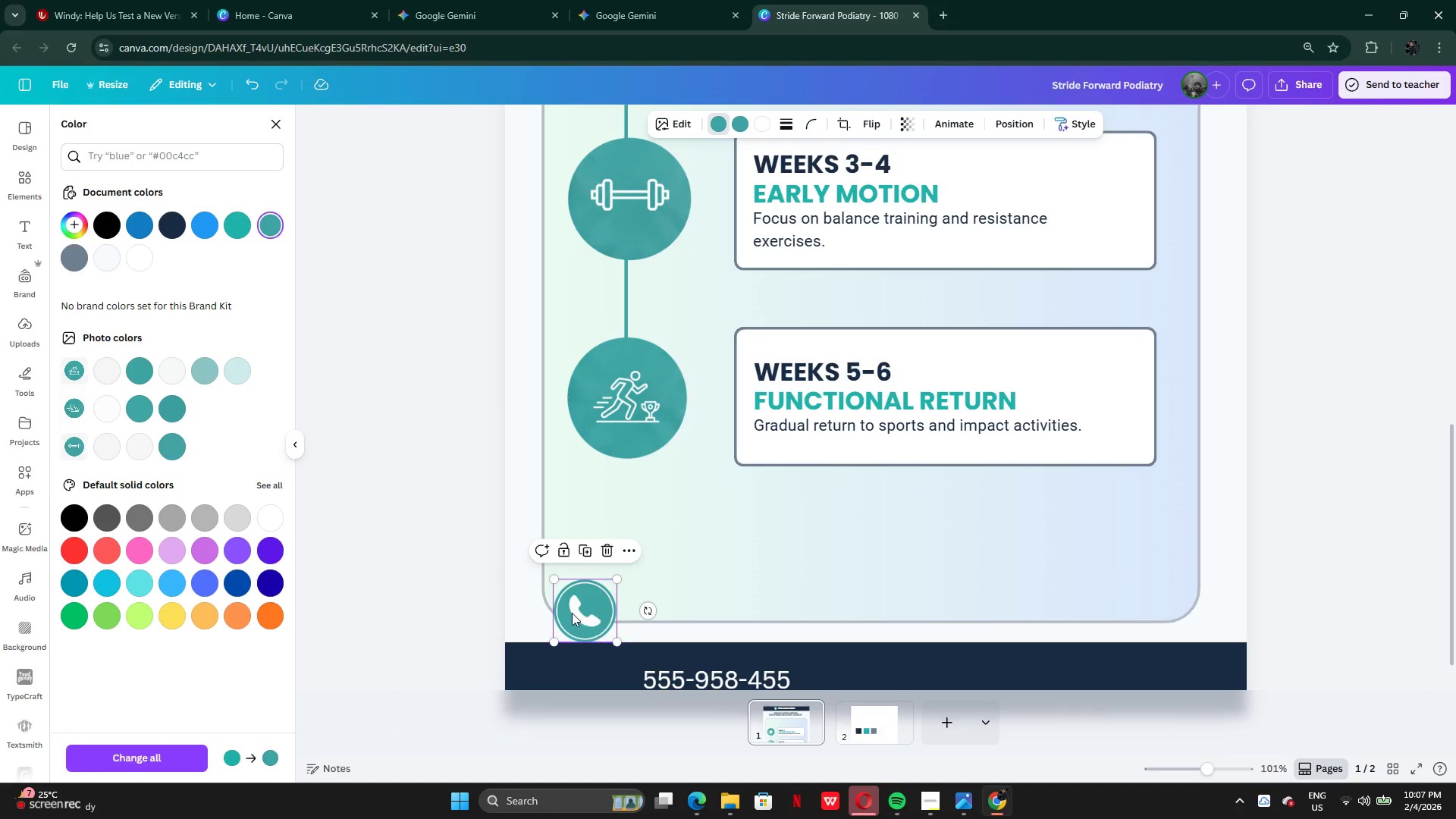 
left_click_drag(start_coordinate=[576, 611], to_coordinate=[590, 676])
 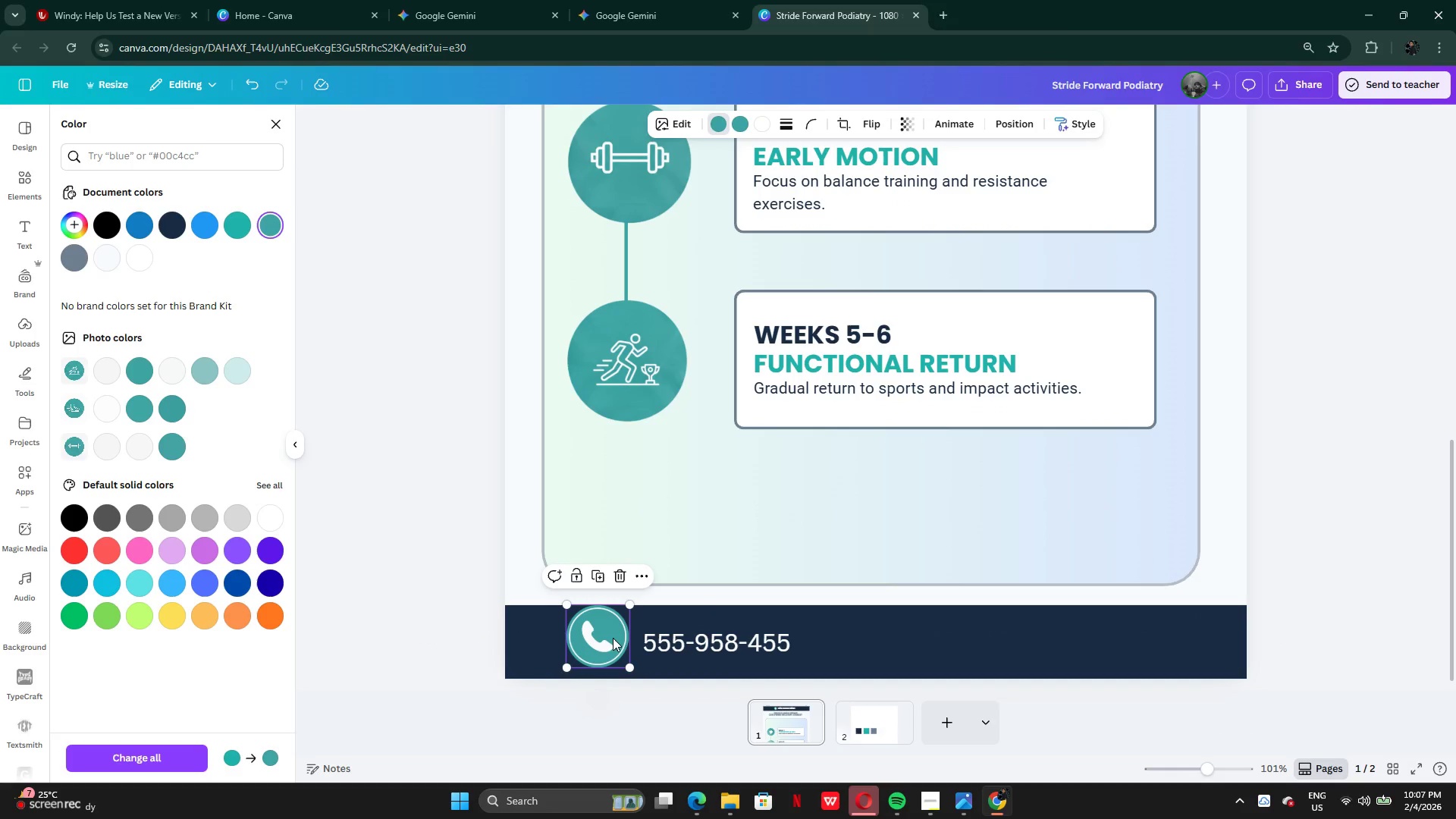 
left_click_drag(start_coordinate=[611, 639], to_coordinate=[601, 644])
 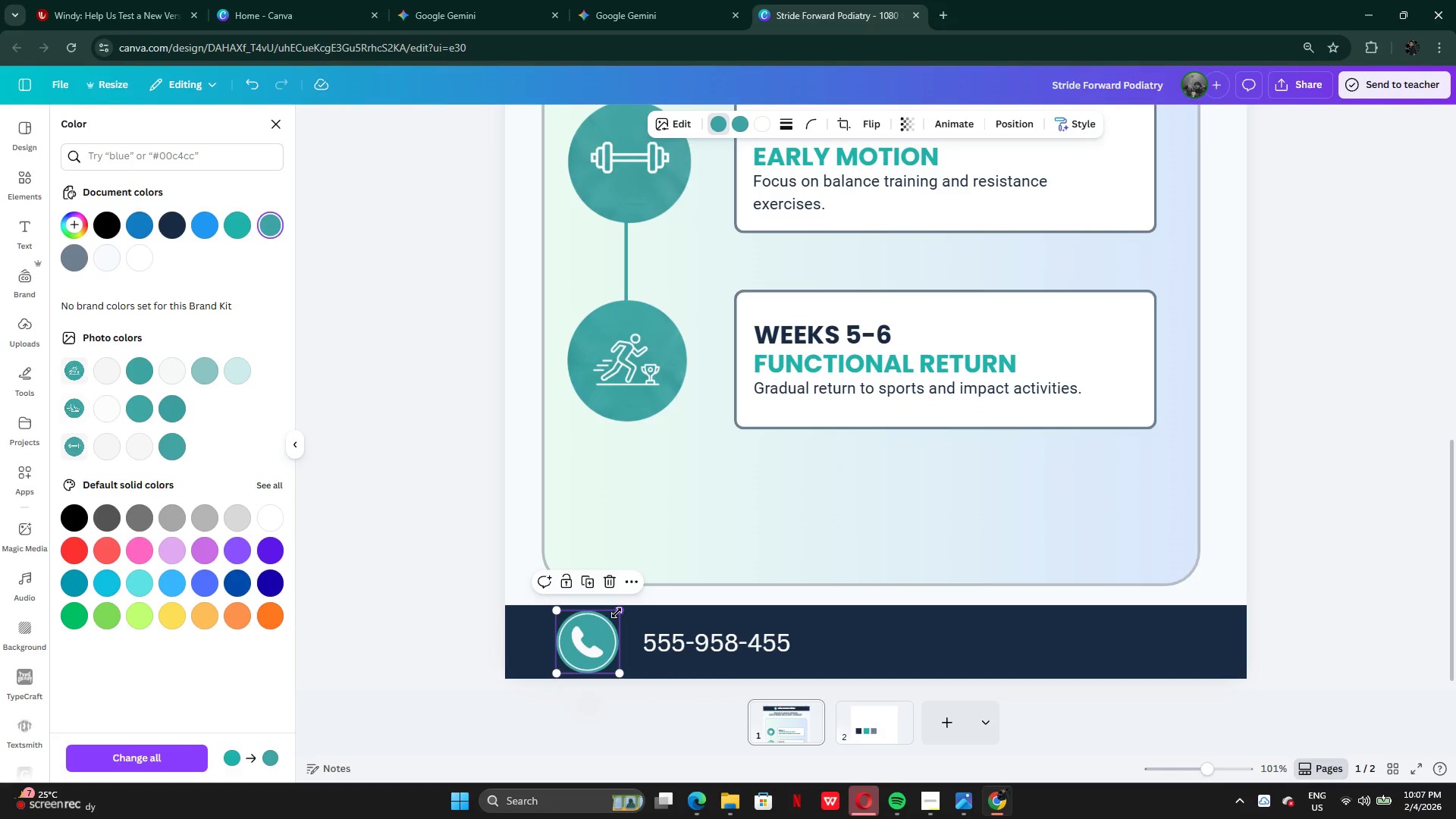 
left_click_drag(start_coordinate=[617, 612], to_coordinate=[588, 629])
 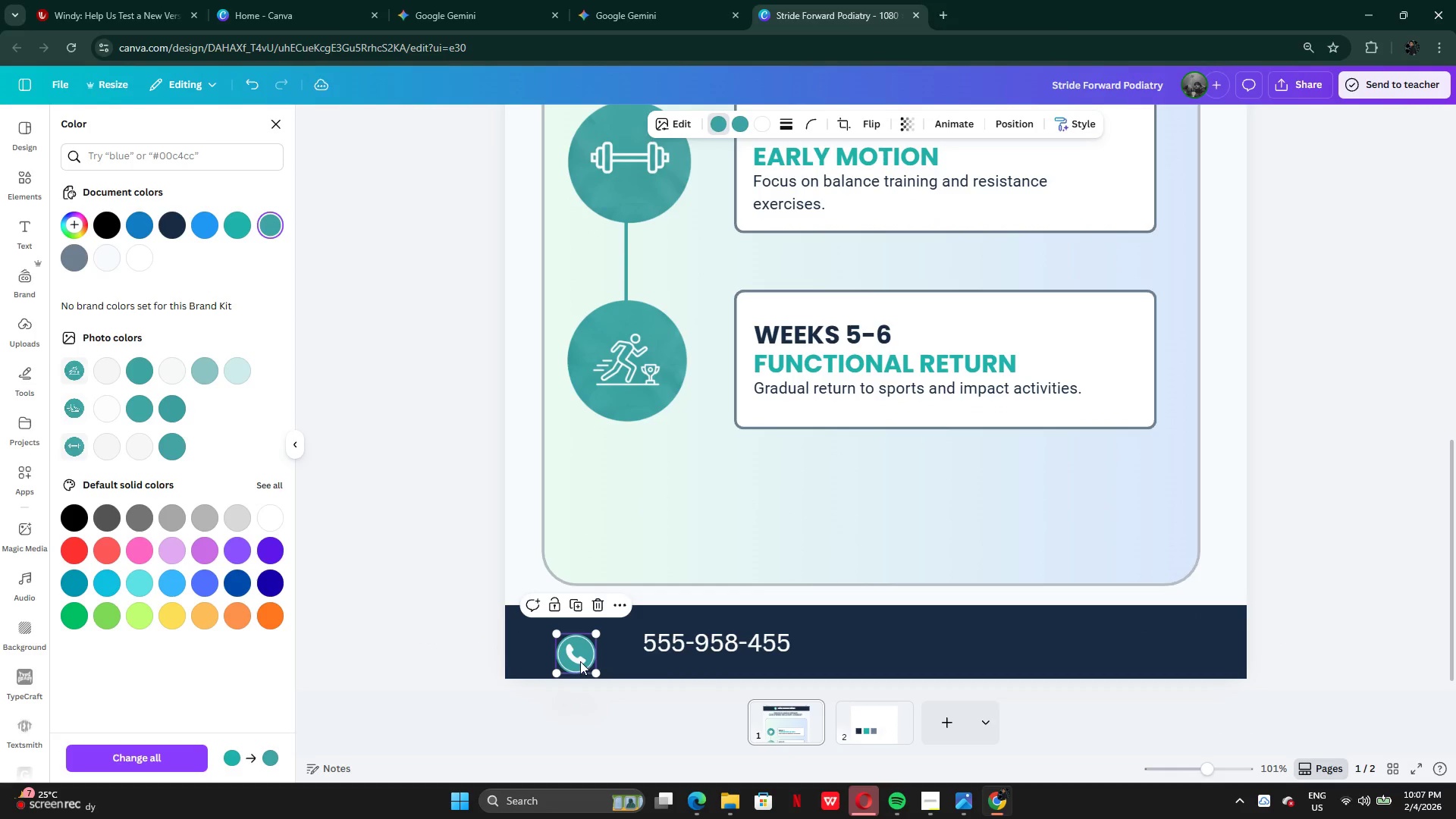 
left_click_drag(start_coordinate=[580, 661], to_coordinate=[617, 649])
 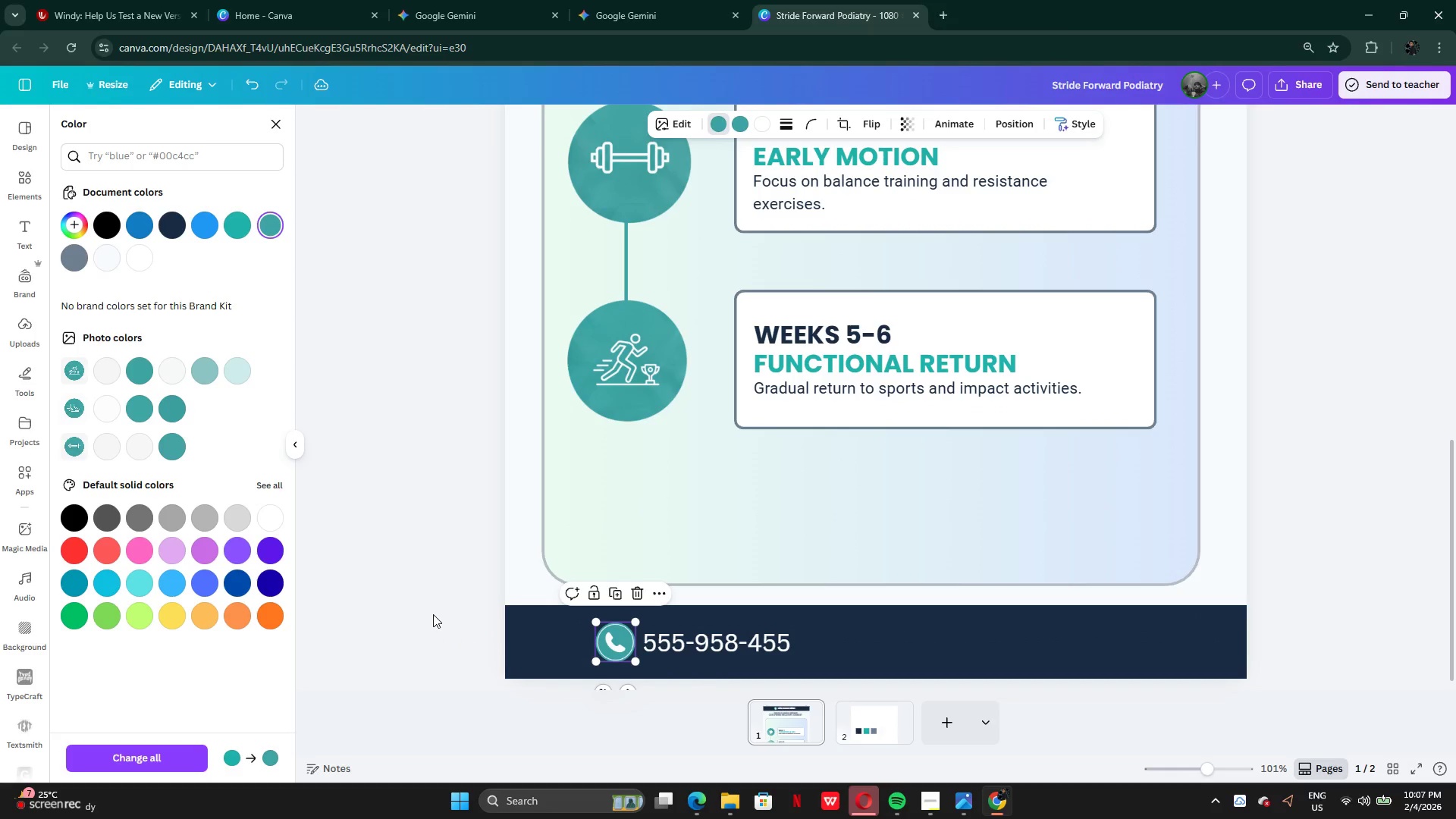 
left_click([431, 614])
 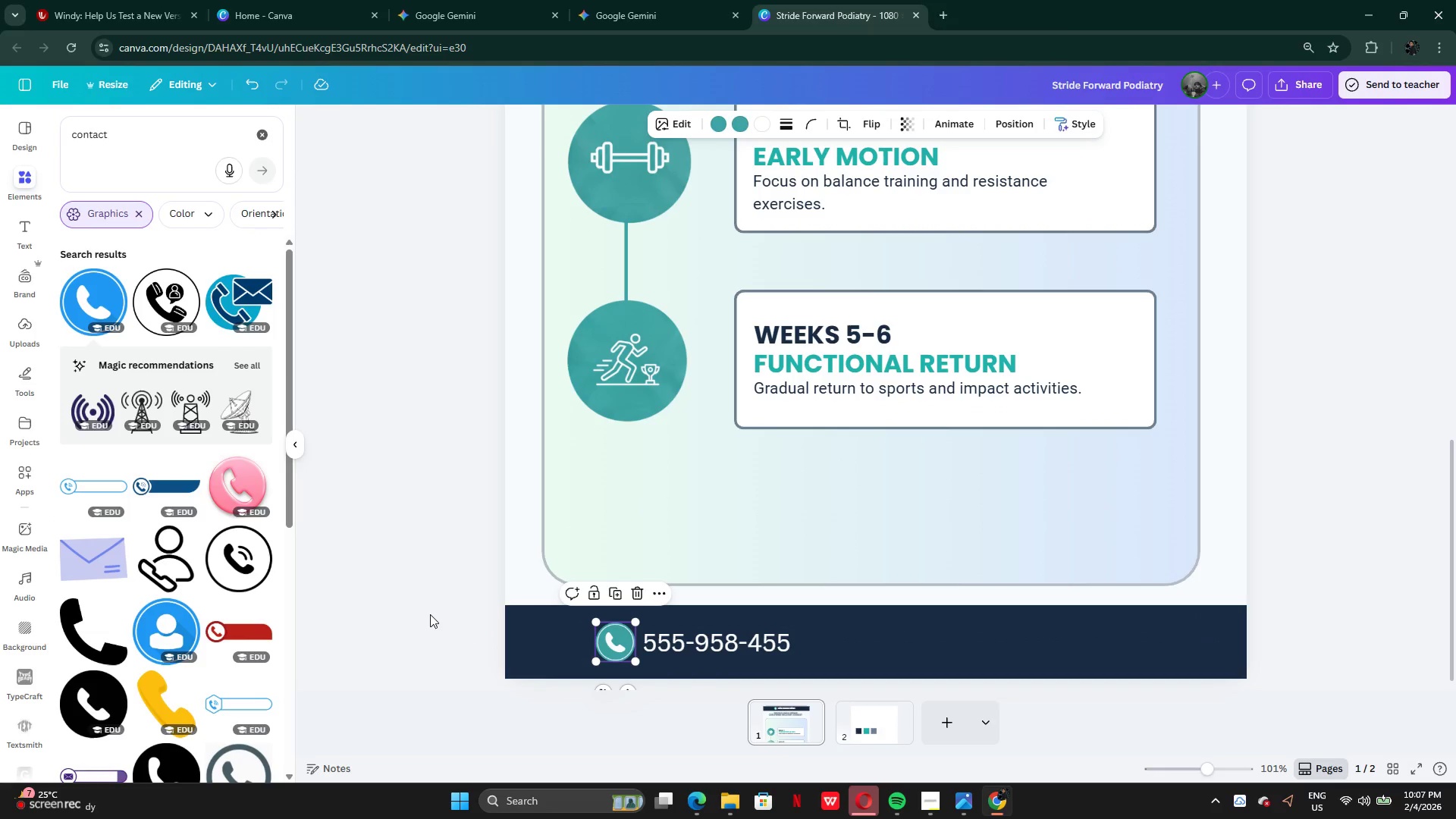 
left_click([430, 614])
 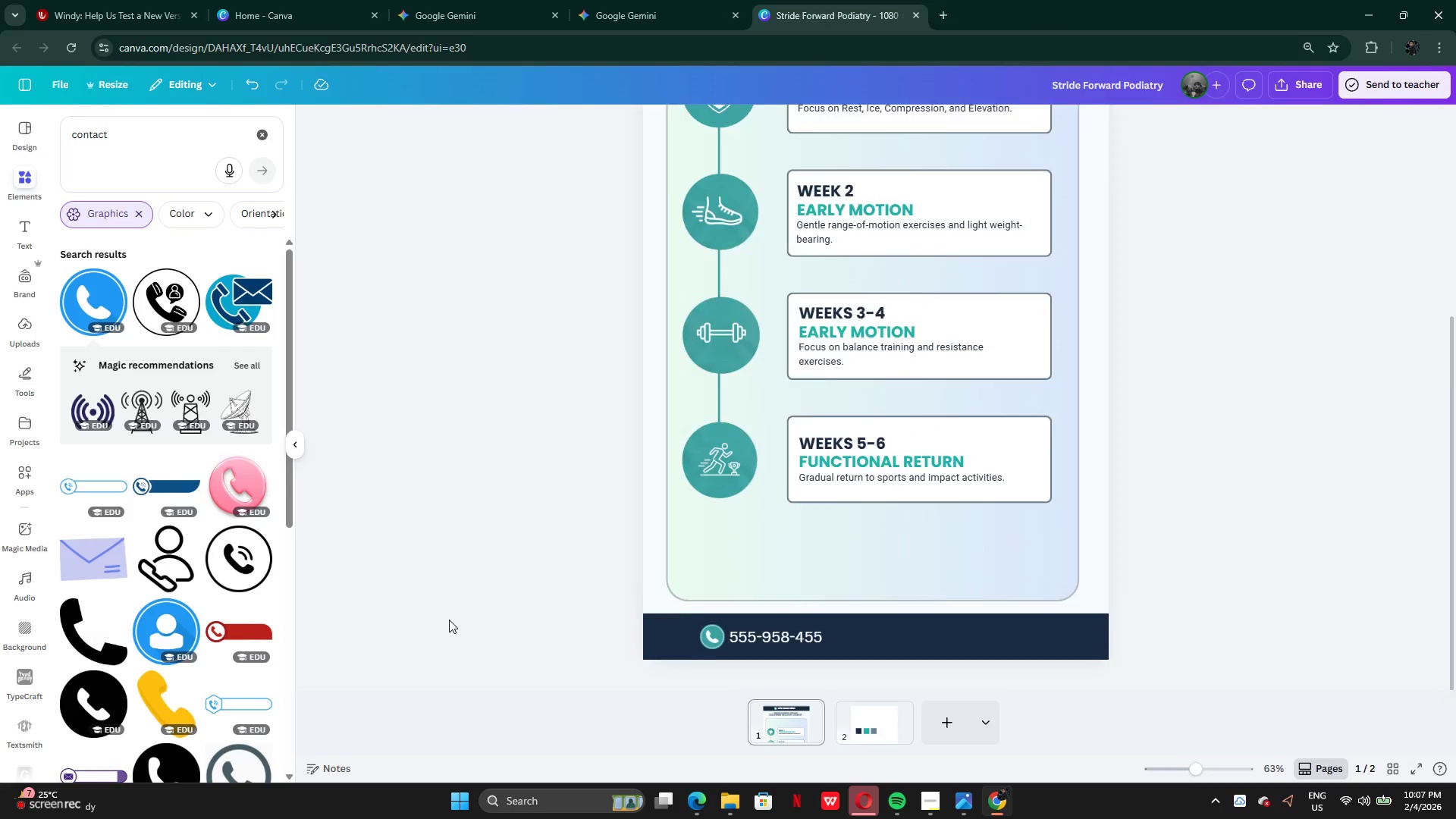 
left_click([867, 643])
 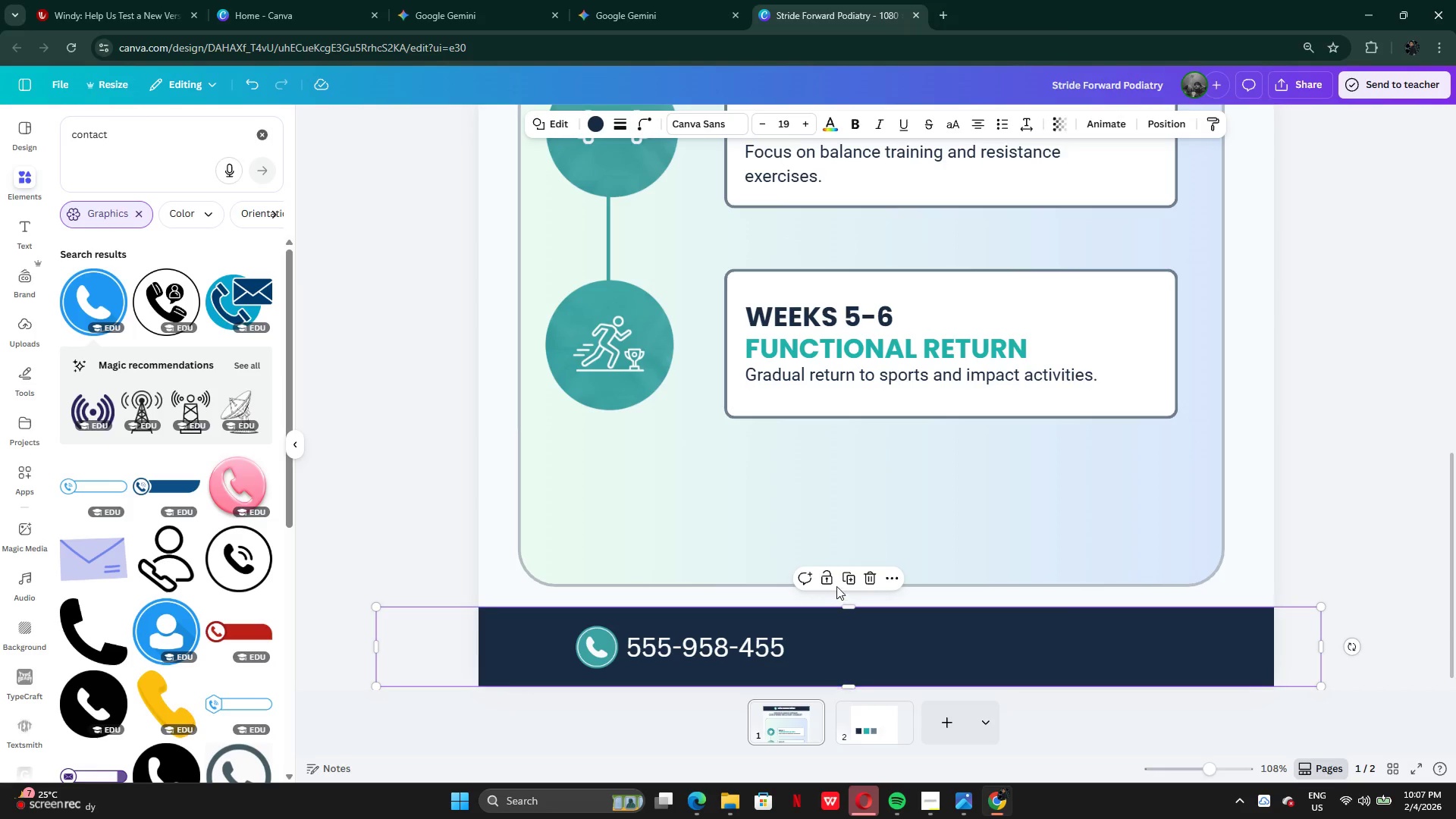 
left_click([833, 583])
 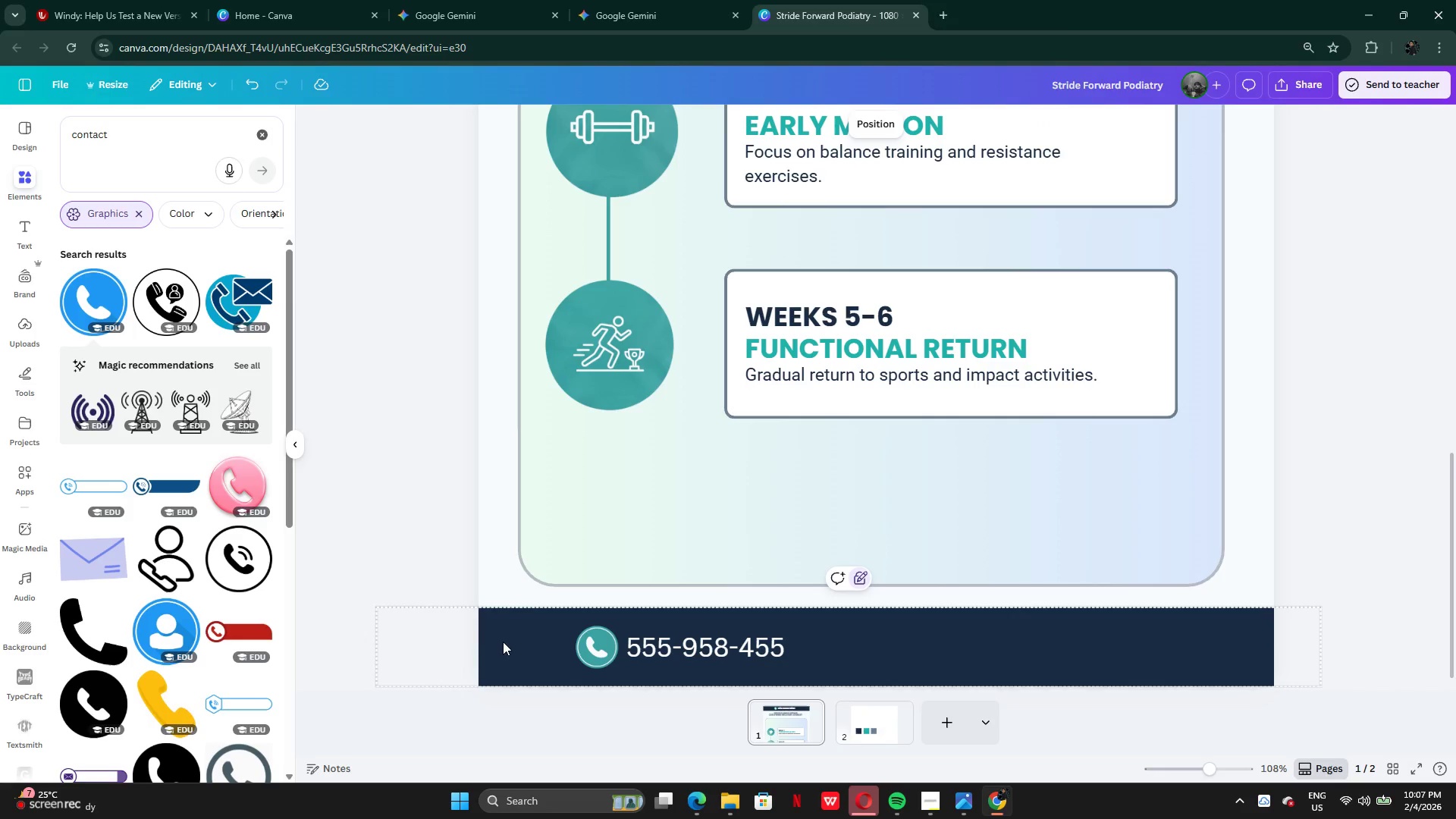 
left_click_drag(start_coordinate=[518, 635], to_coordinate=[717, 648])
 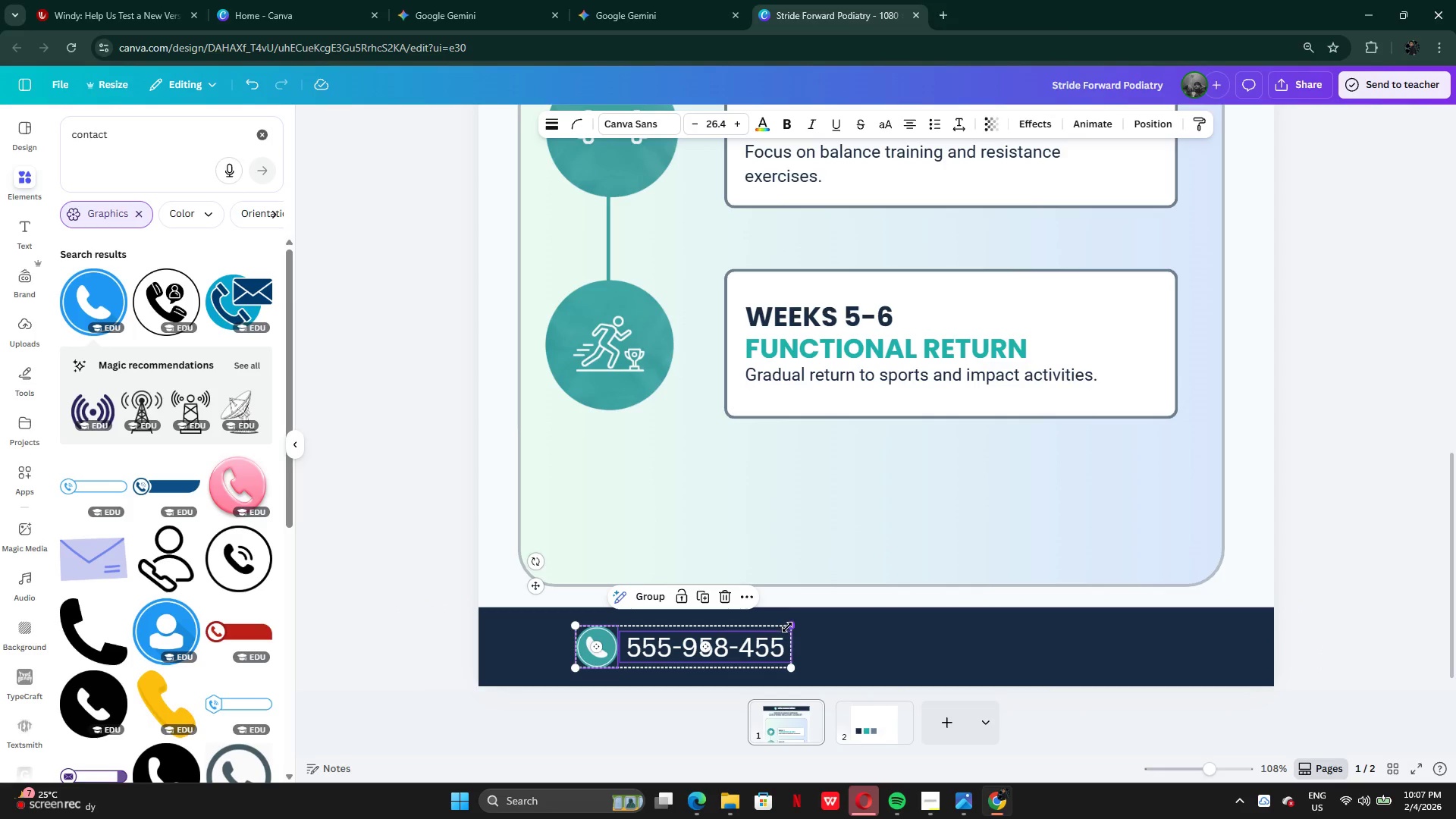 
left_click_drag(start_coordinate=[787, 627], to_coordinate=[720, 643])
 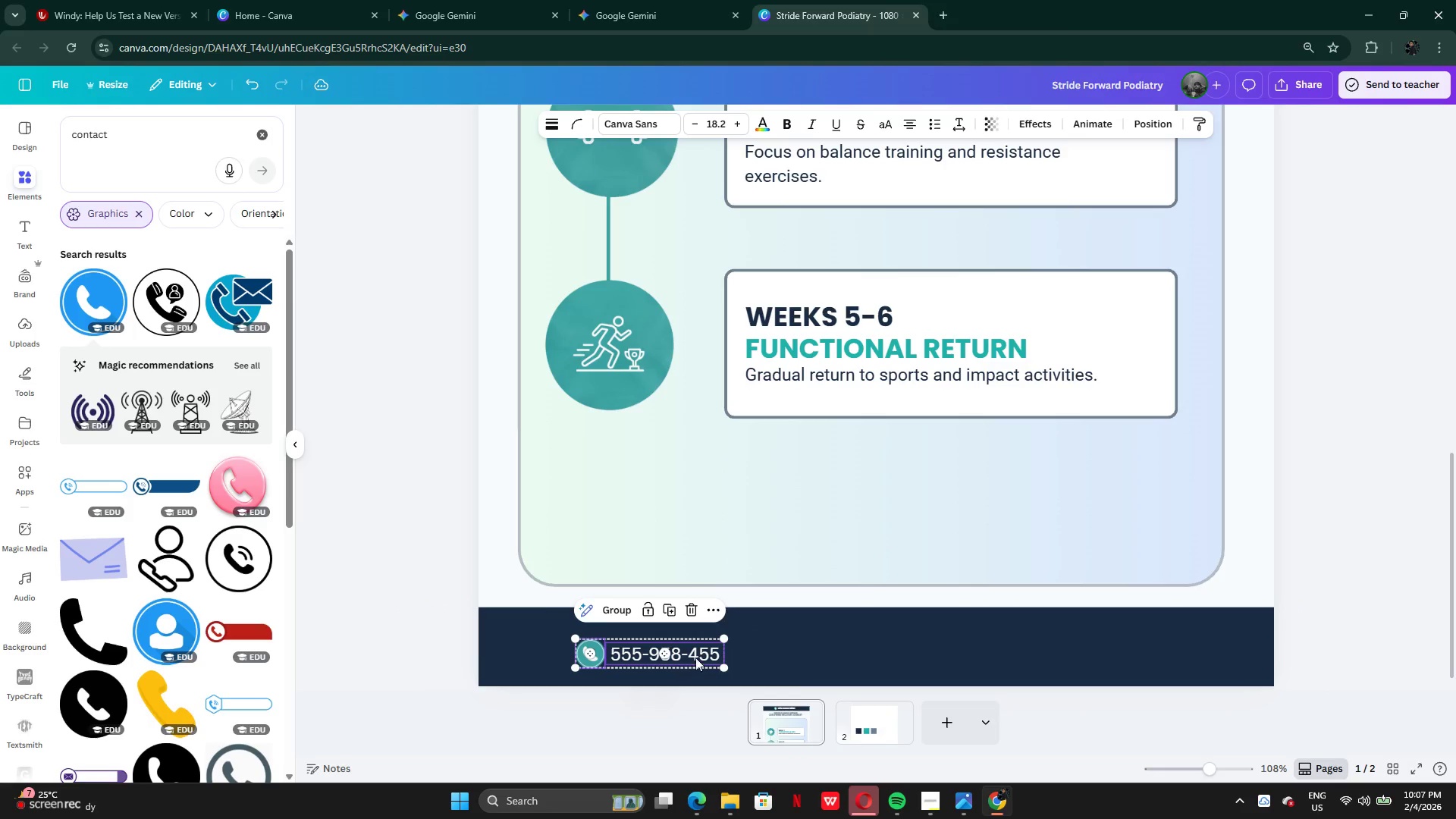 
left_click_drag(start_coordinate=[695, 657], to_coordinate=[719, 654])
 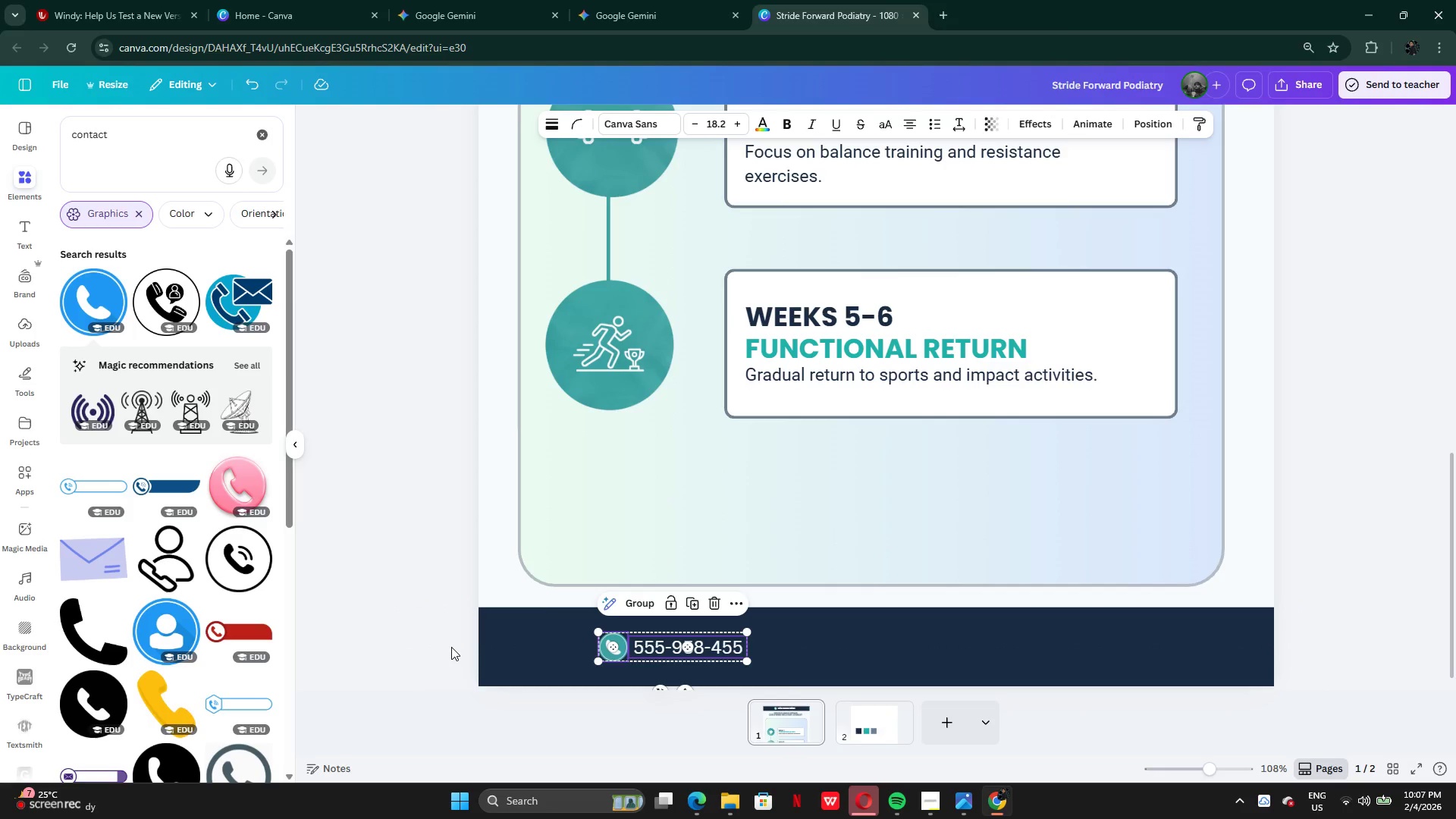 
left_click([451, 647])
 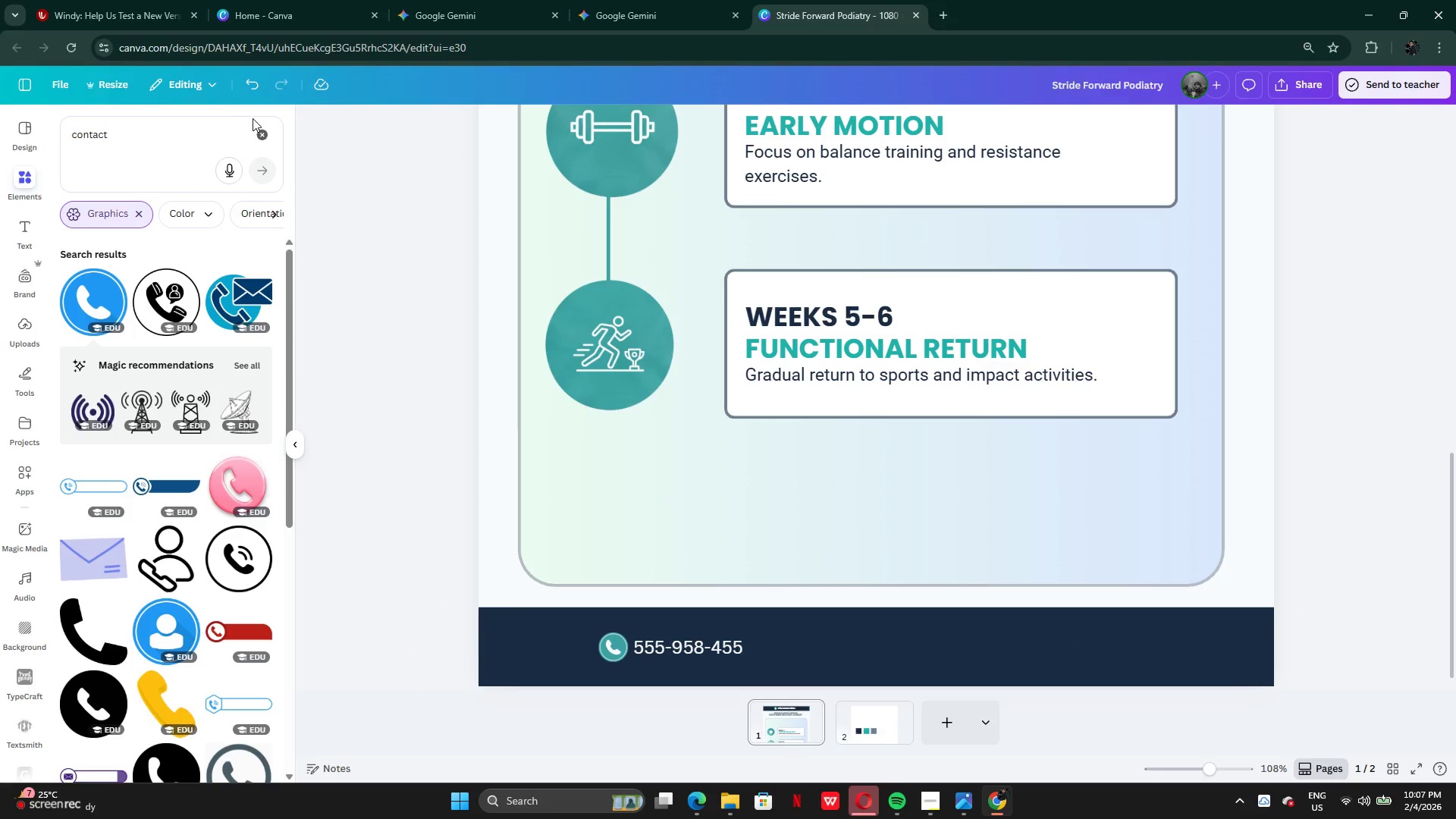 
left_click([257, 137])
 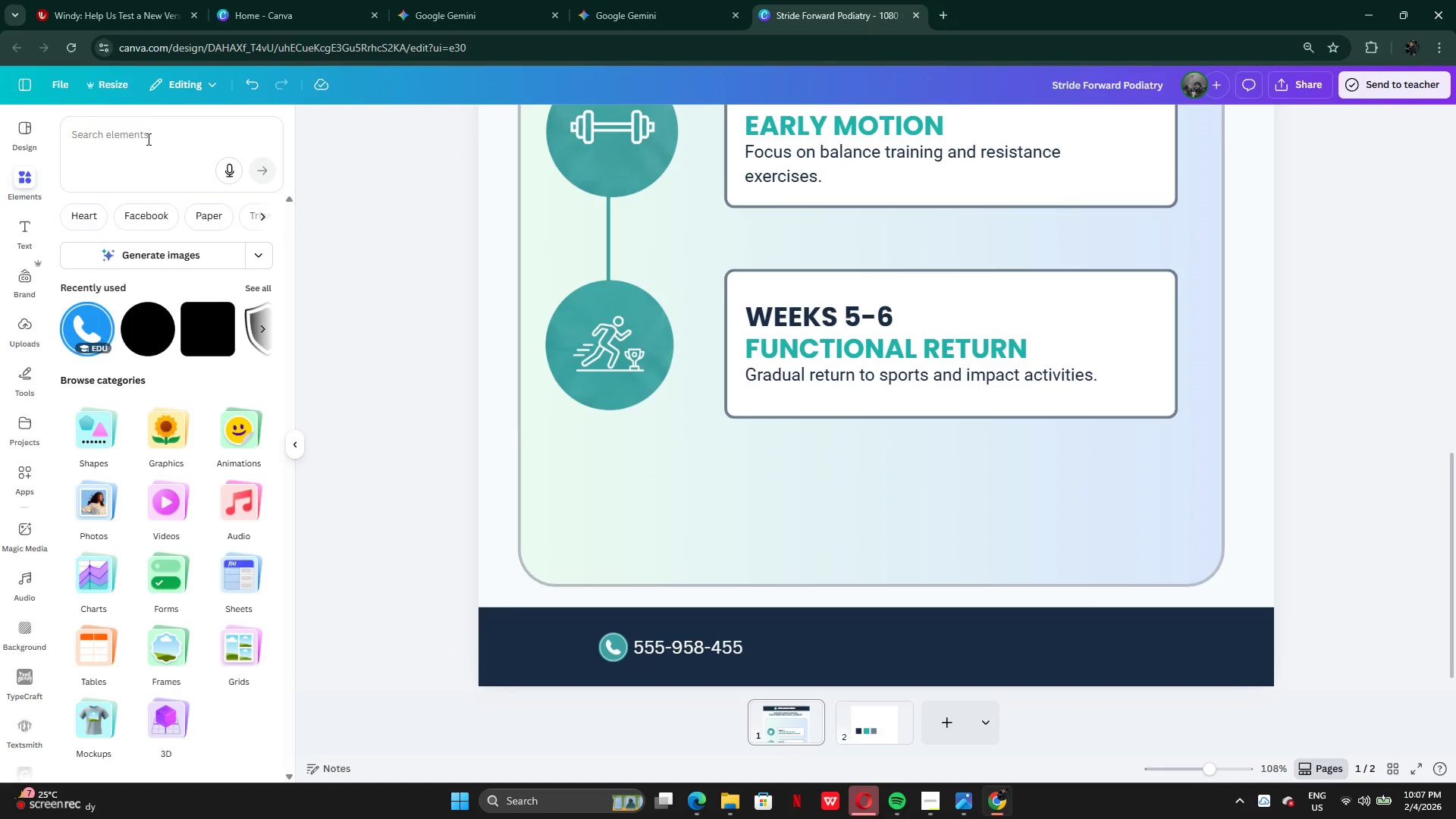 
left_click([147, 139])
 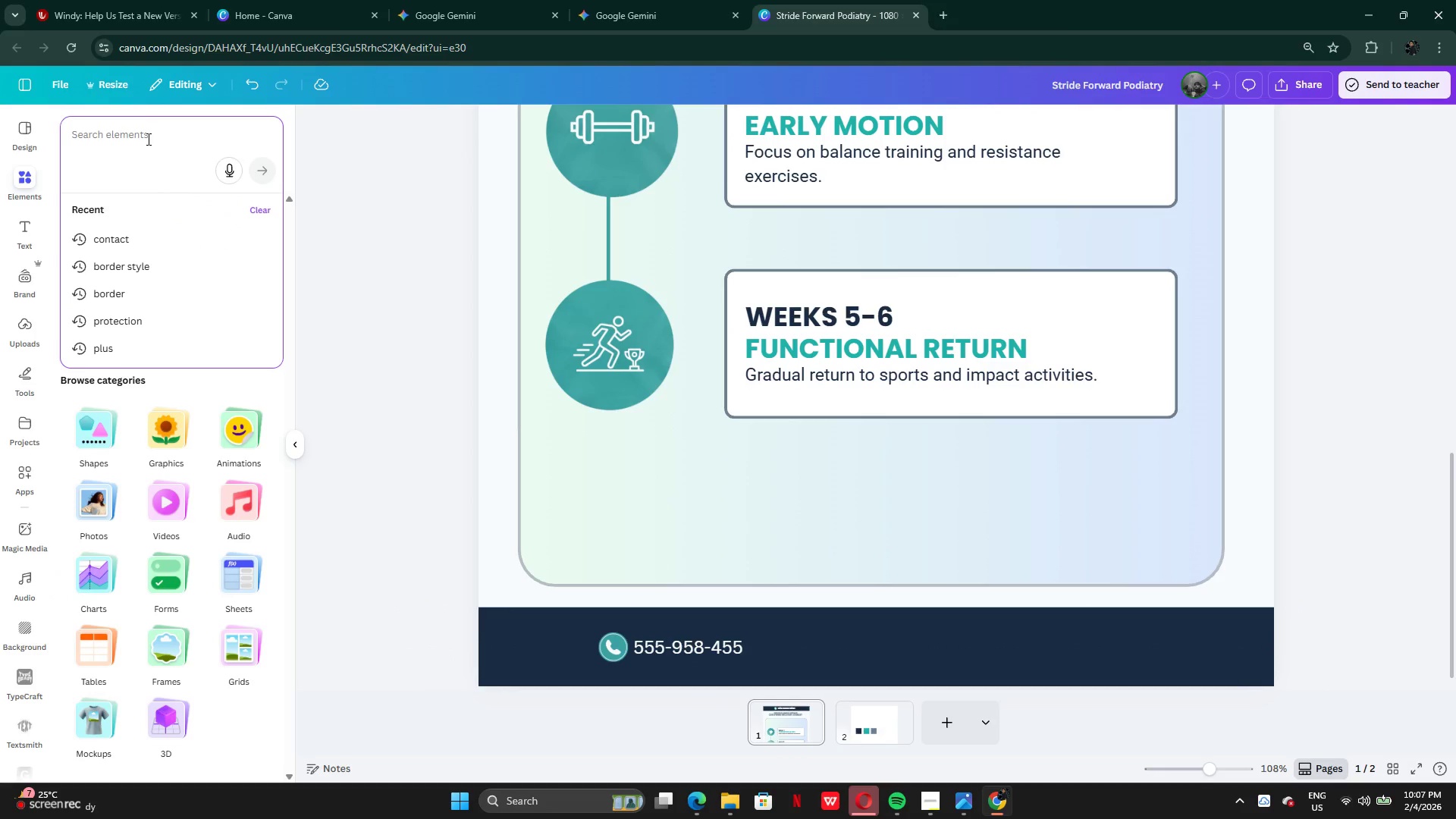 
type(website)
 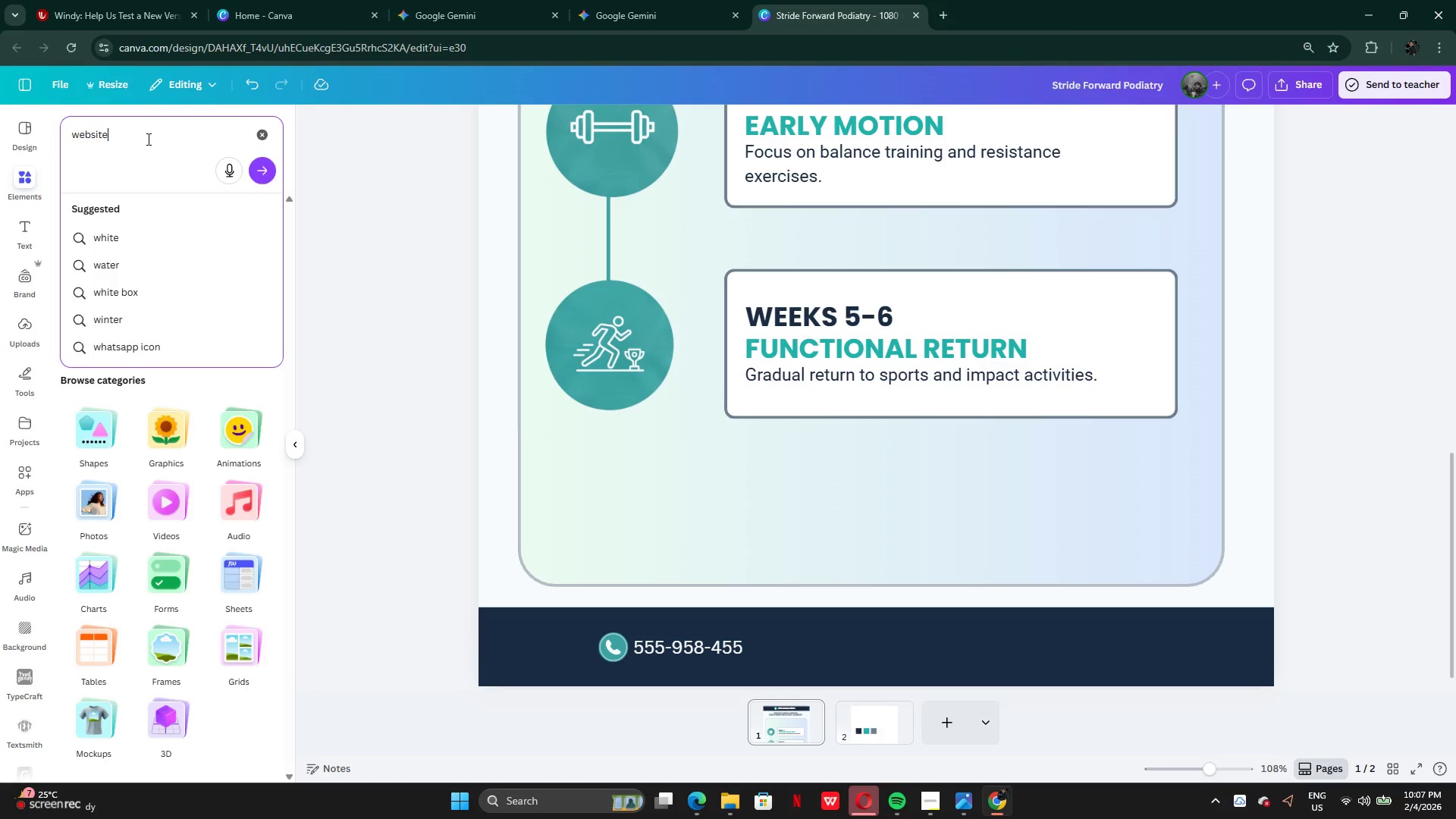 
key(Enter)
 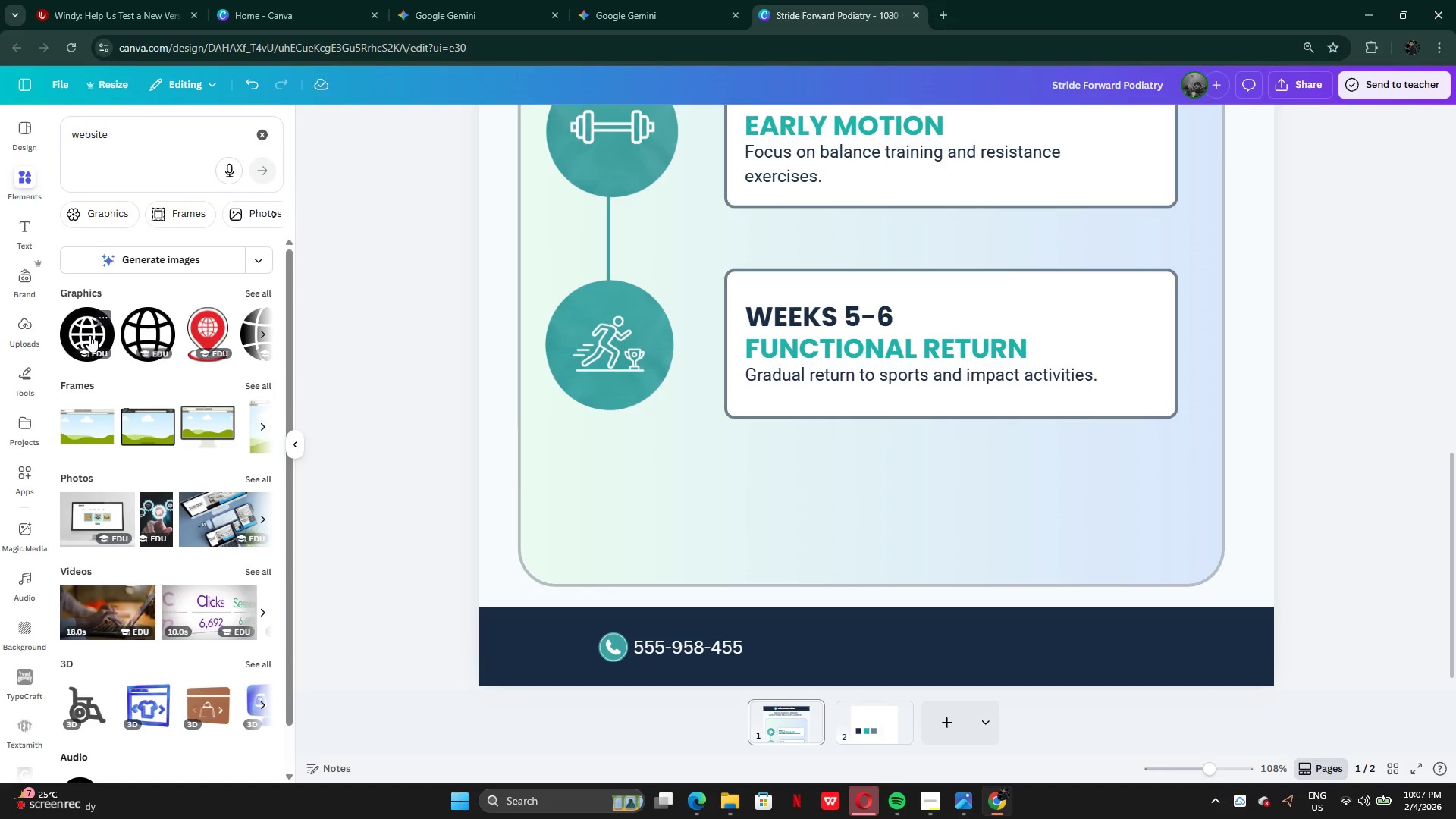 
wait(5.39)
 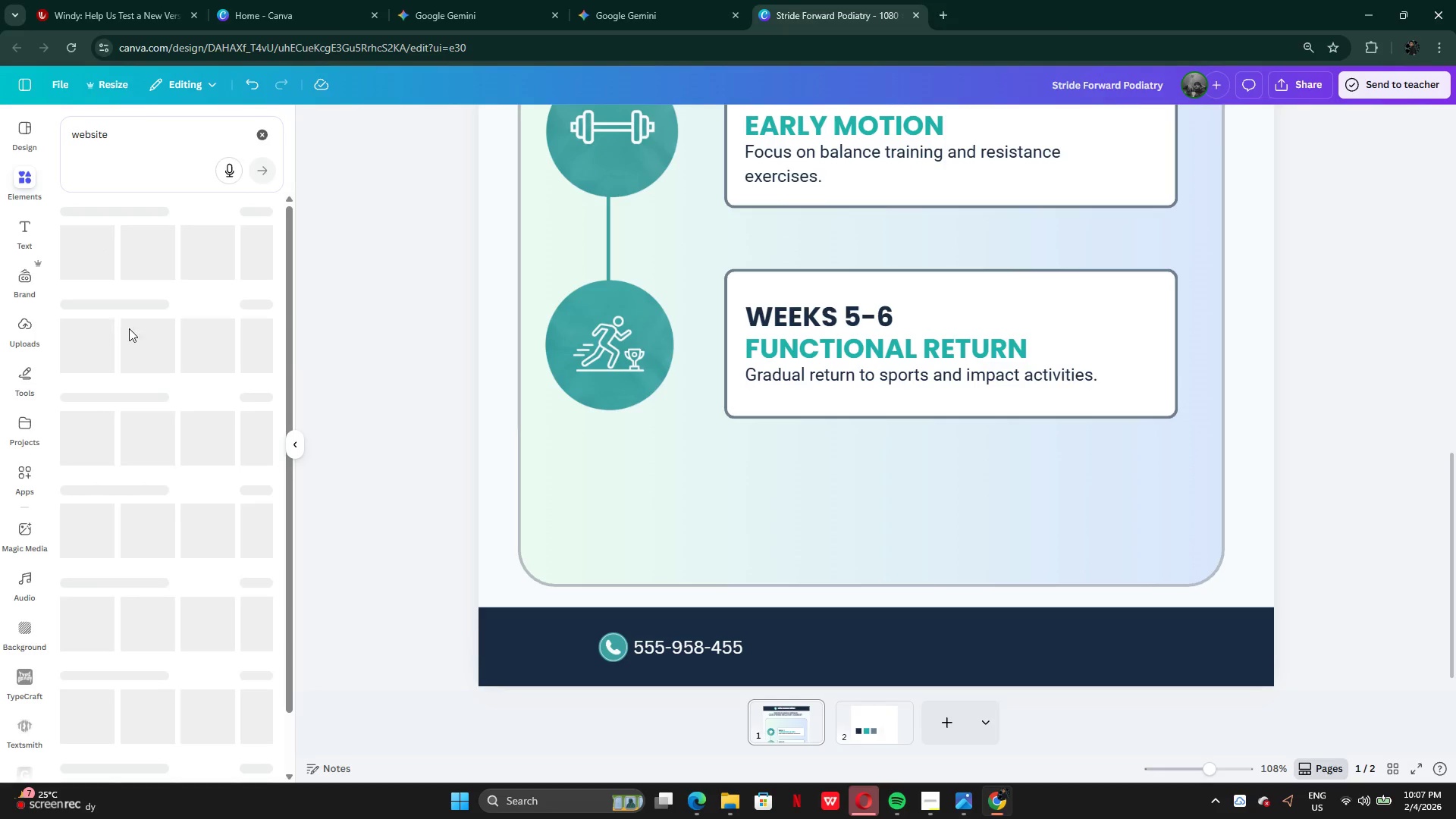 
left_click([93, 337])
 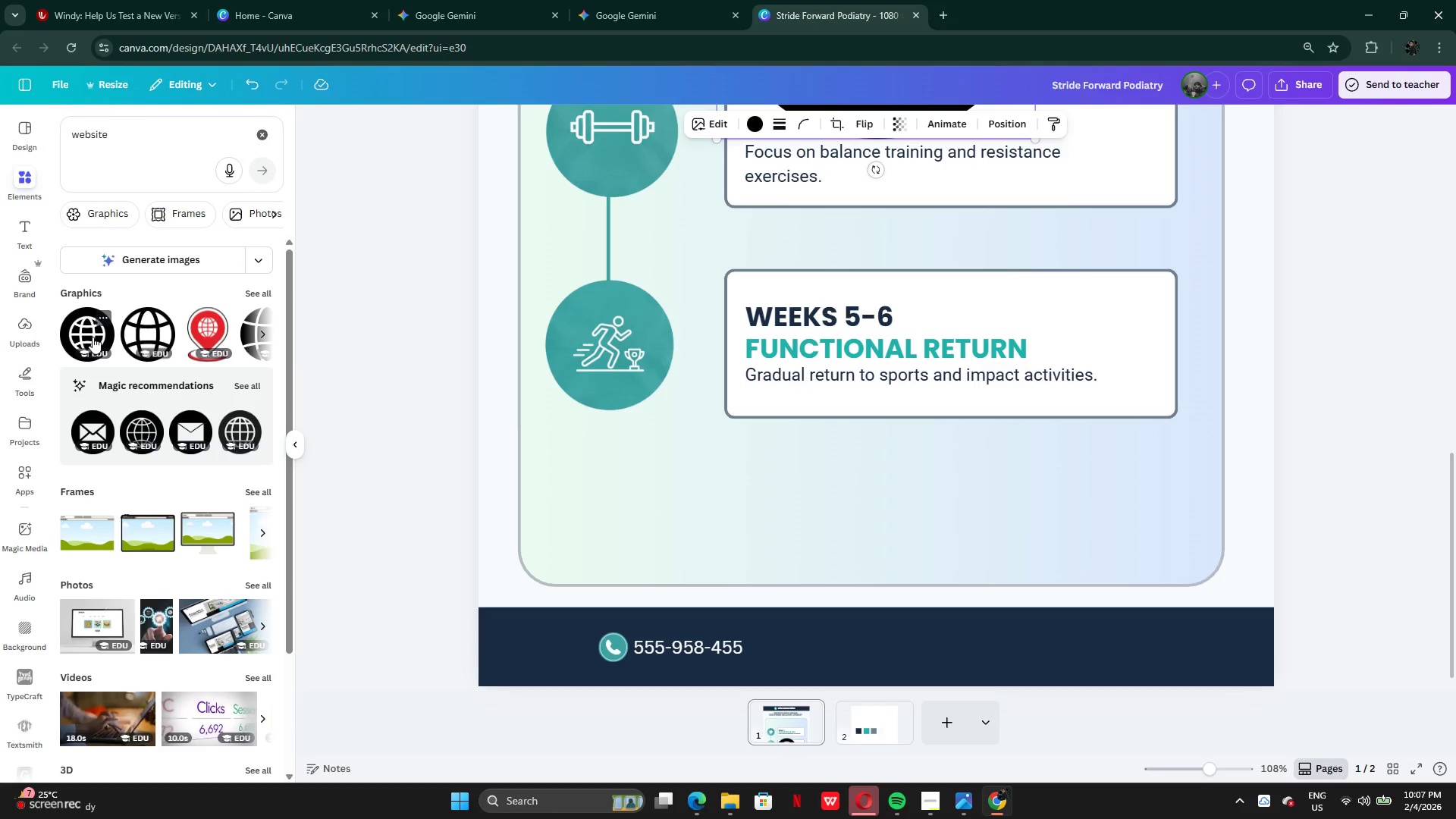 
scroll: coordinate [1125, 411], scroll_direction: up, amount: 2.0
 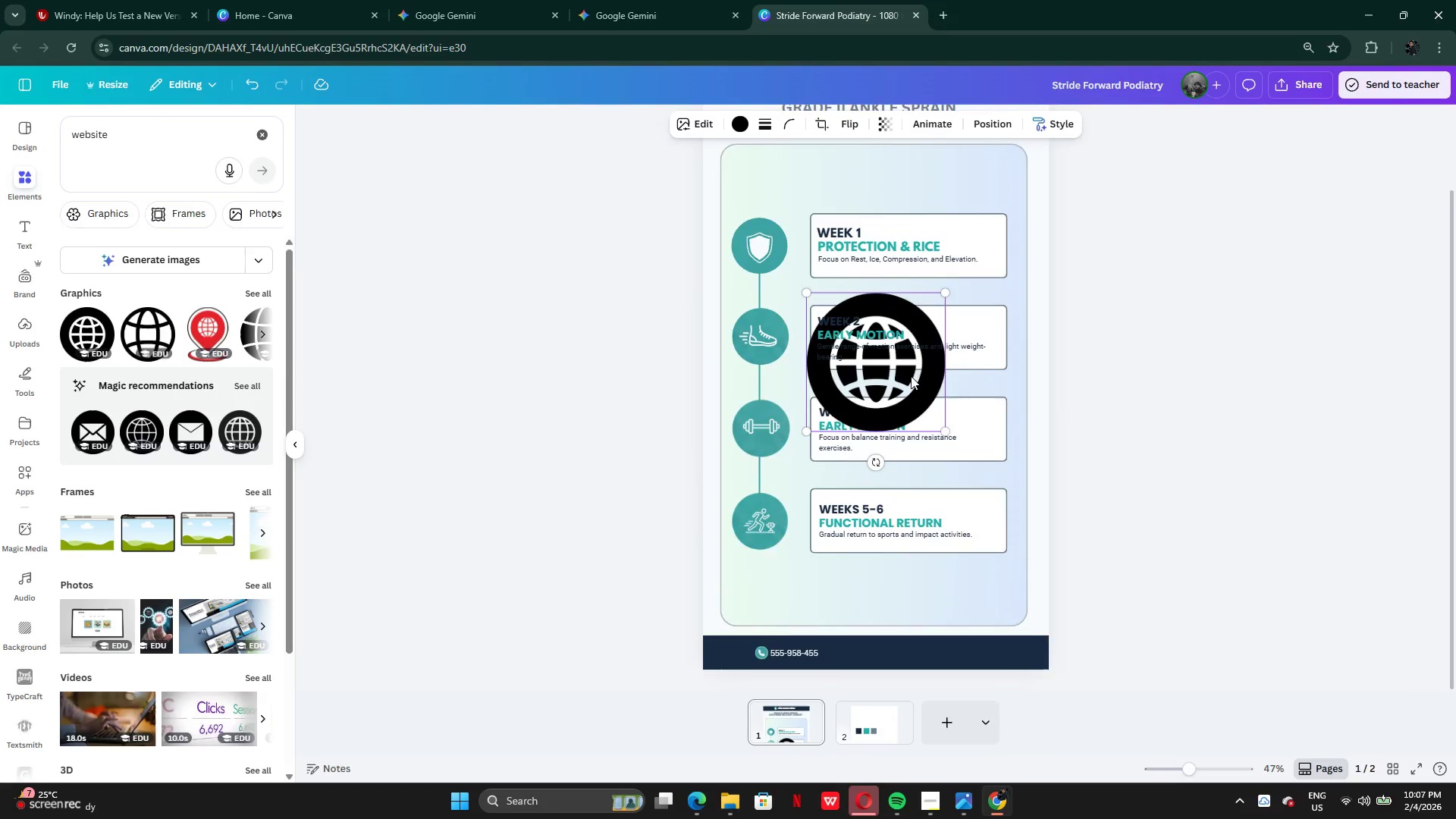 
left_click_drag(start_coordinate=[895, 369], to_coordinate=[916, 630])
 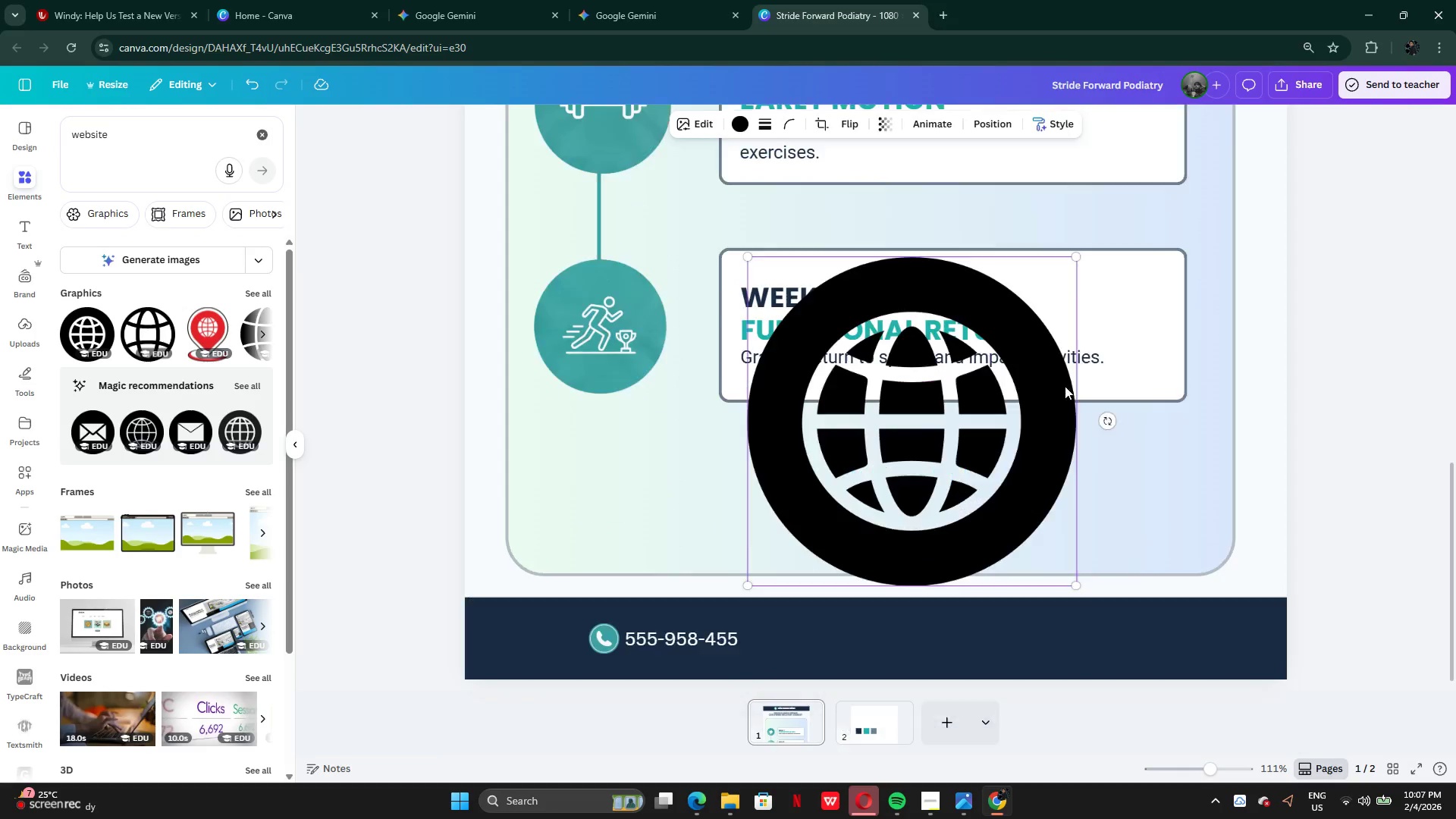 
left_click_drag(start_coordinate=[986, 462], to_coordinate=[931, 571])
 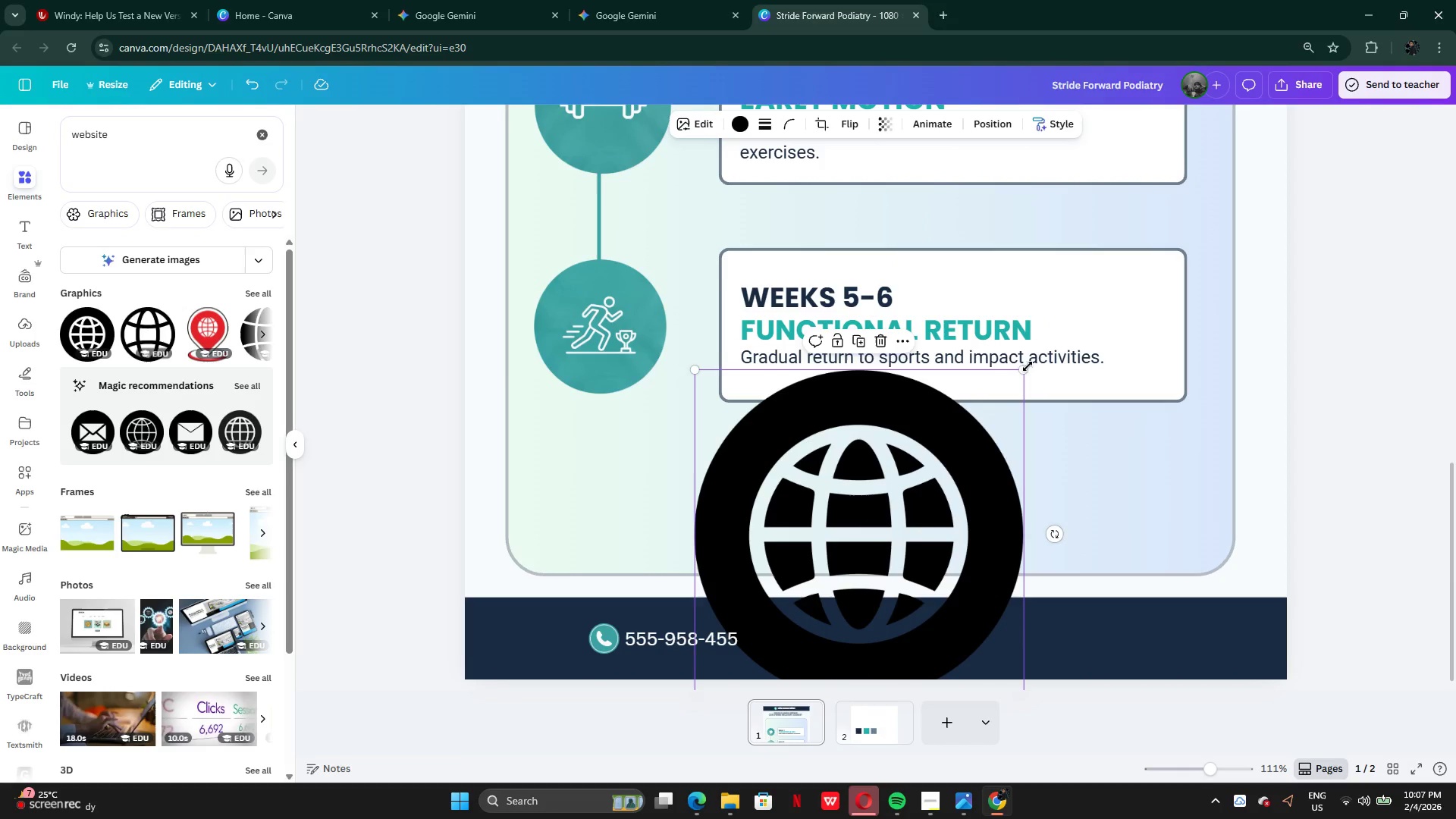 
left_click_drag(start_coordinate=[1027, 368], to_coordinate=[852, 653])
 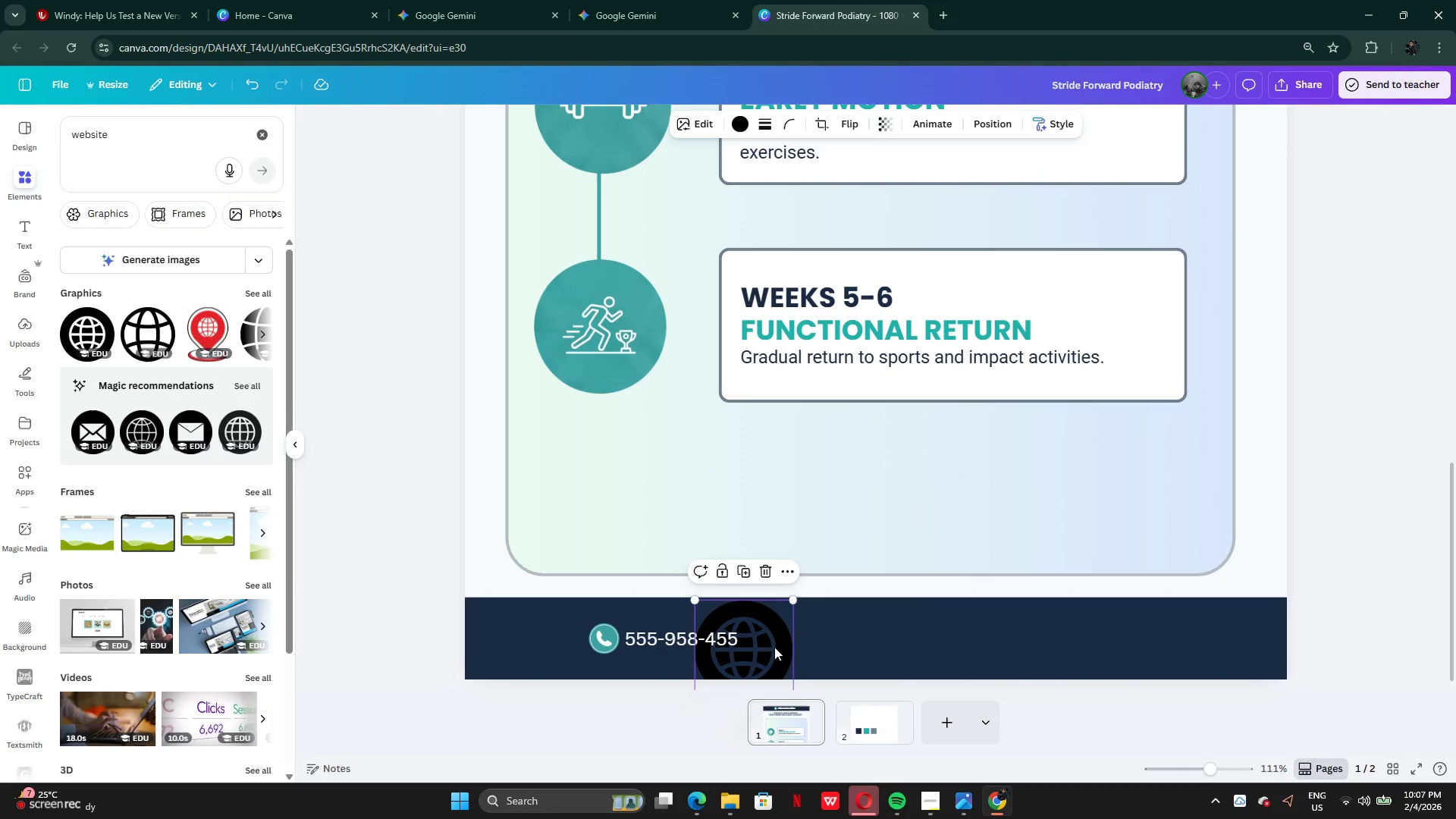 
left_click_drag(start_coordinate=[772, 645], to_coordinate=[876, 630])
 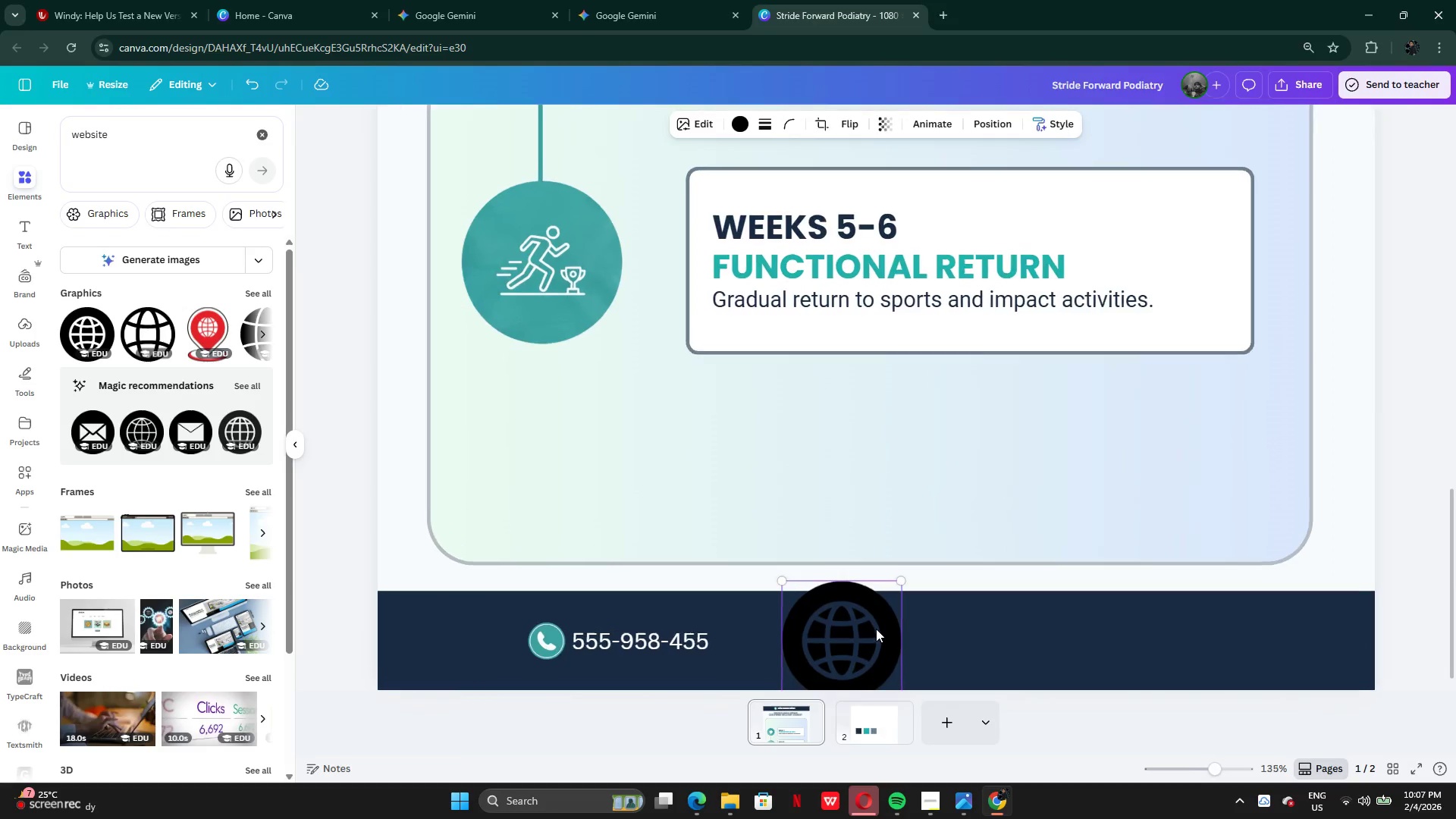 
right_click([876, 629])
 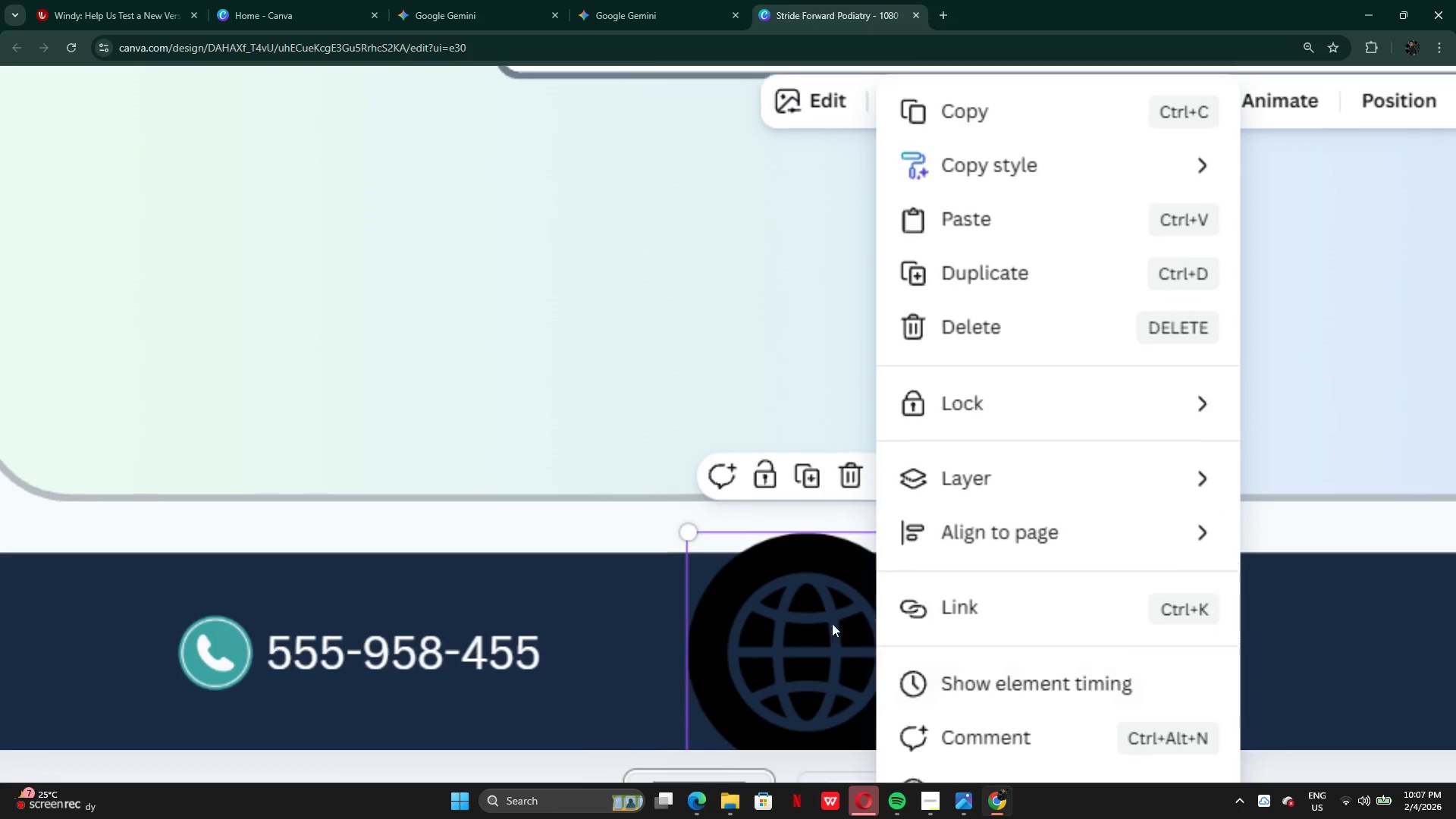 
left_click([803, 623])
 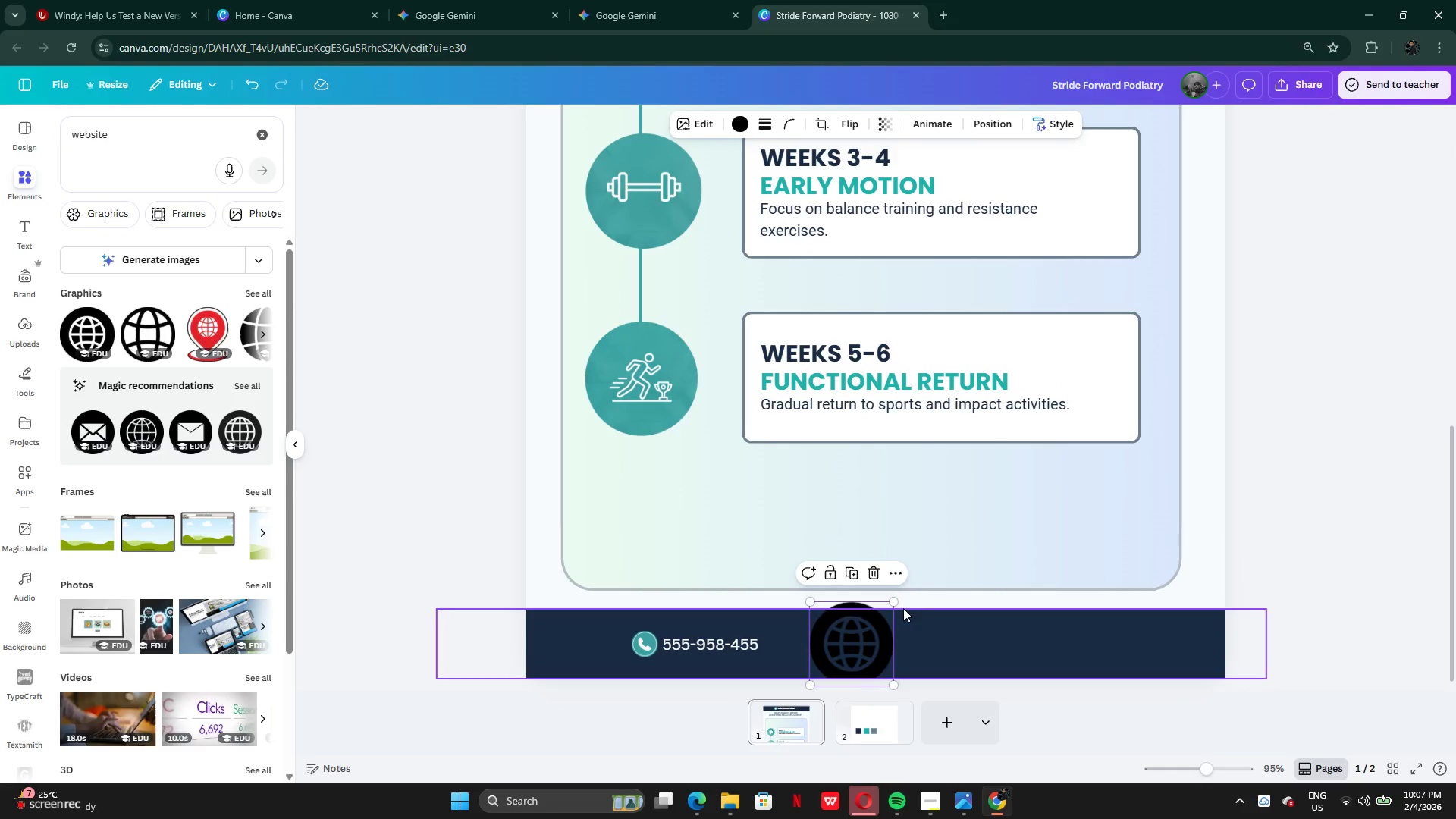 
left_click_drag(start_coordinate=[893, 604], to_coordinate=[843, 662])
 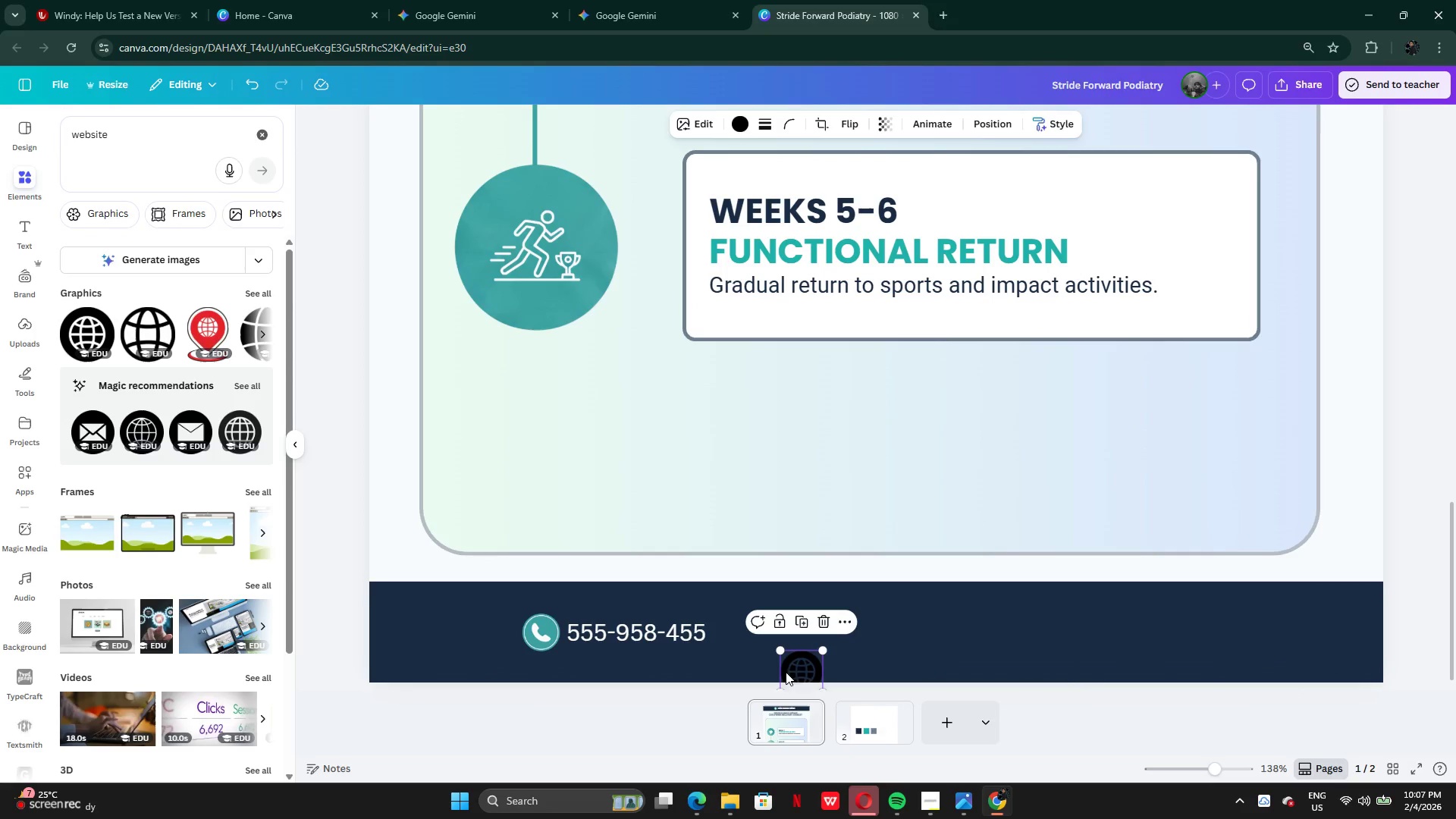 
left_click_drag(start_coordinate=[802, 673], to_coordinate=[804, 635])
 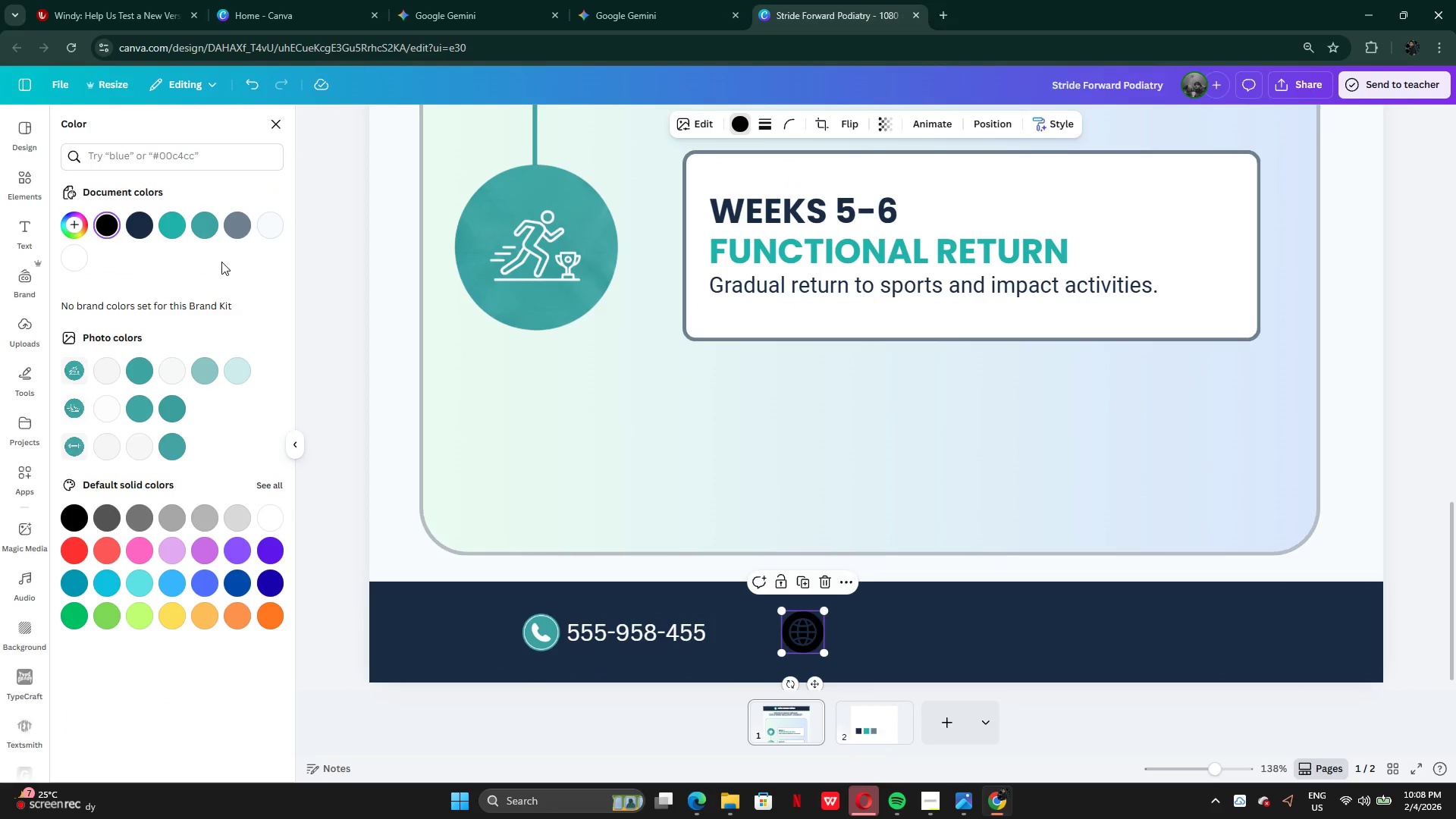 
left_click([269, 231])
 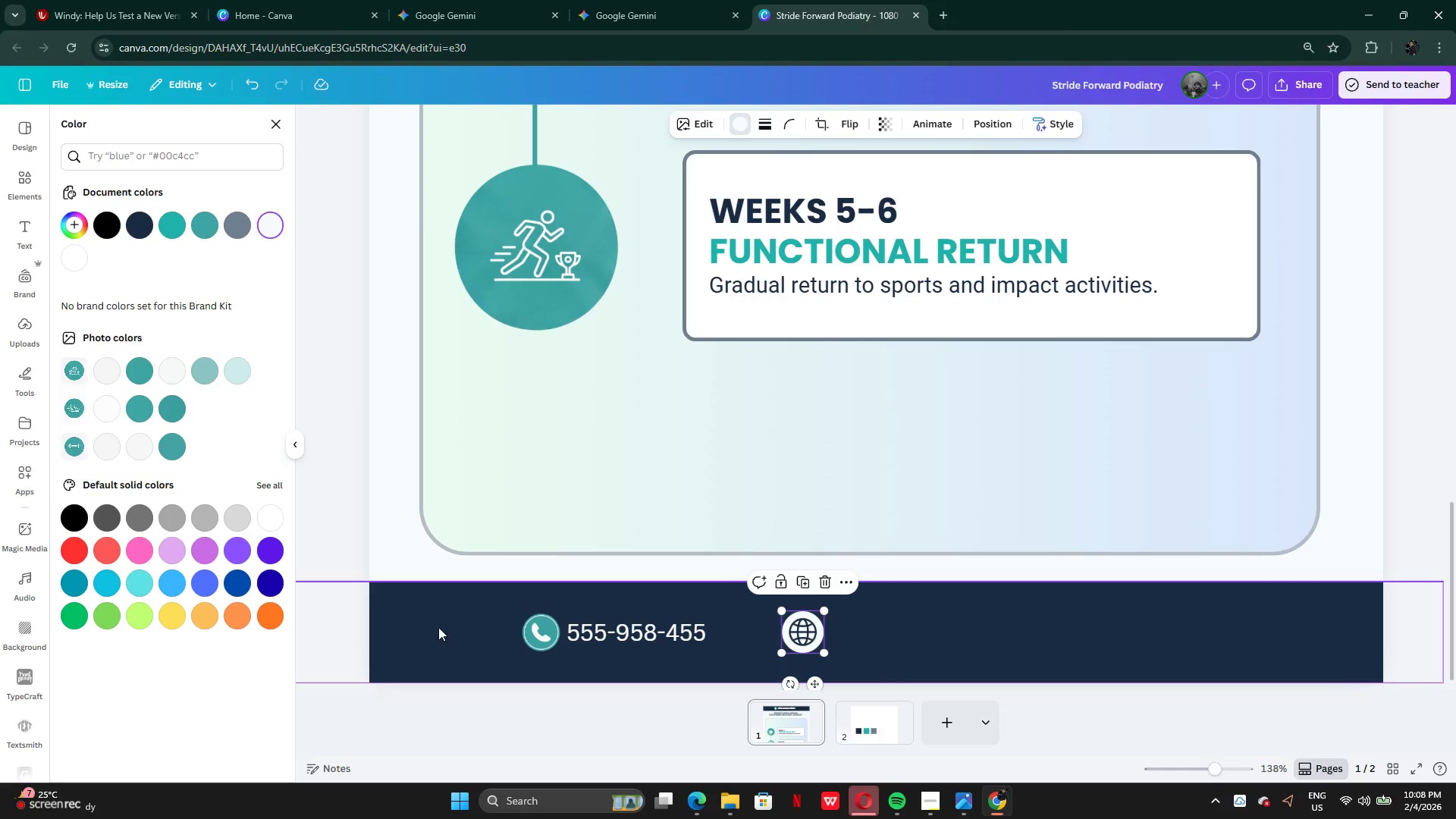 
left_click([548, 629])
 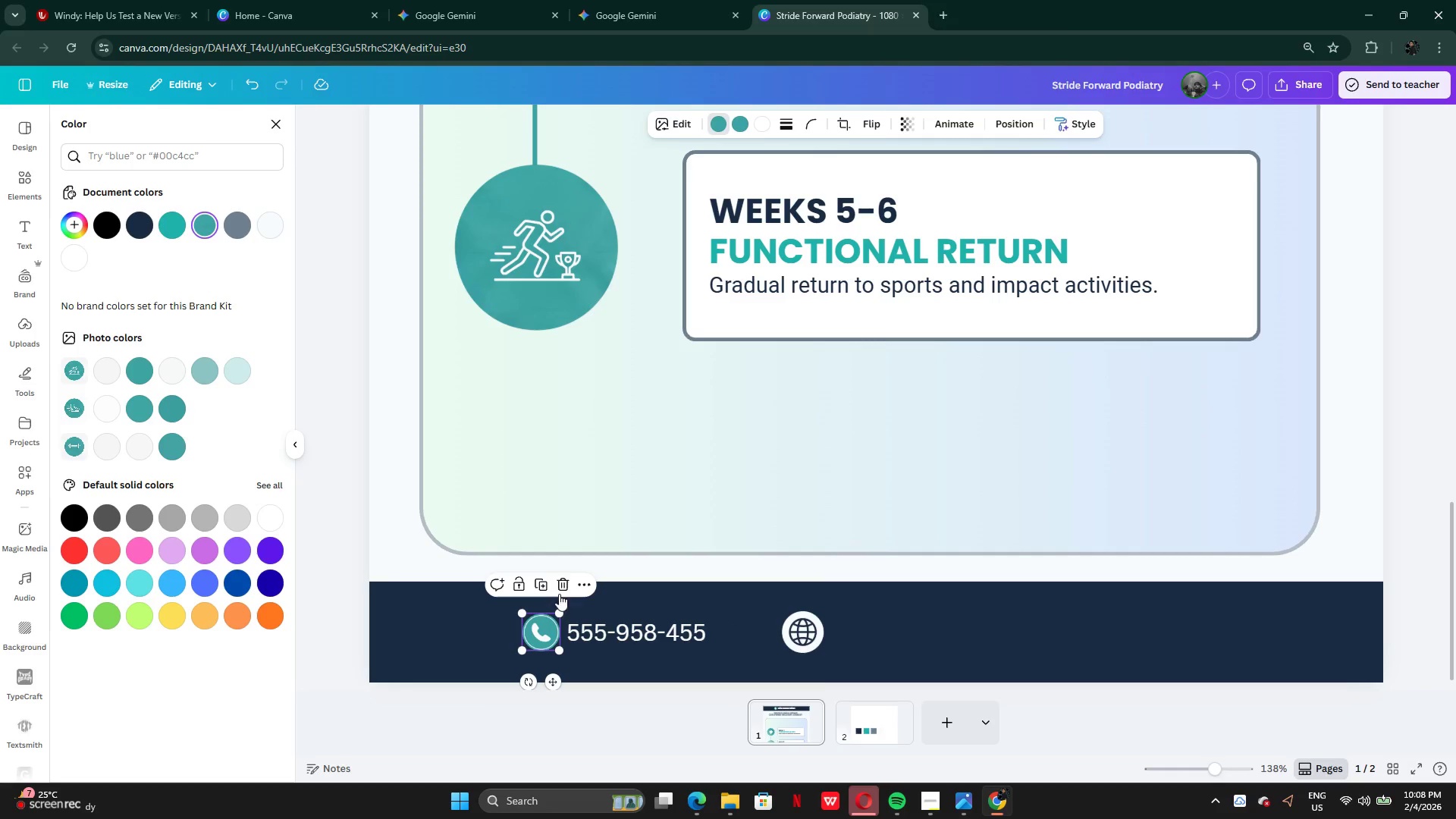 
left_click([560, 591])
 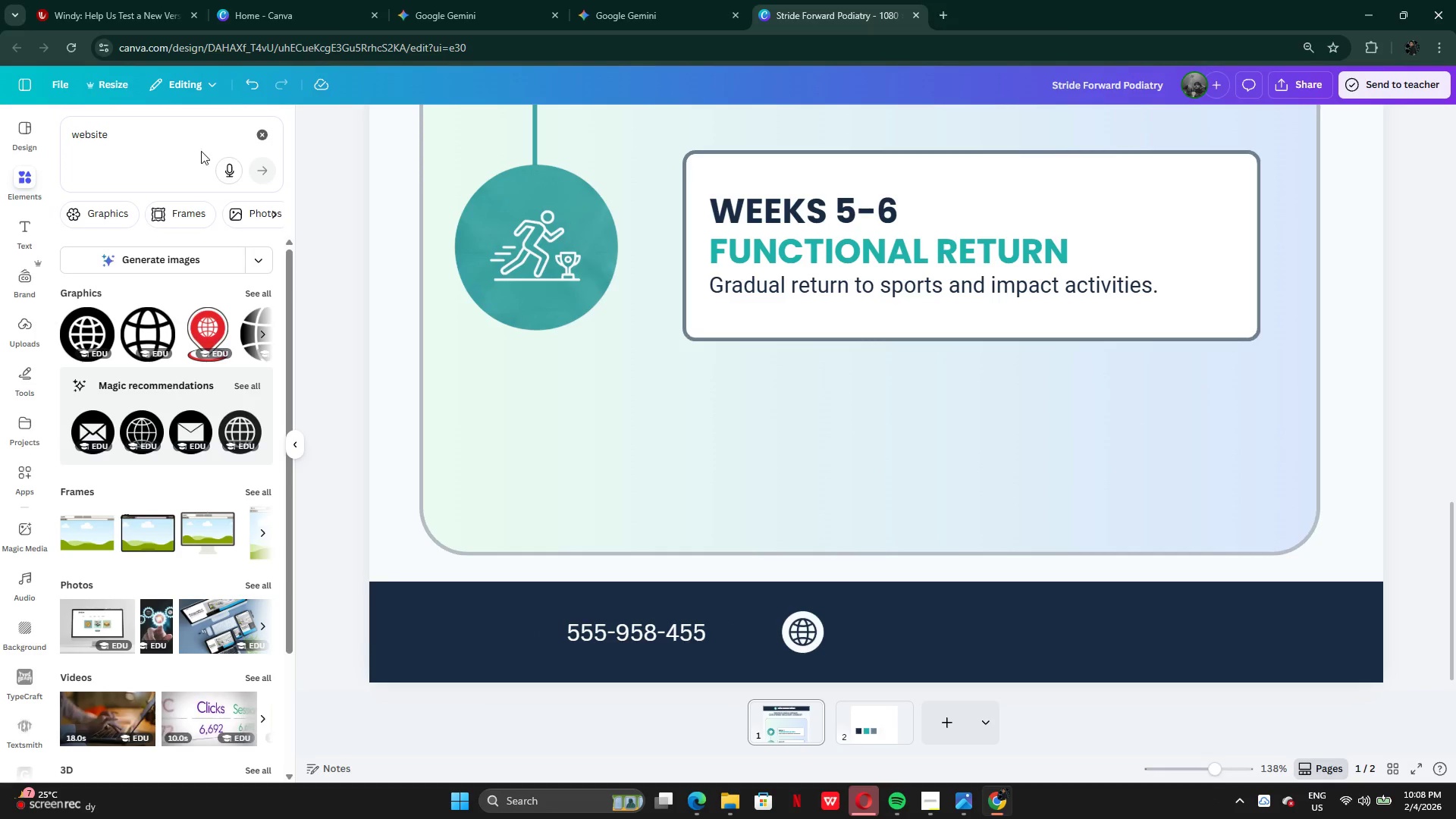 
left_click([259, 133])
 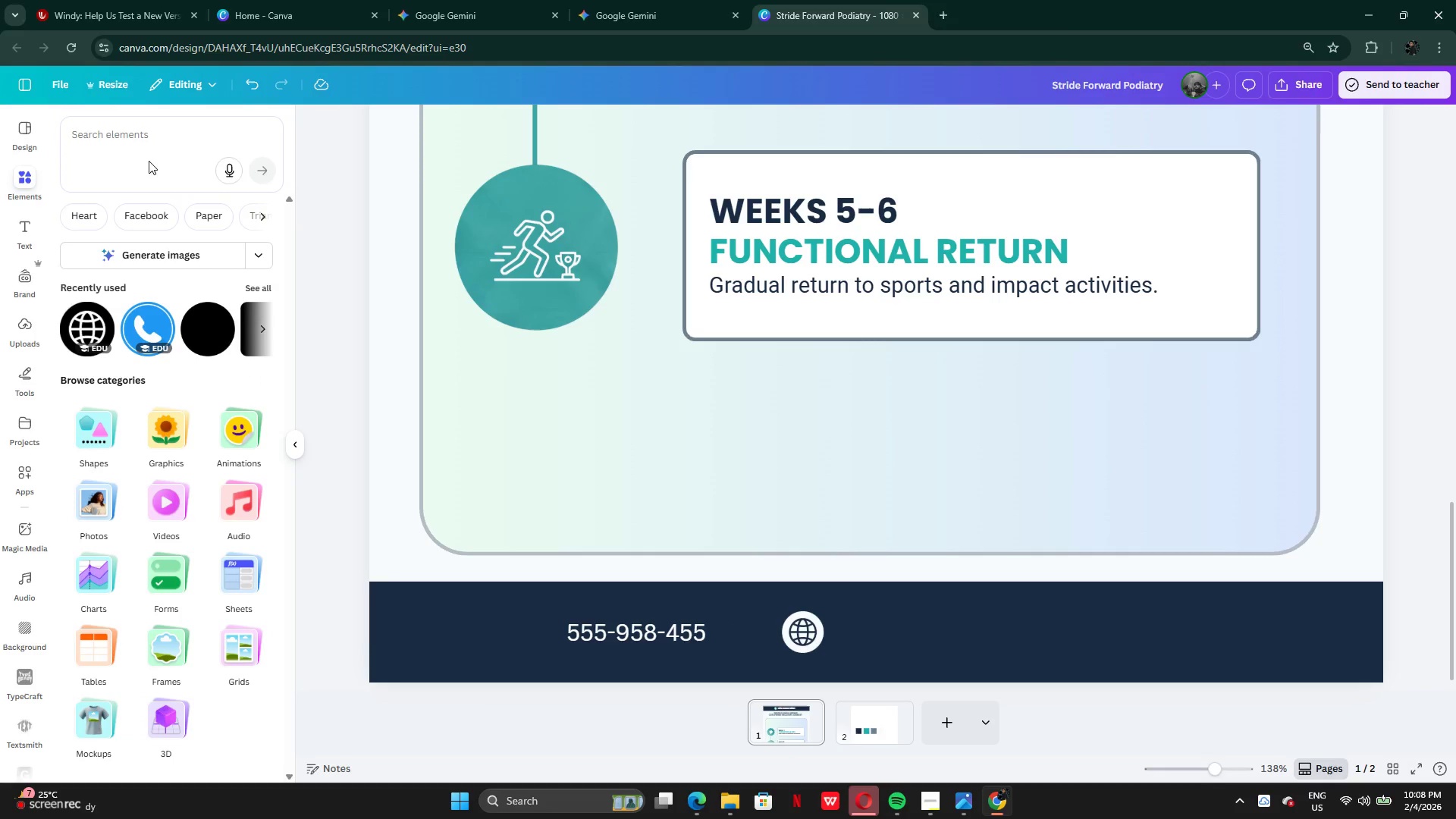 
left_click([137, 149])
 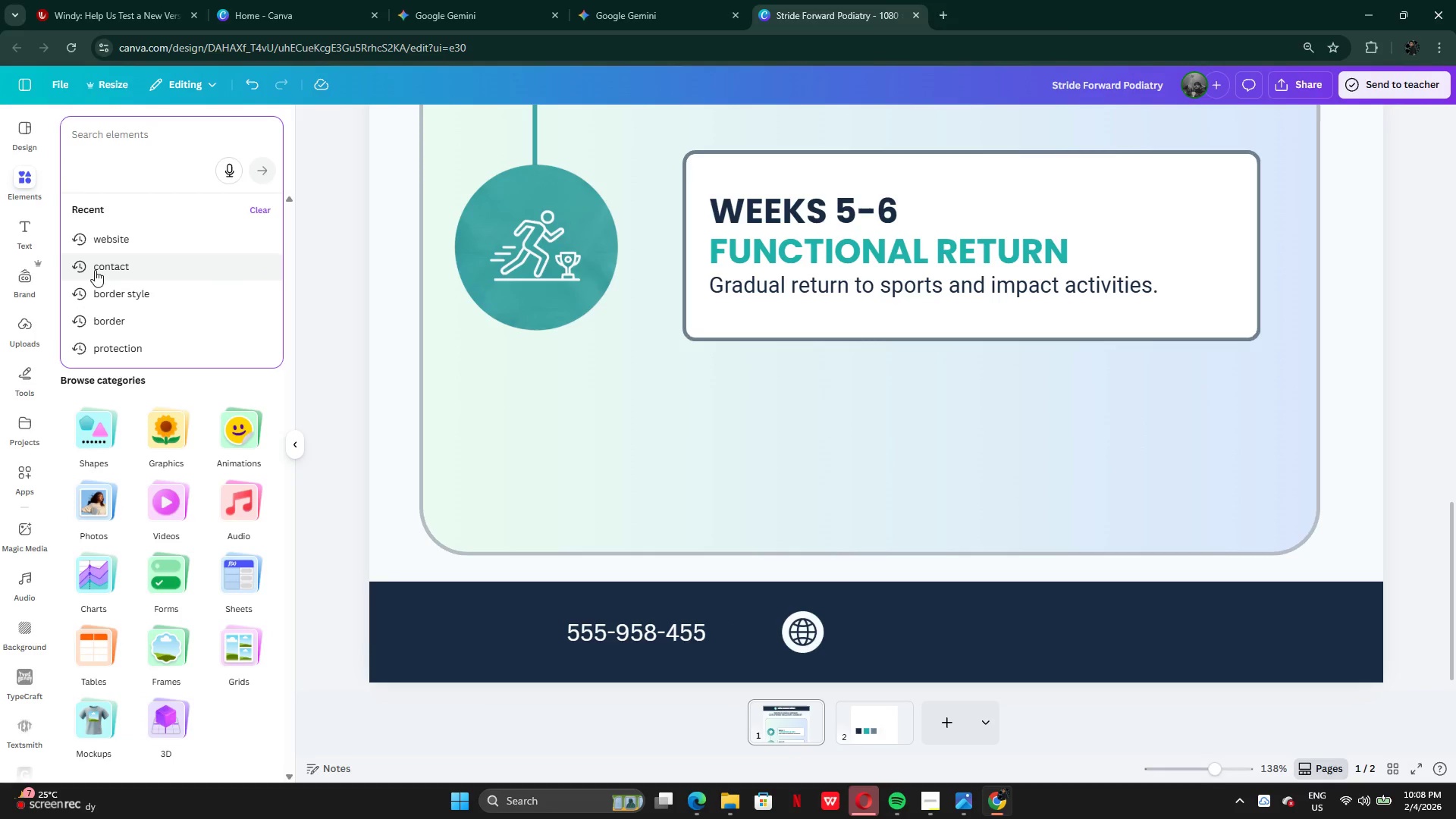 
left_click([105, 271])
 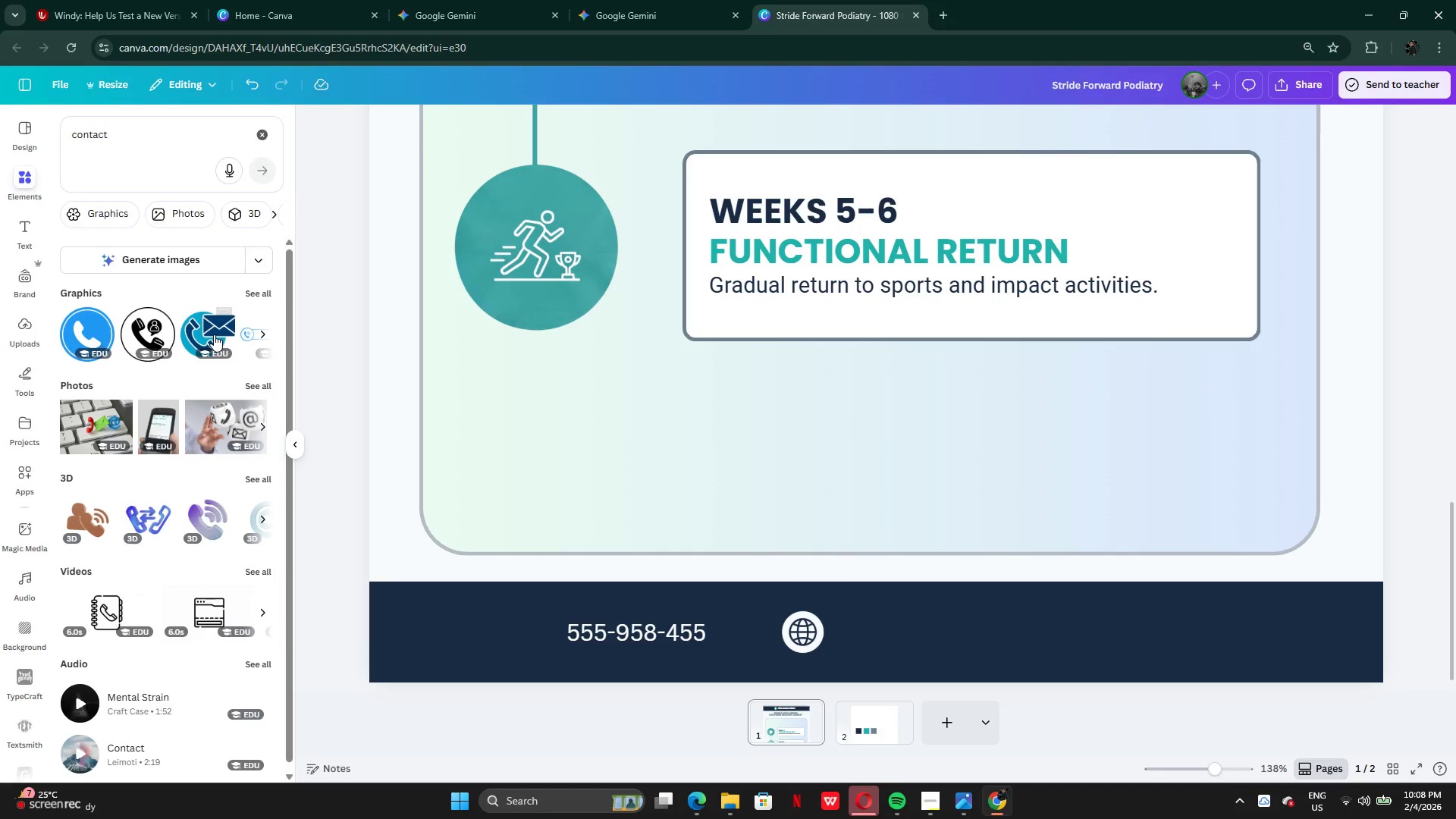 
left_click([246, 301])
 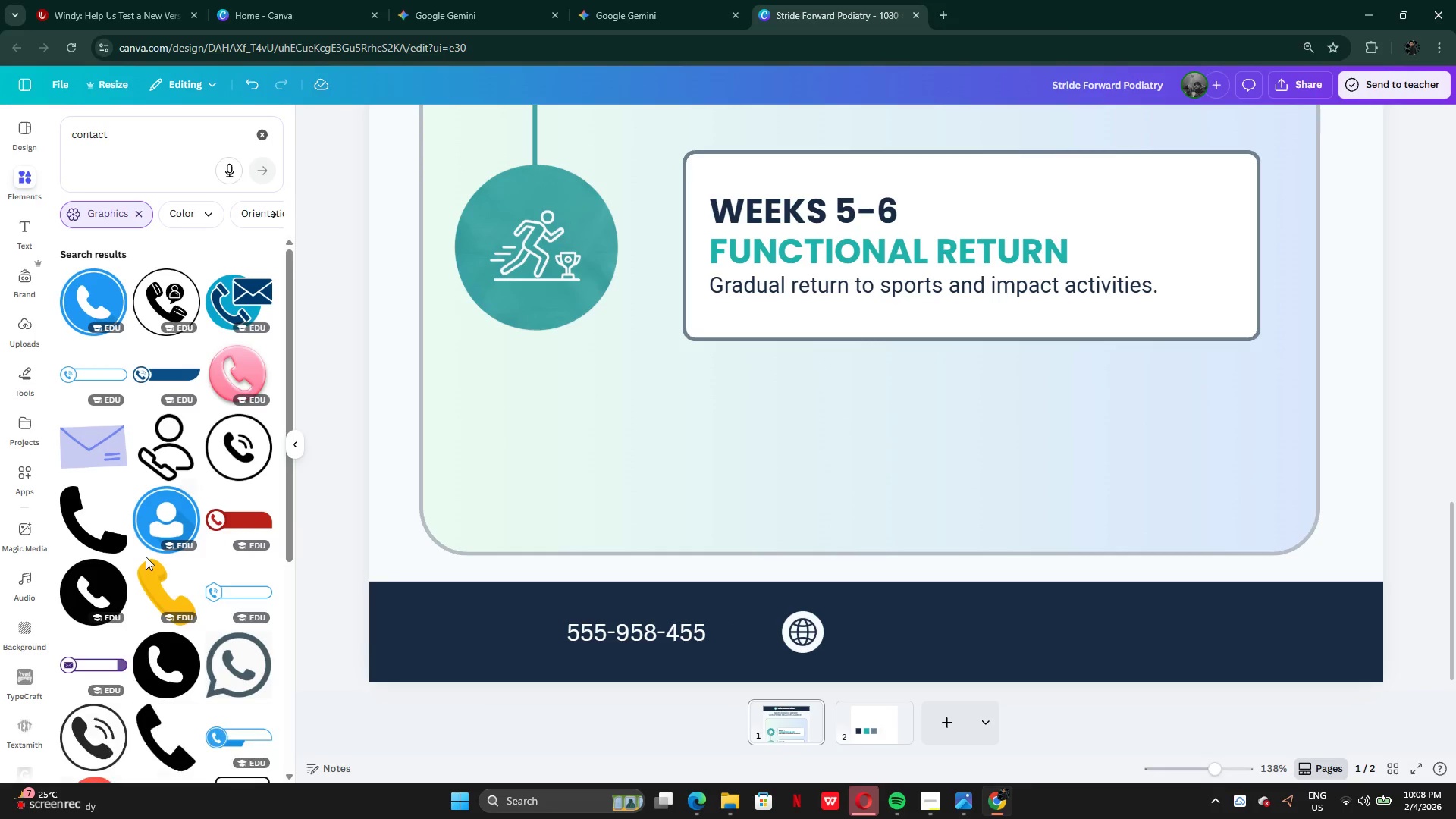 
scroll: coordinate [145, 557], scroll_direction: none, amount: 0.0
 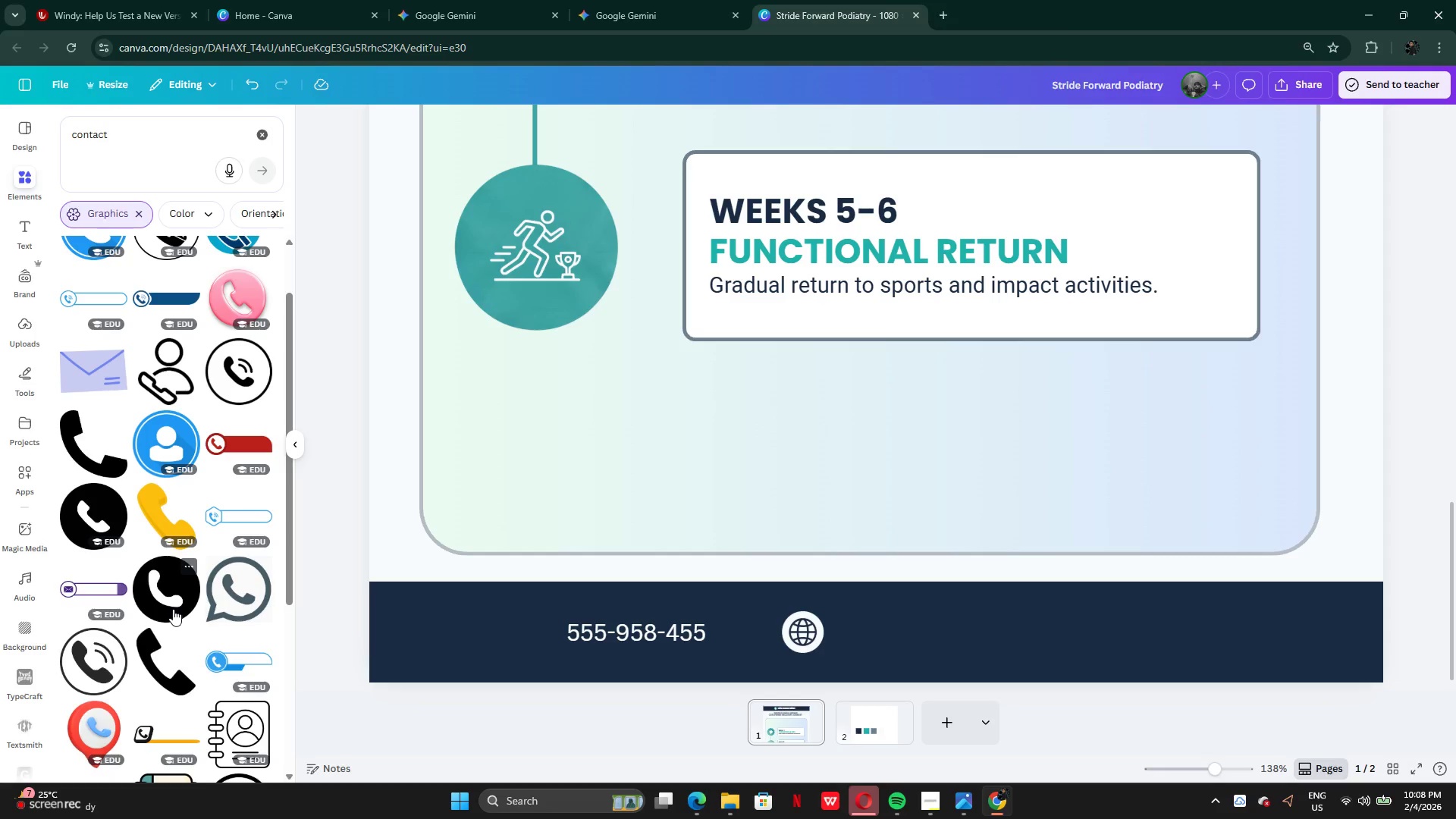 
left_click([171, 607])
 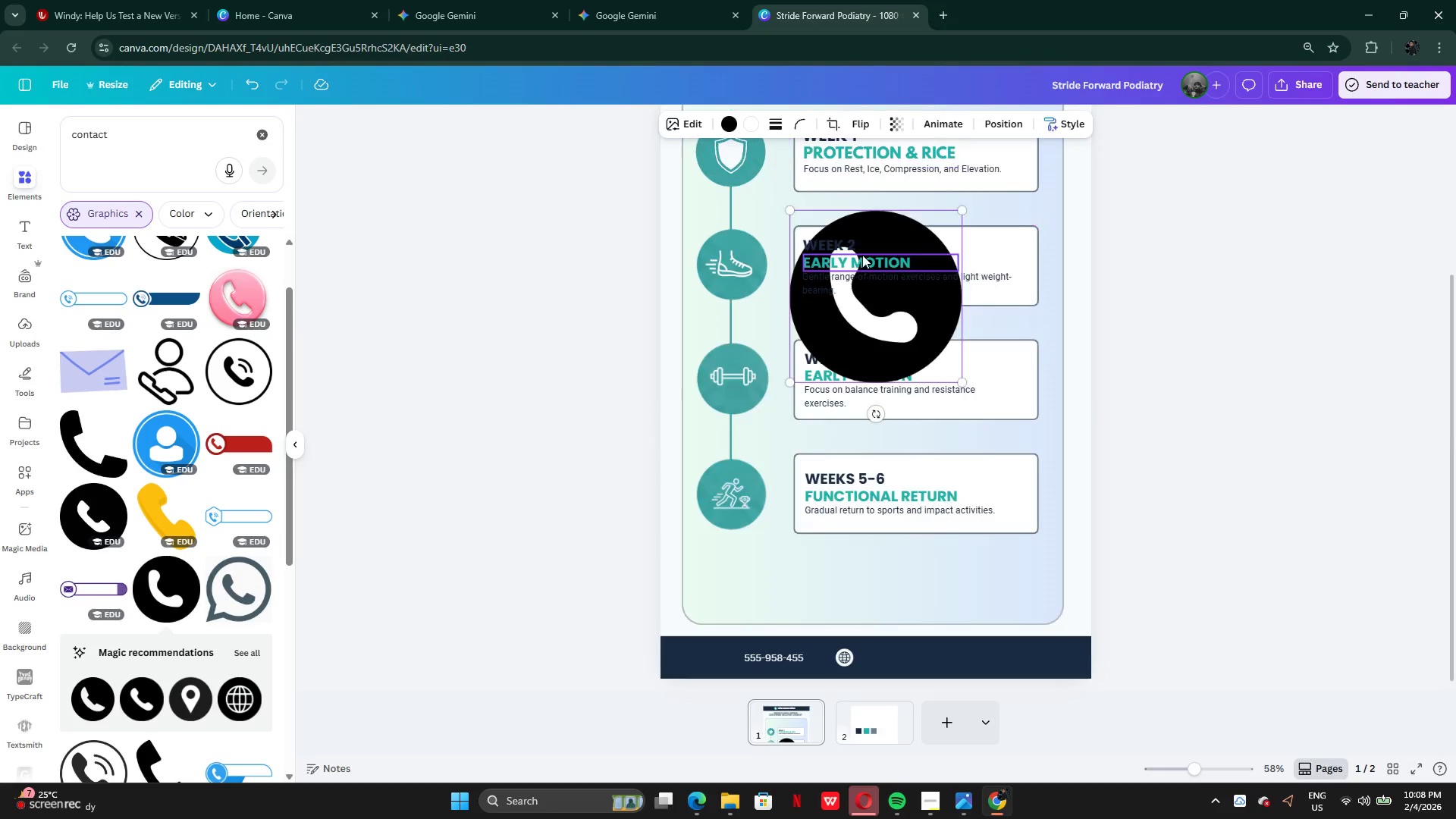 
left_click_drag(start_coordinate=[961, 209], to_coordinate=[852, 388])
 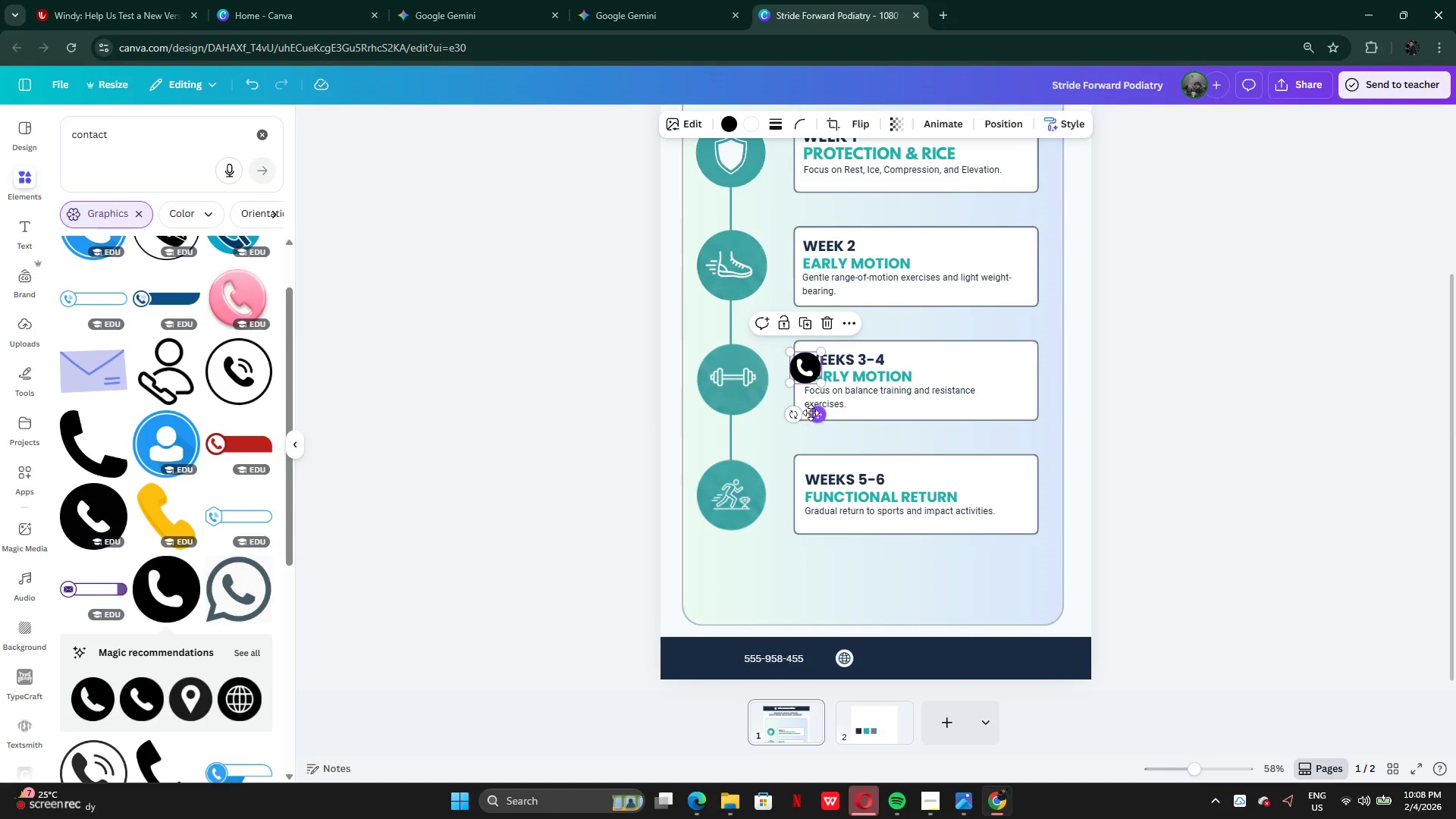 
left_click_drag(start_coordinate=[816, 413], to_coordinate=[721, 704])
 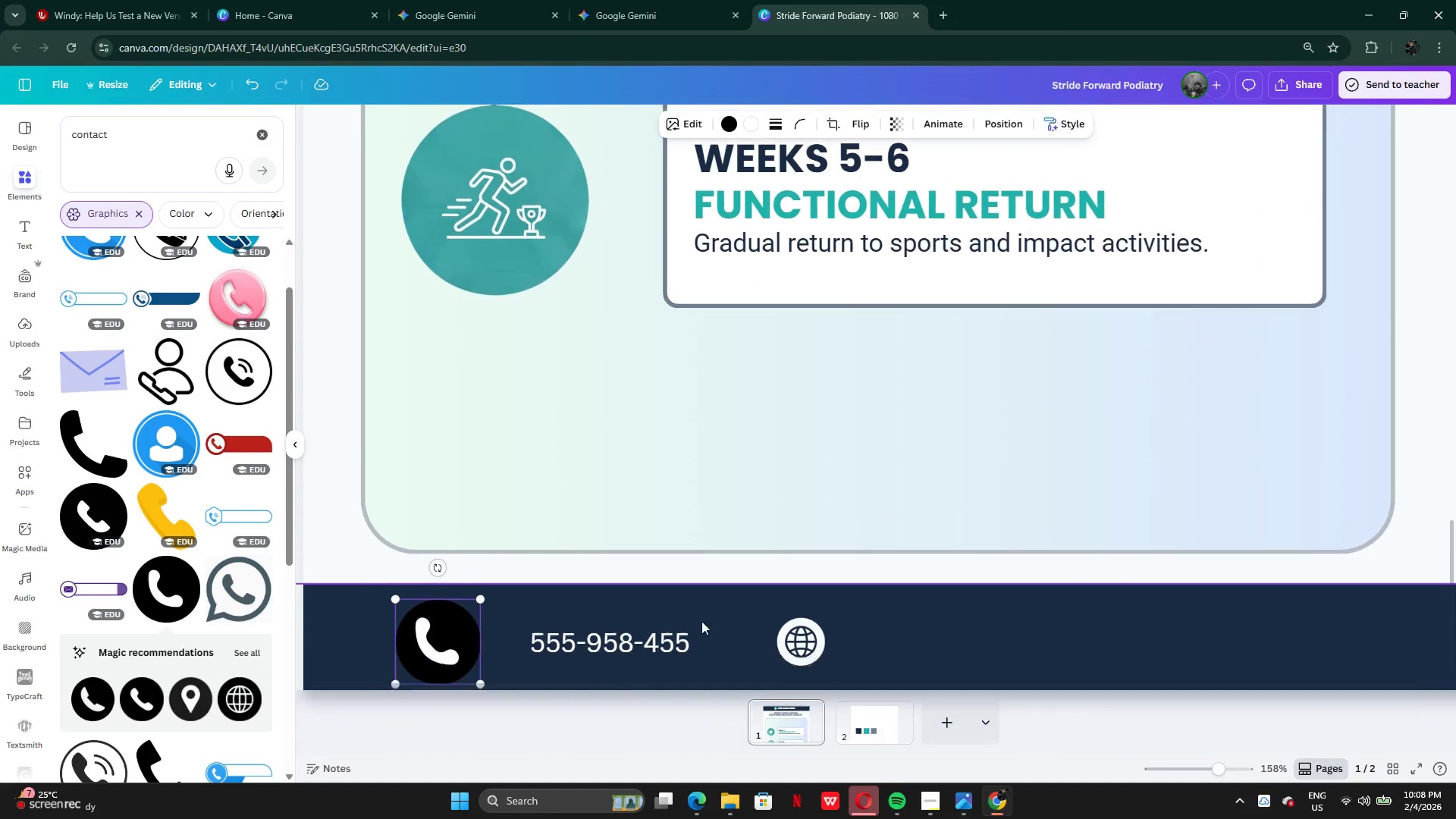 
left_click_drag(start_coordinate=[455, 616], to_coordinate=[887, 623])
 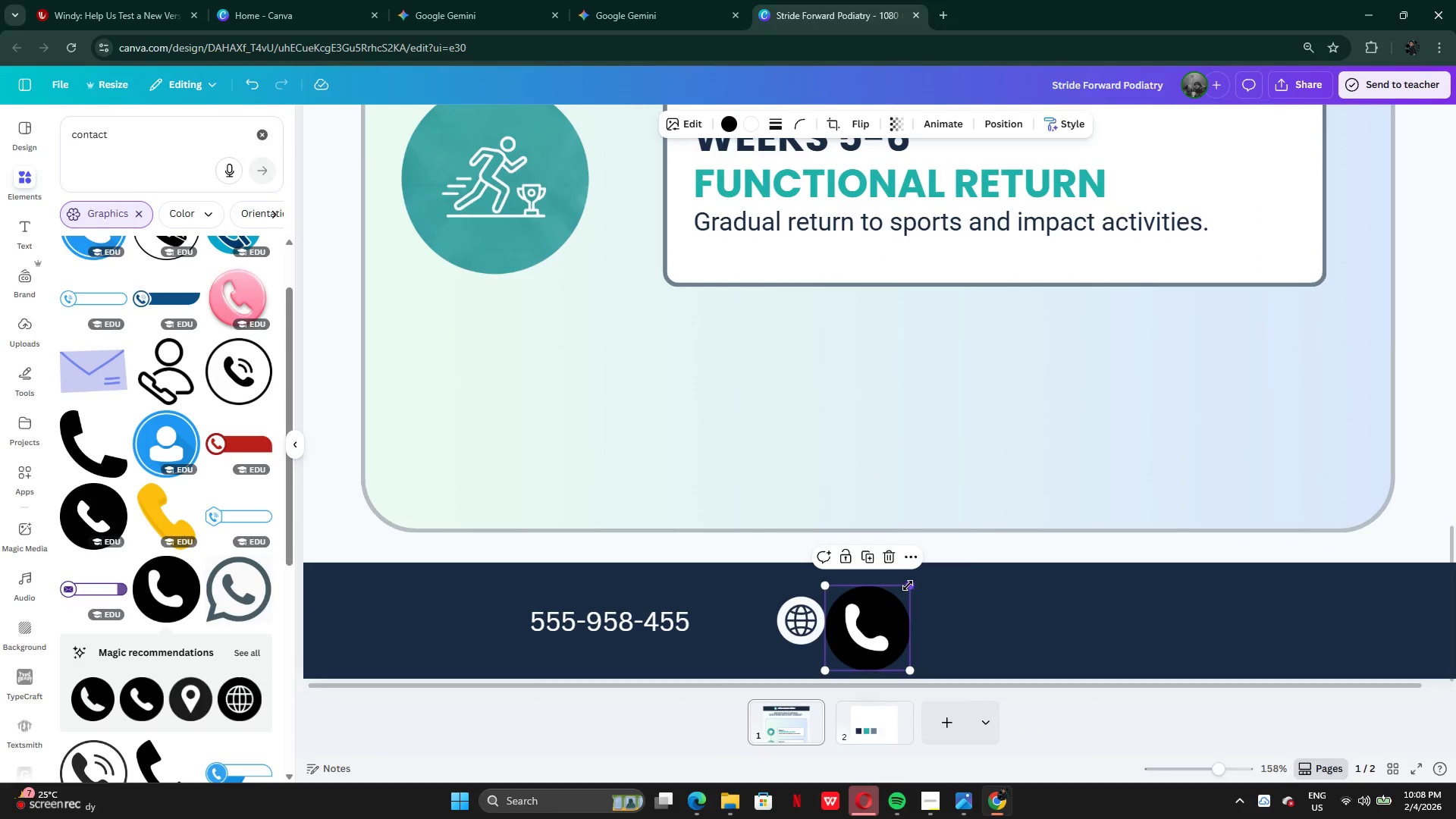 
left_click_drag(start_coordinate=[908, 585], to_coordinate=[876, 623])
 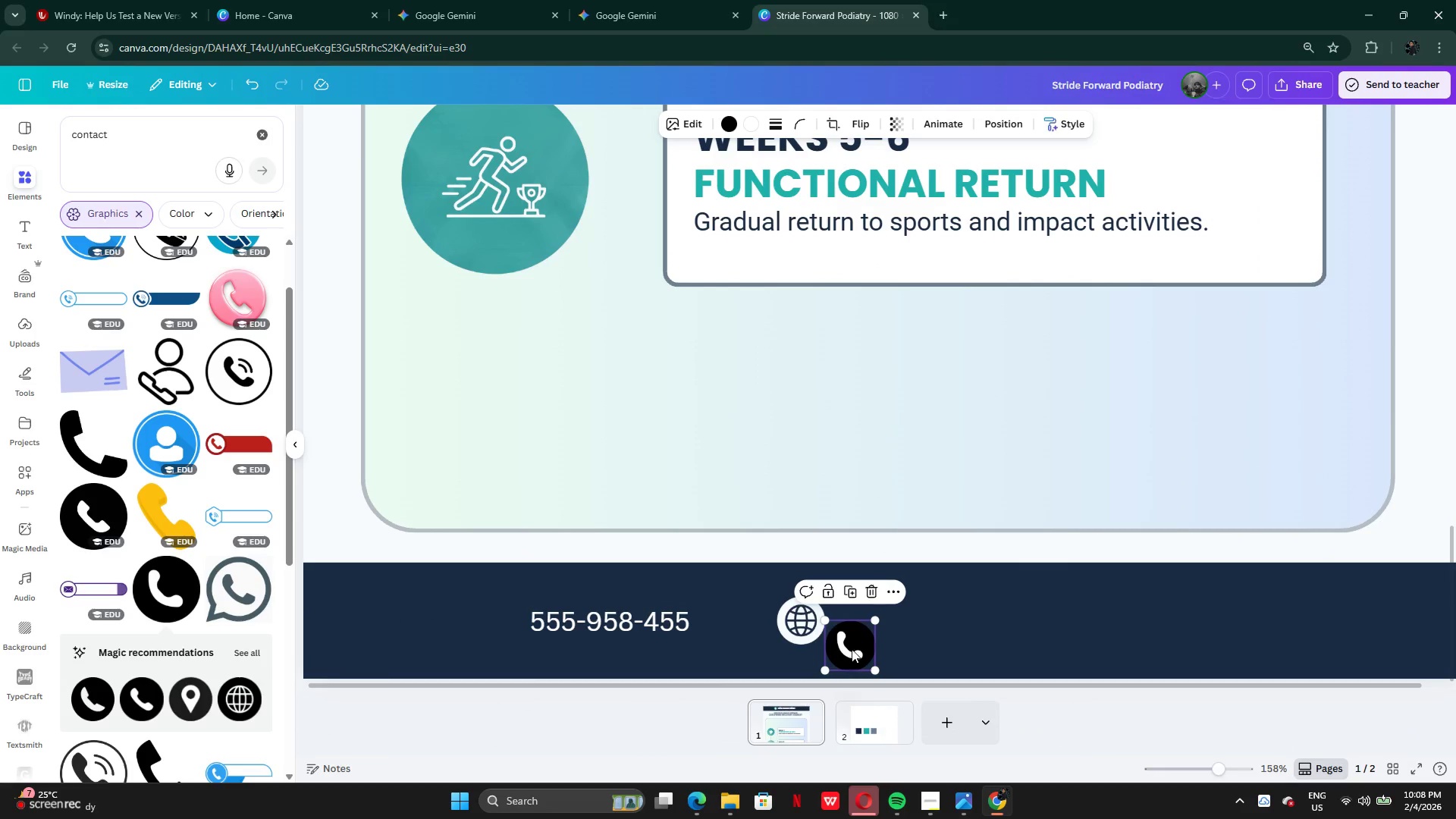 
left_click_drag(start_coordinate=[852, 651], to_coordinate=[856, 626])
 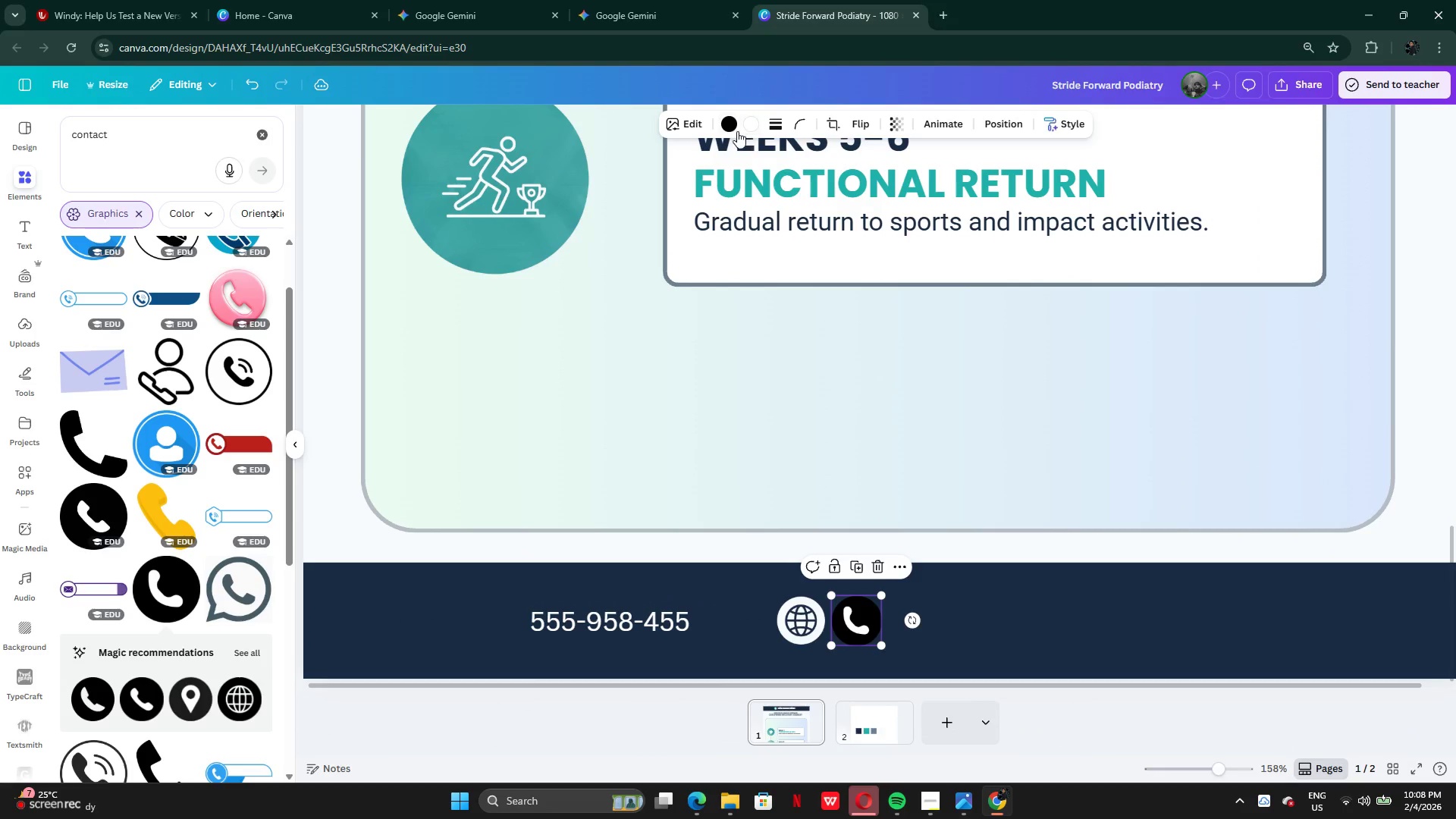 
left_click([730, 126])
 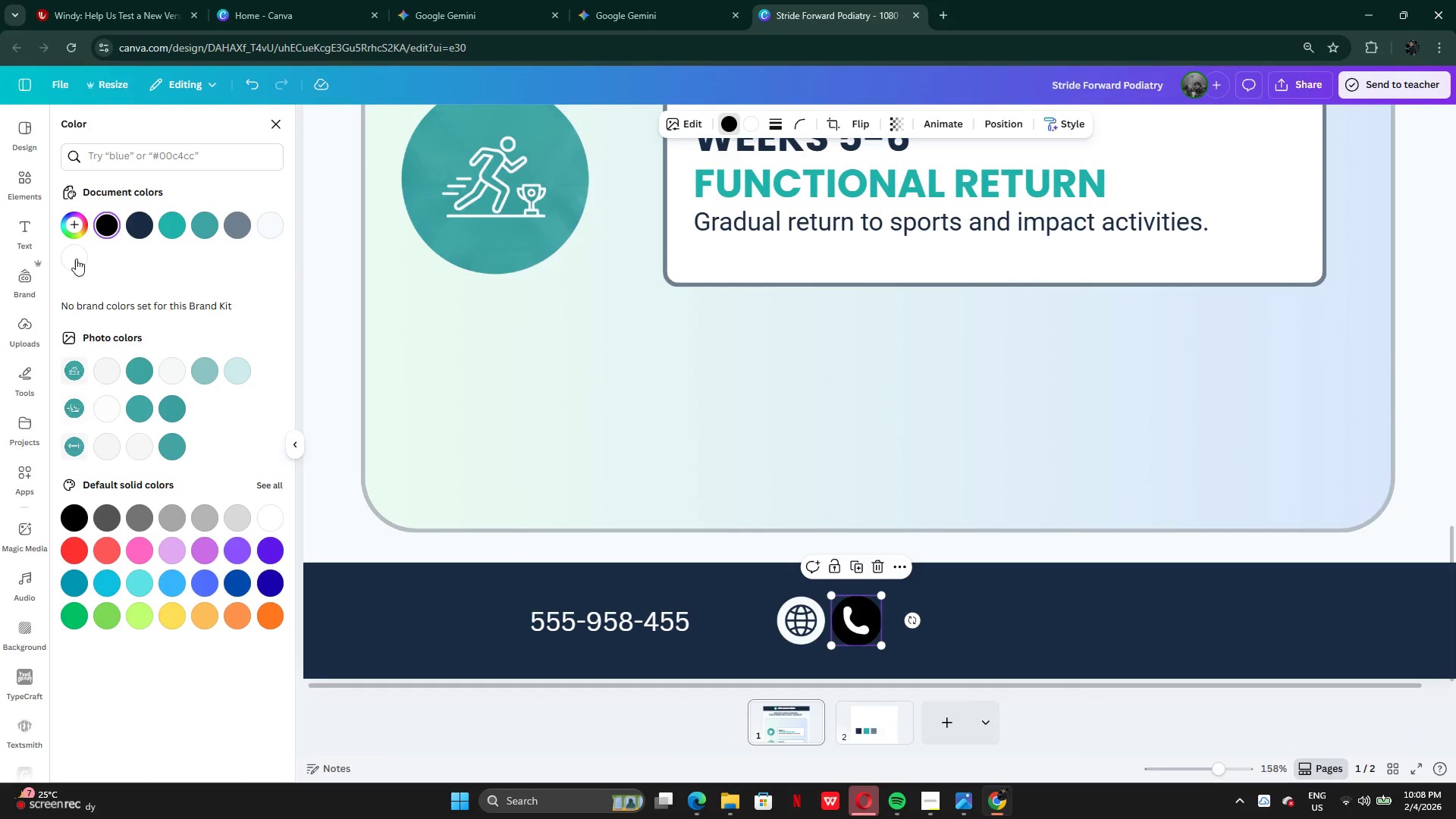 
left_click([74, 262])
 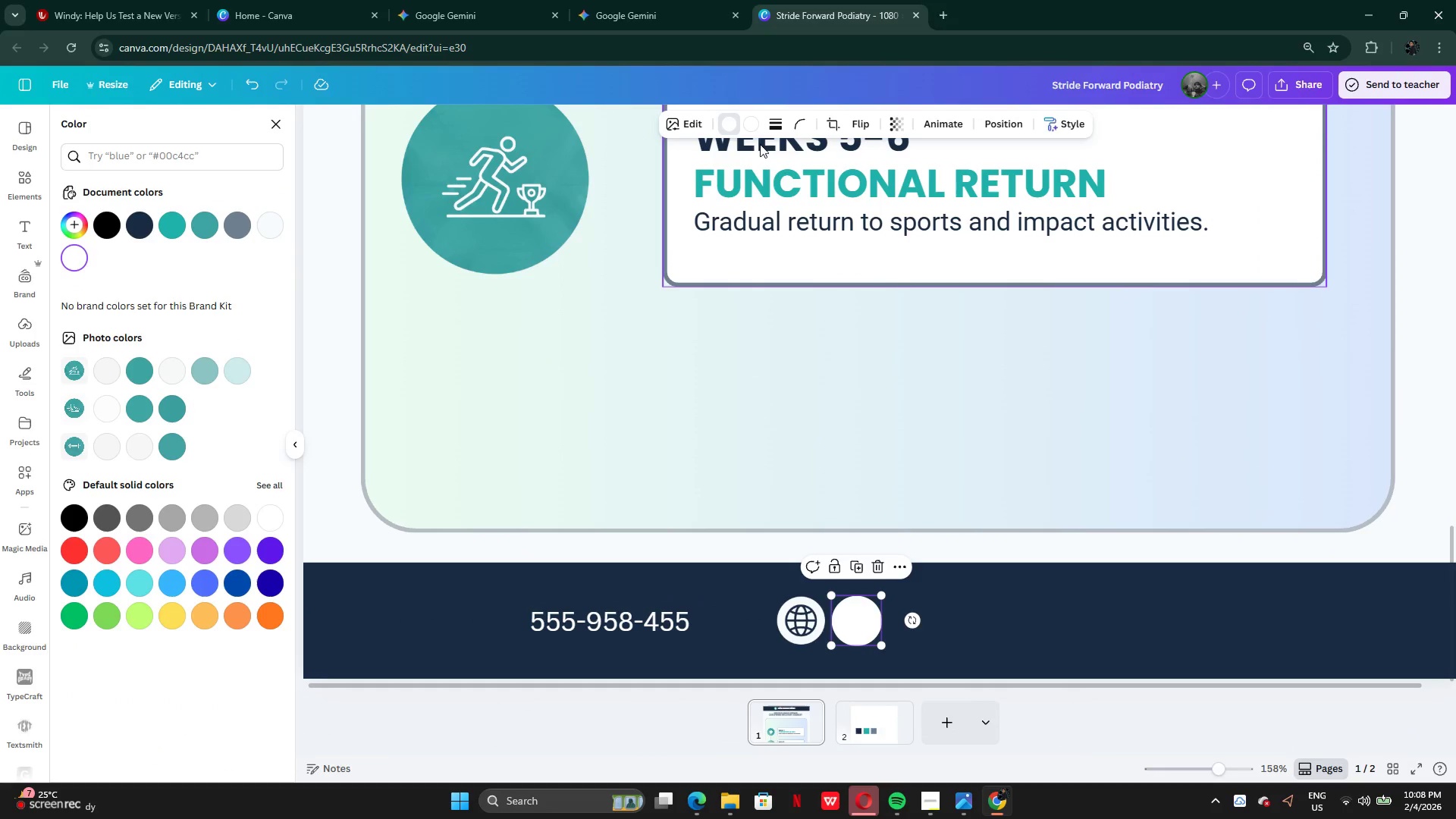 
left_click([753, 124])
 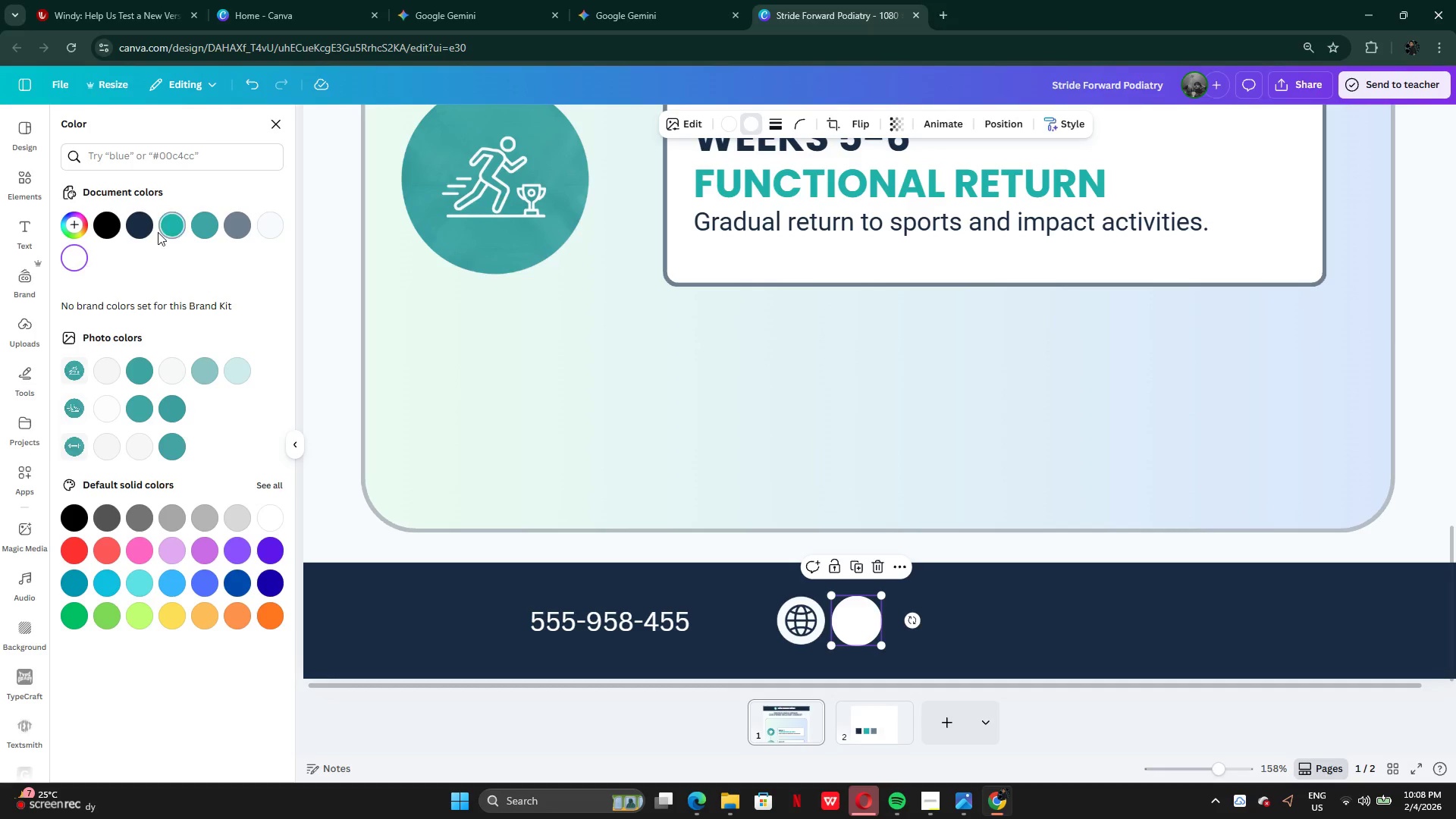 
left_click([135, 225])
 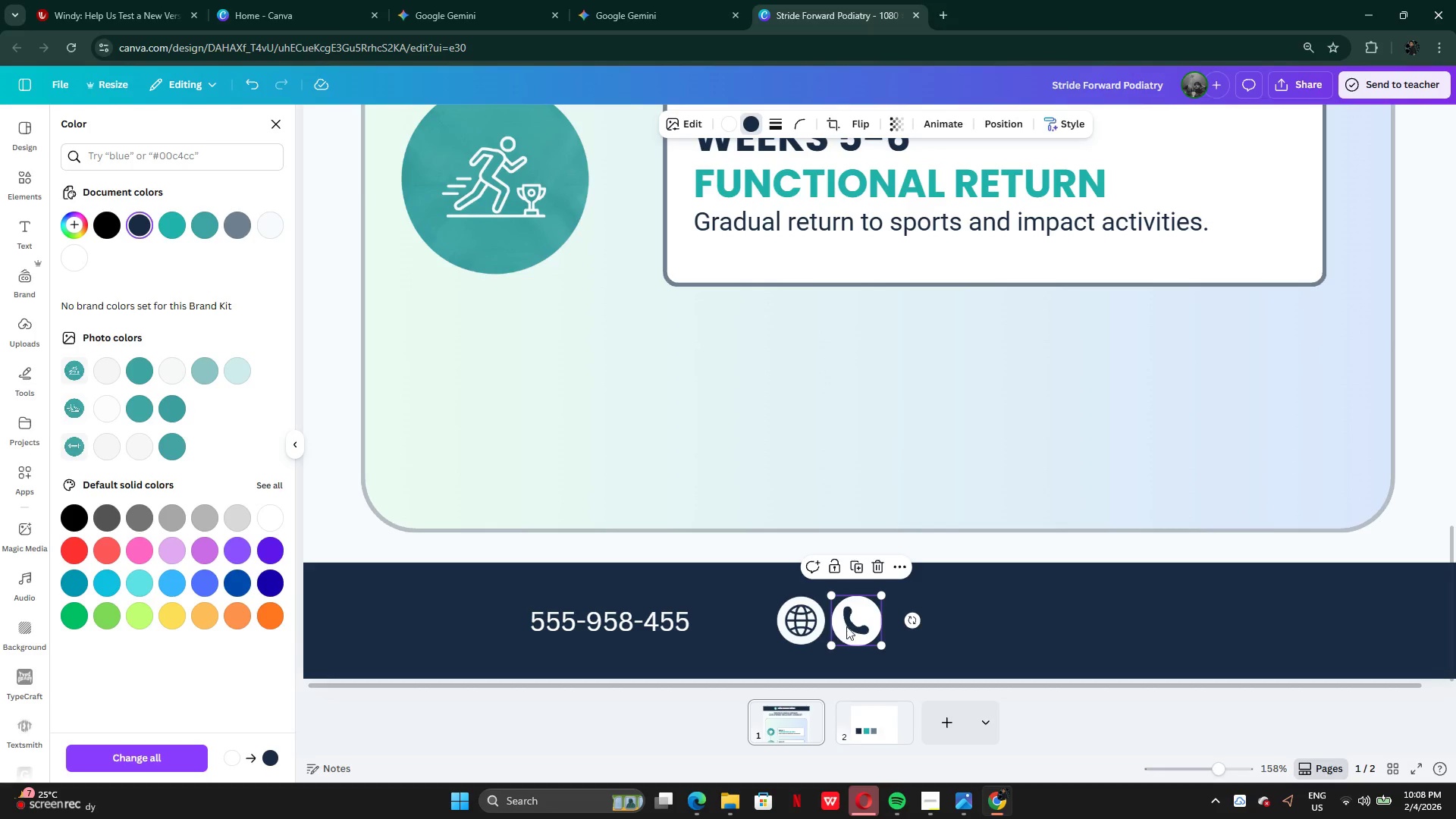 
left_click_drag(start_coordinate=[856, 628], to_coordinate=[799, 631])
 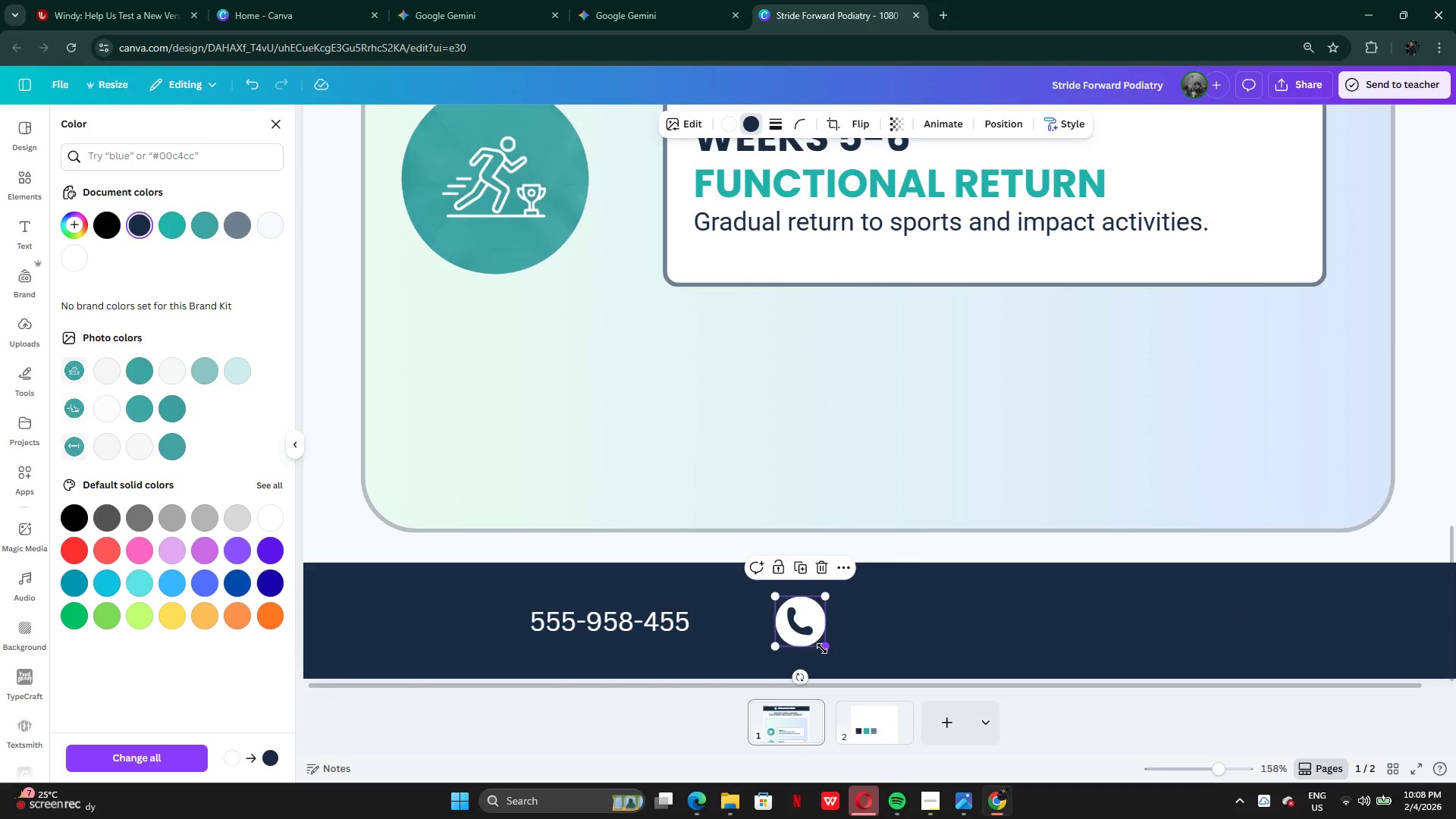 
left_click_drag(start_coordinate=[822, 648], to_coordinate=[821, 643])
 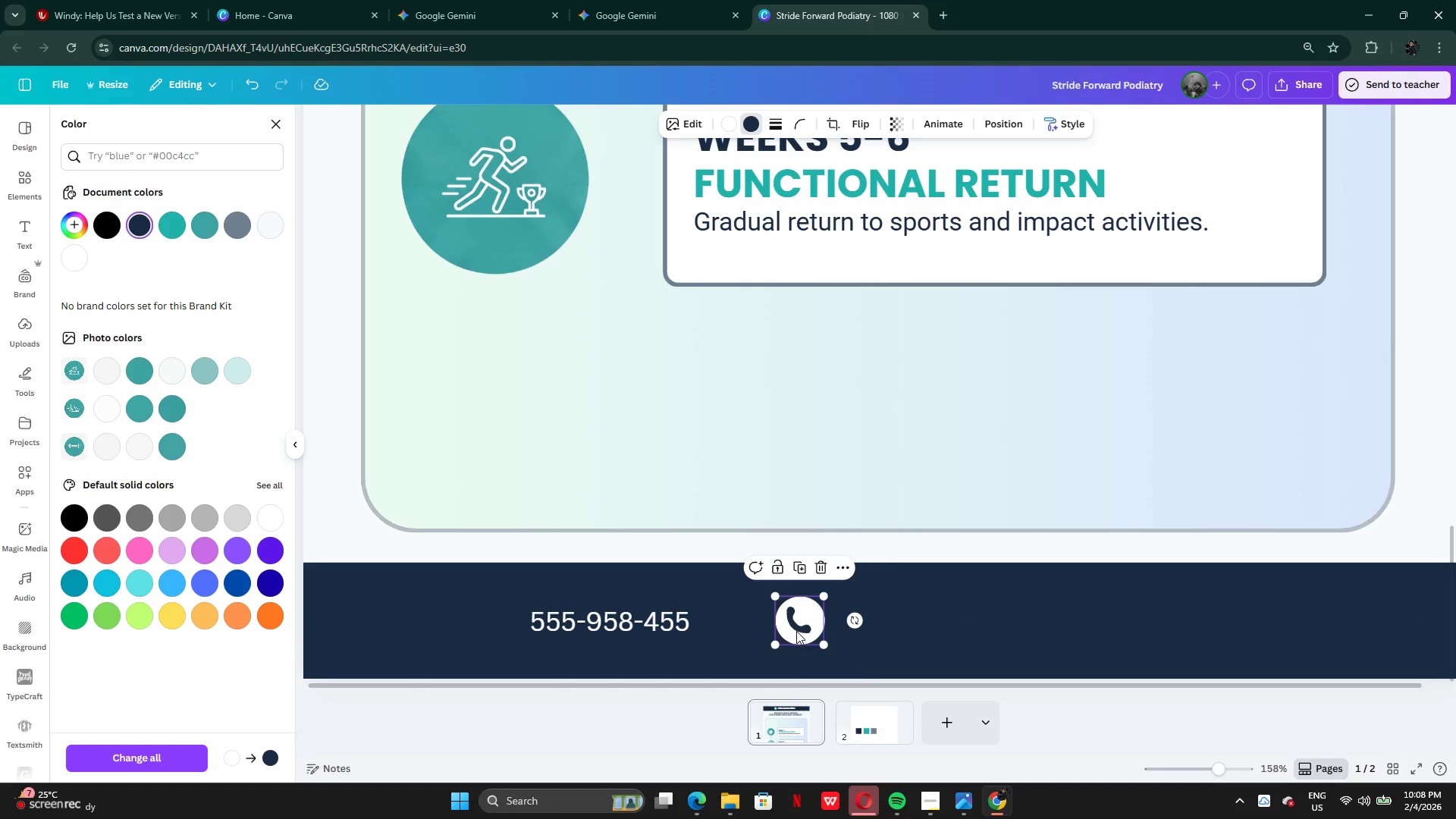 
left_click_drag(start_coordinate=[796, 631], to_coordinate=[489, 632])
 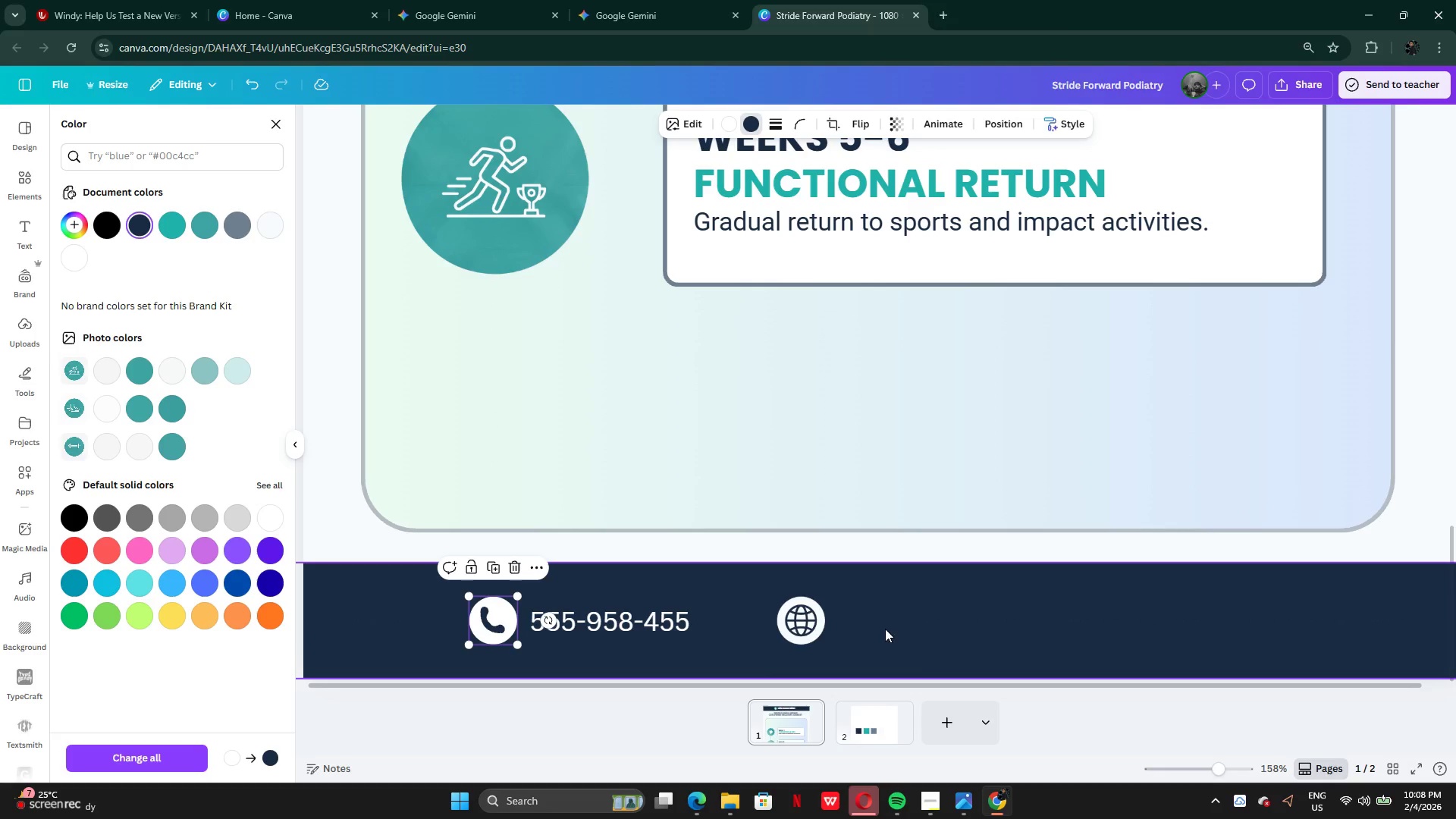 
left_click([885, 629])
 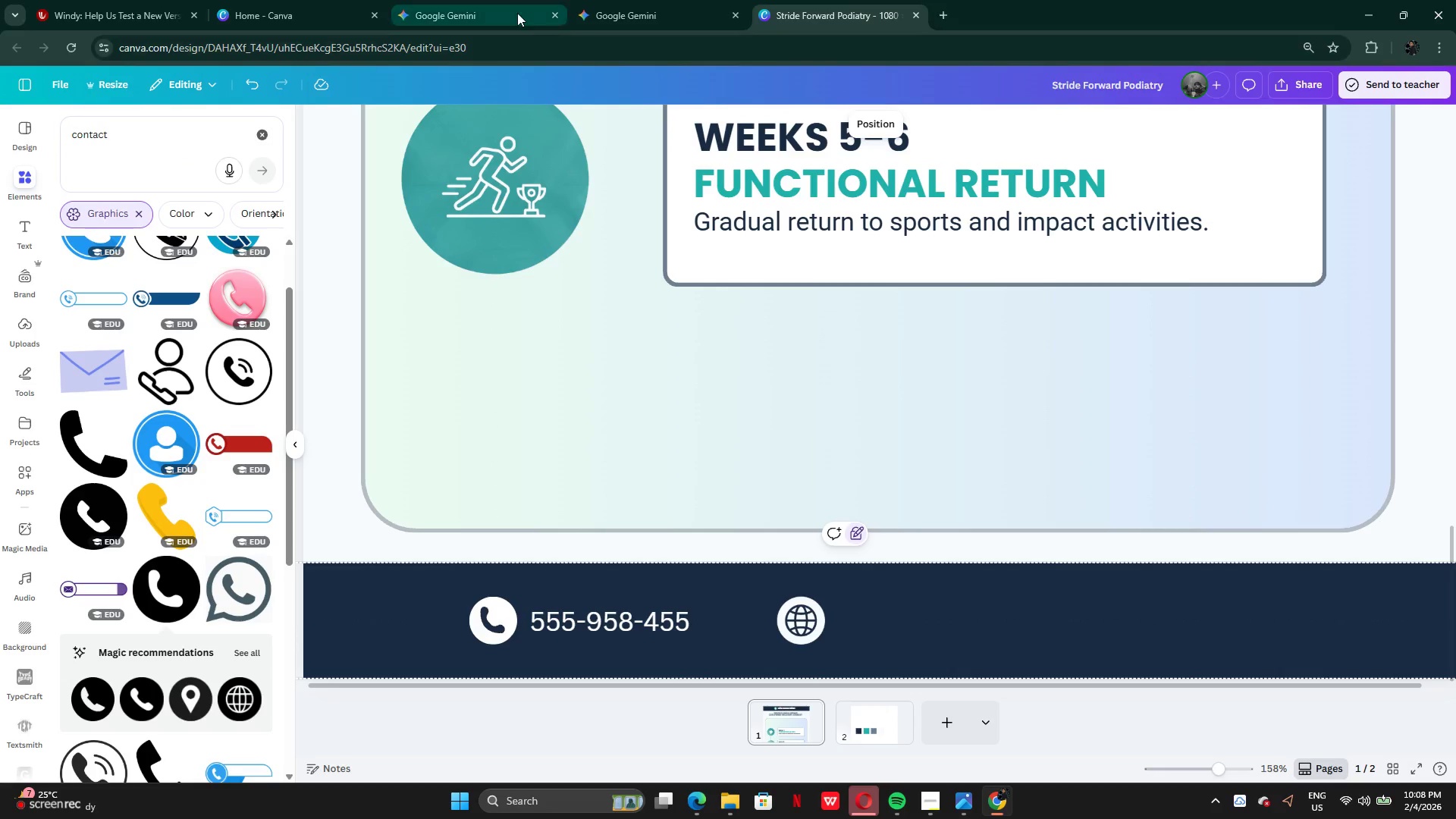 
left_click([506, 13])
 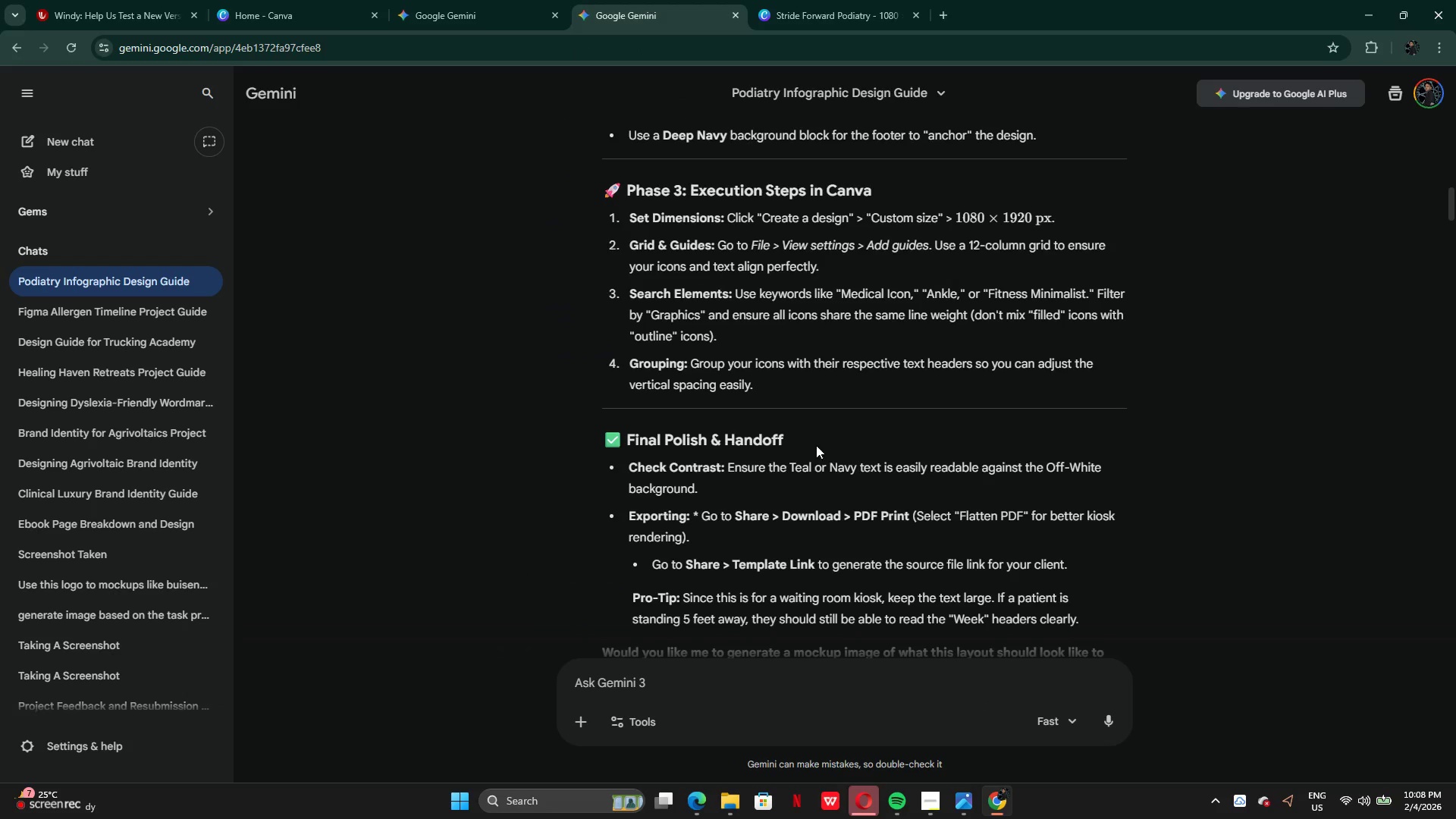 
left_click([849, 24])
 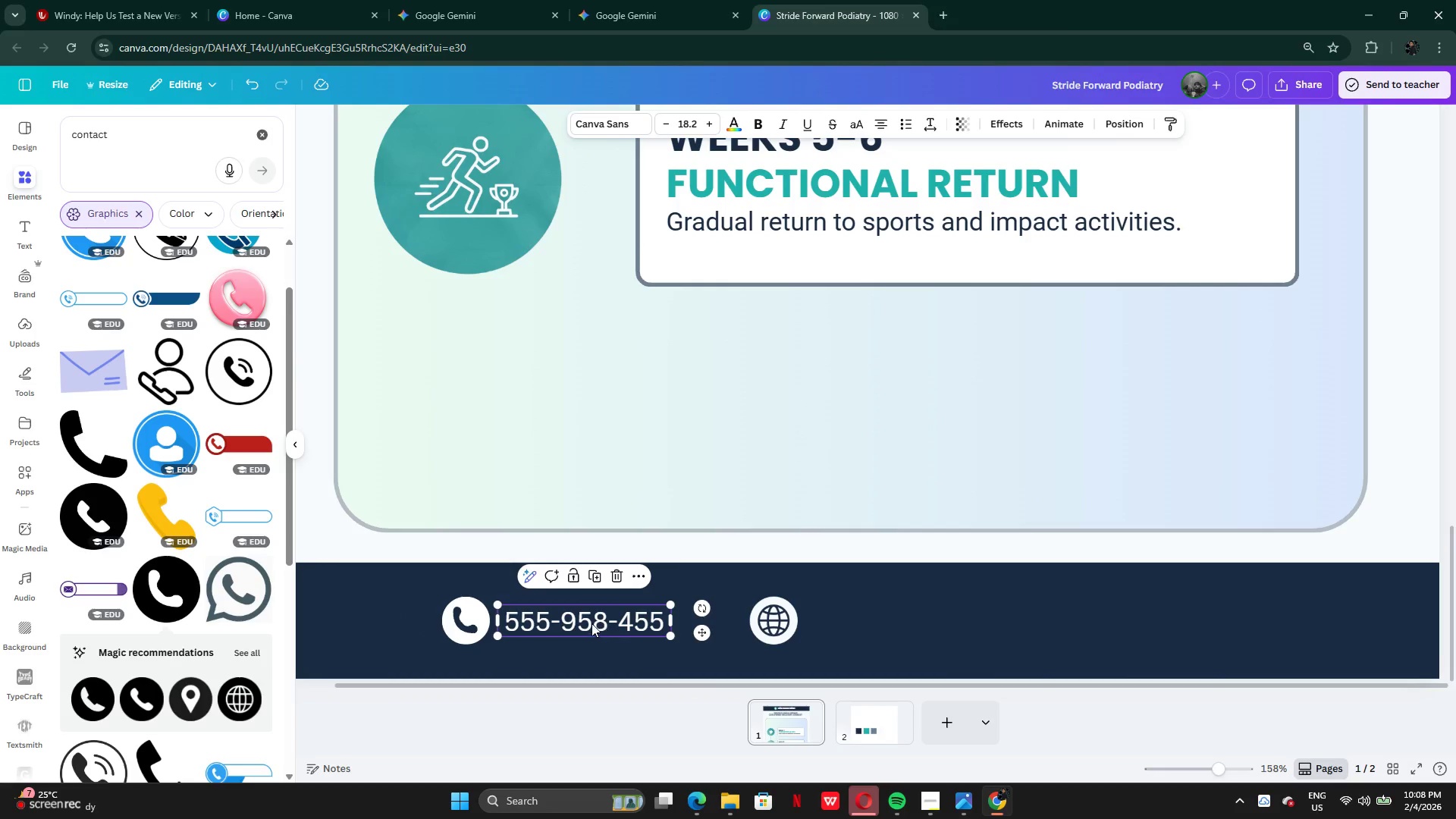 
hold_key(key=AltLeft, duration=0.55)
left_click_drag(start_coordinate=[569, 619], to_coordinate=[582, 620])
 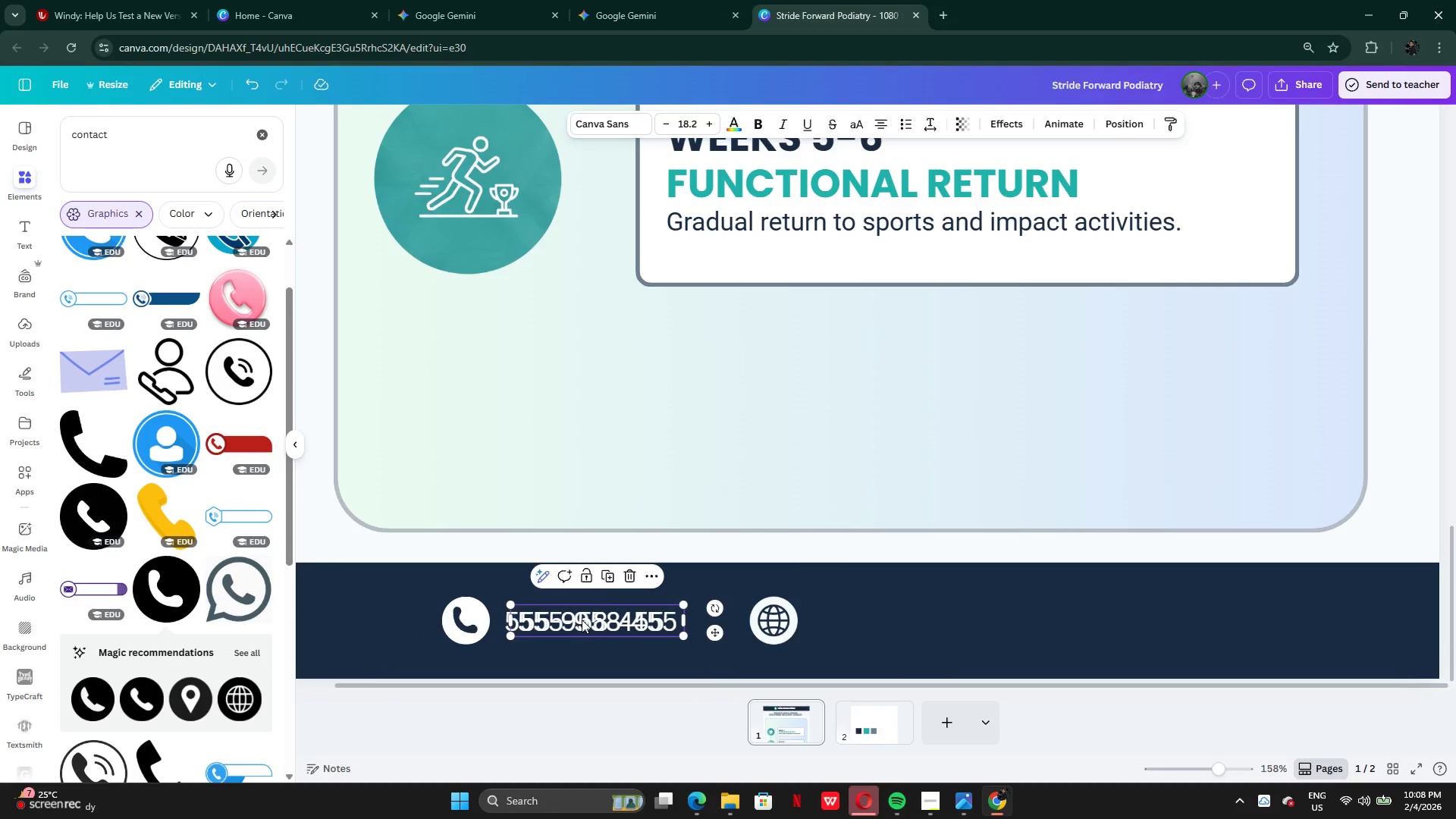 
left_click_drag(start_coordinate=[582, 620], to_coordinate=[877, 623])
 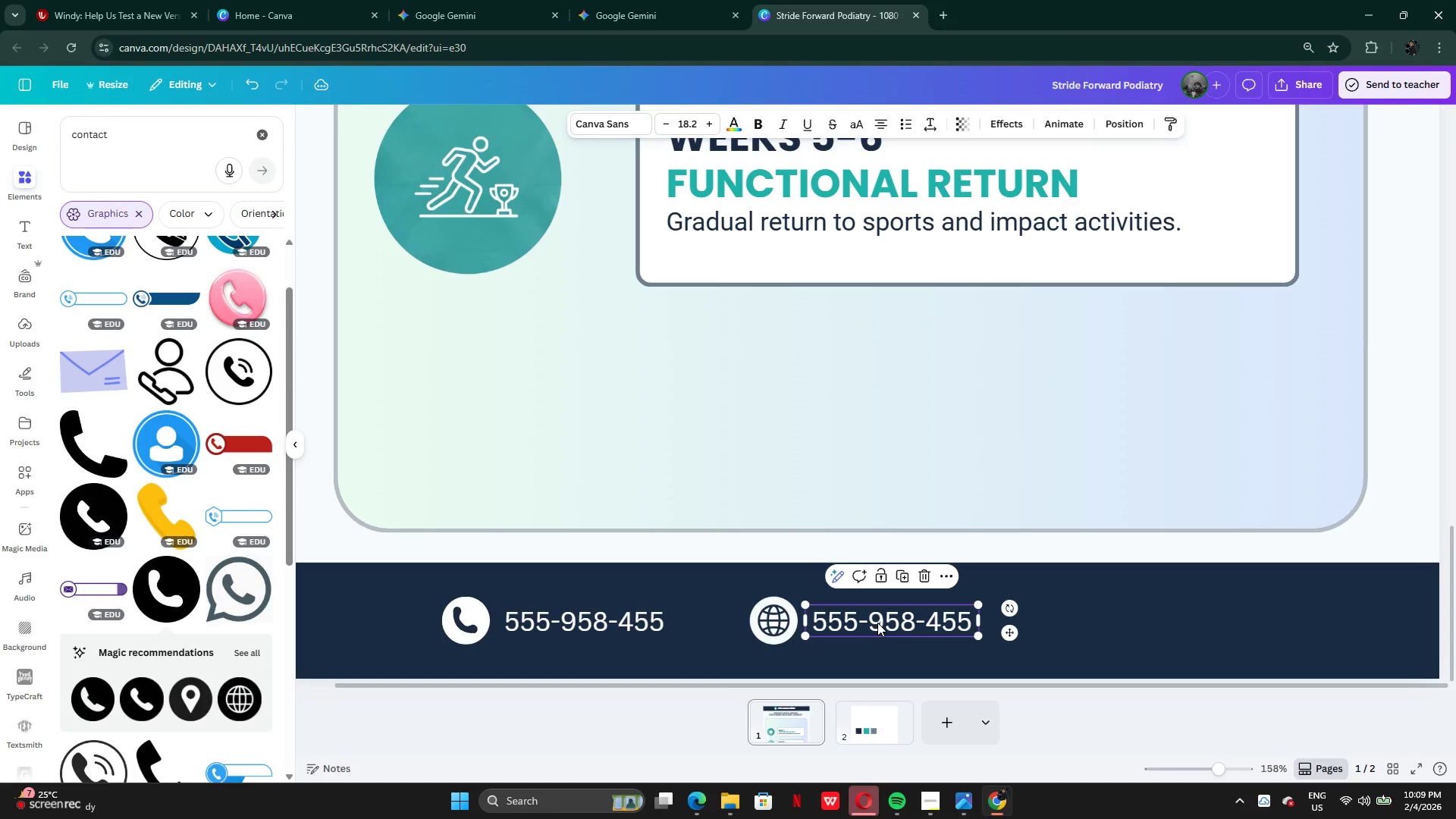 
left_click([877, 623])
 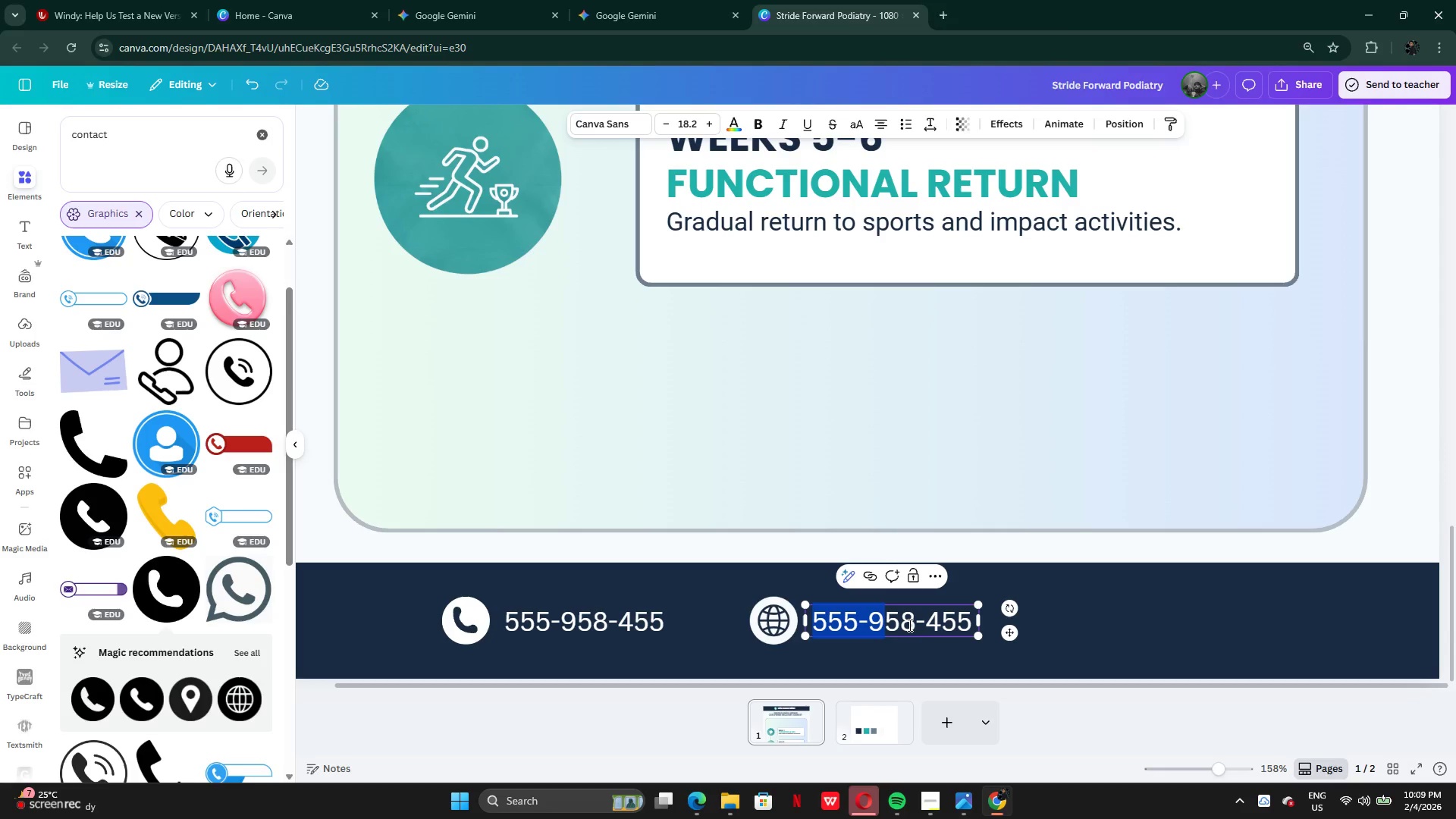 
key(Control+A)
 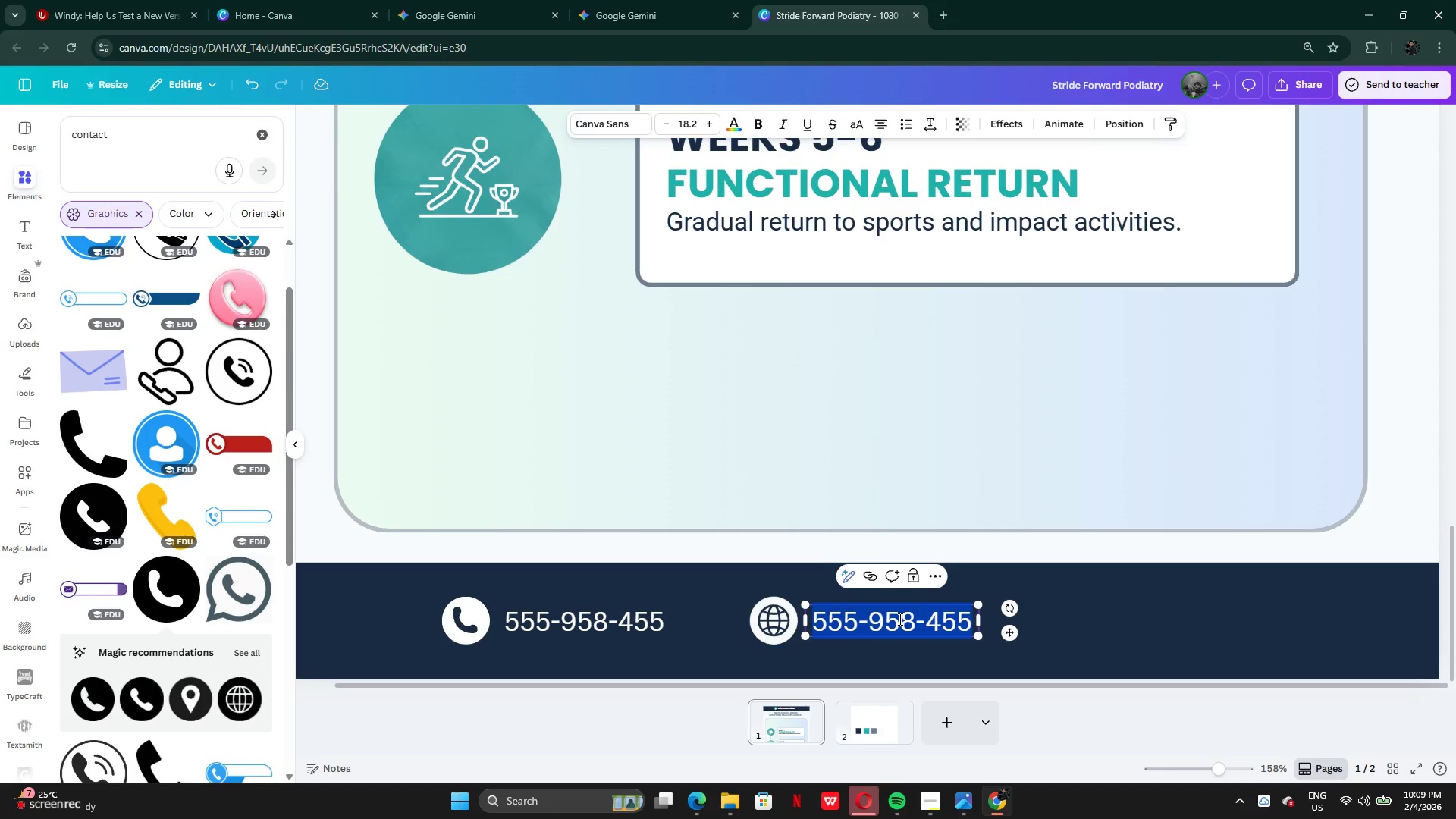 
type(www.)
 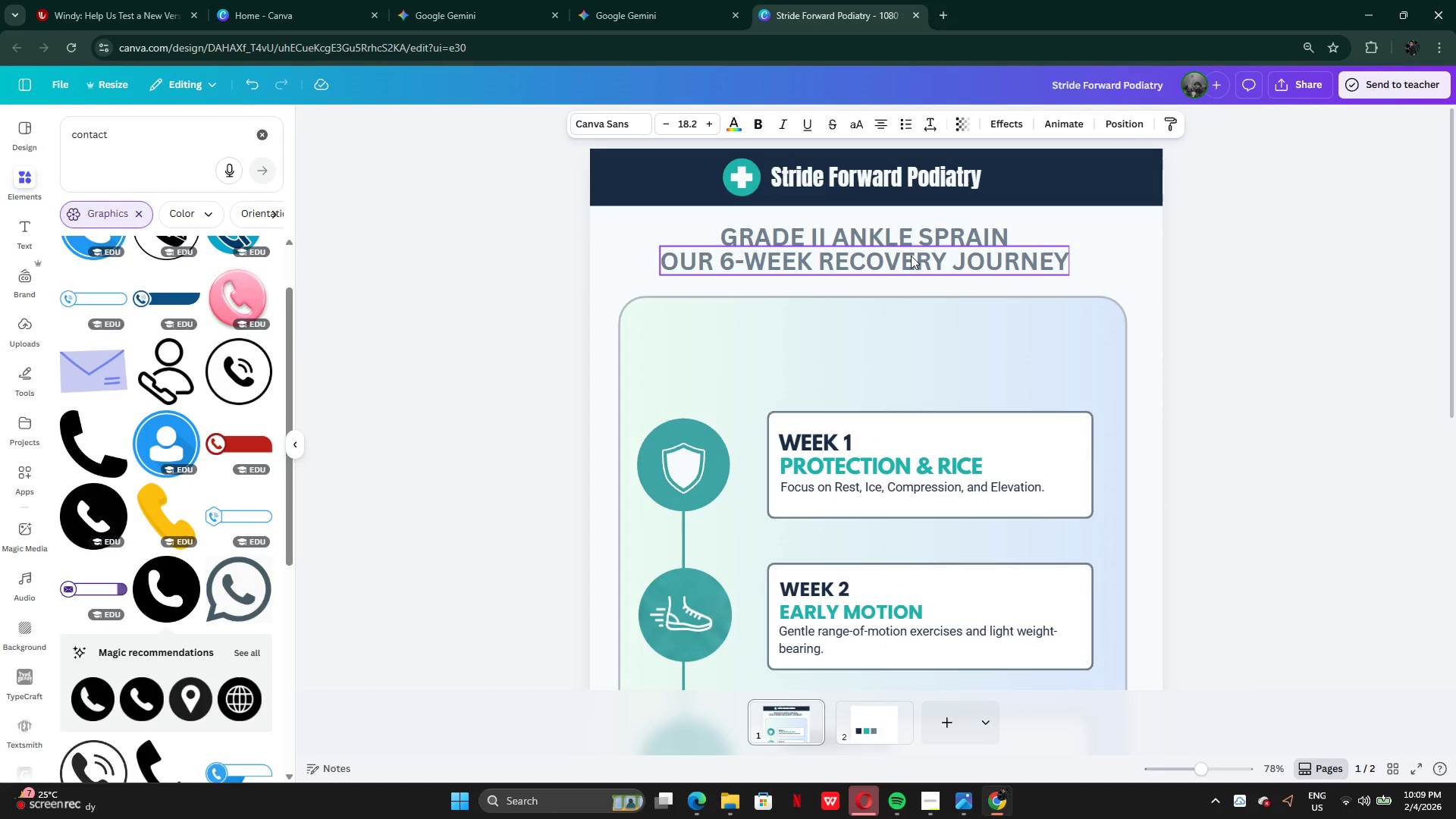 
wait(5.61)
 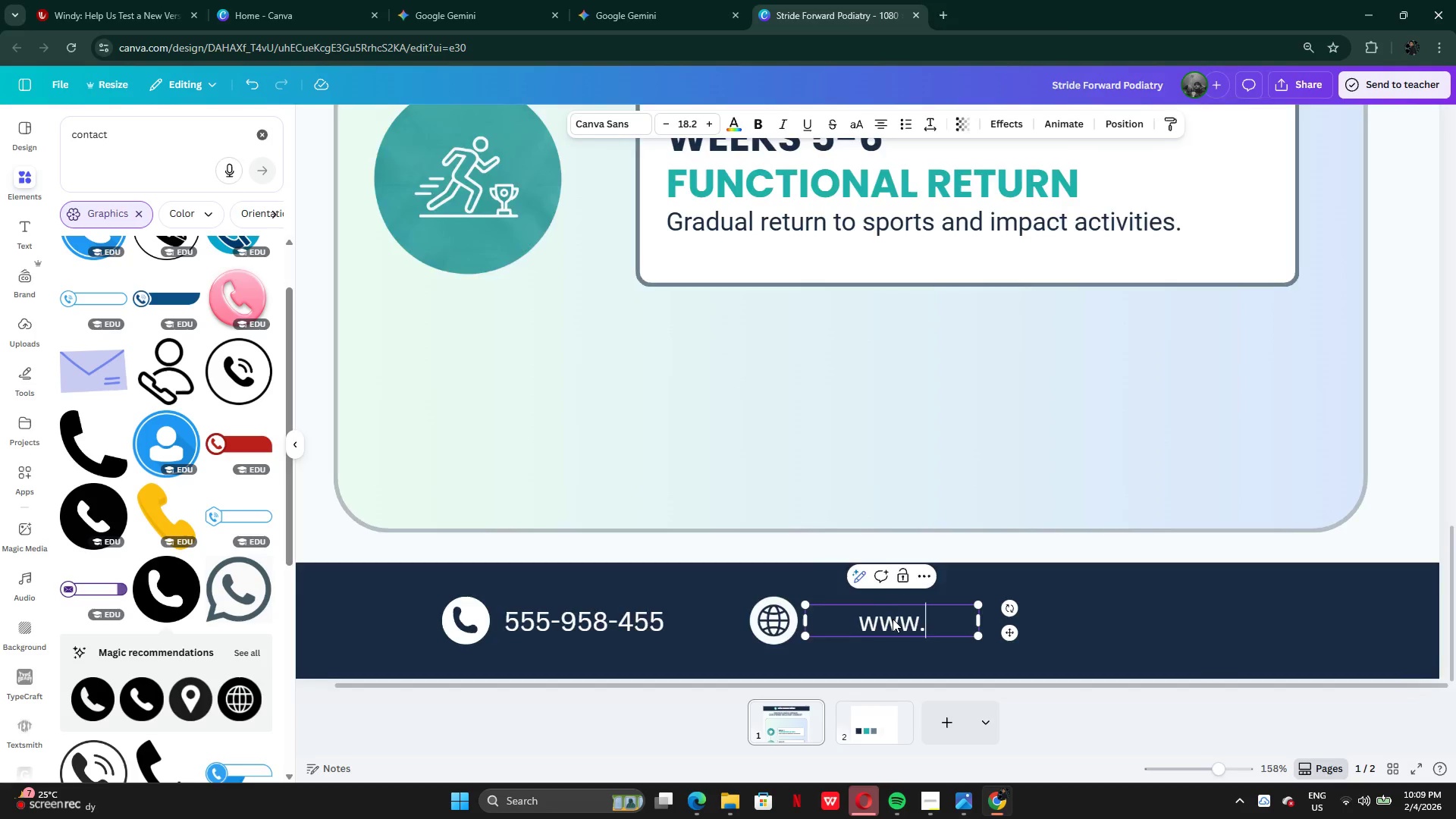 
double_click([916, 173])
 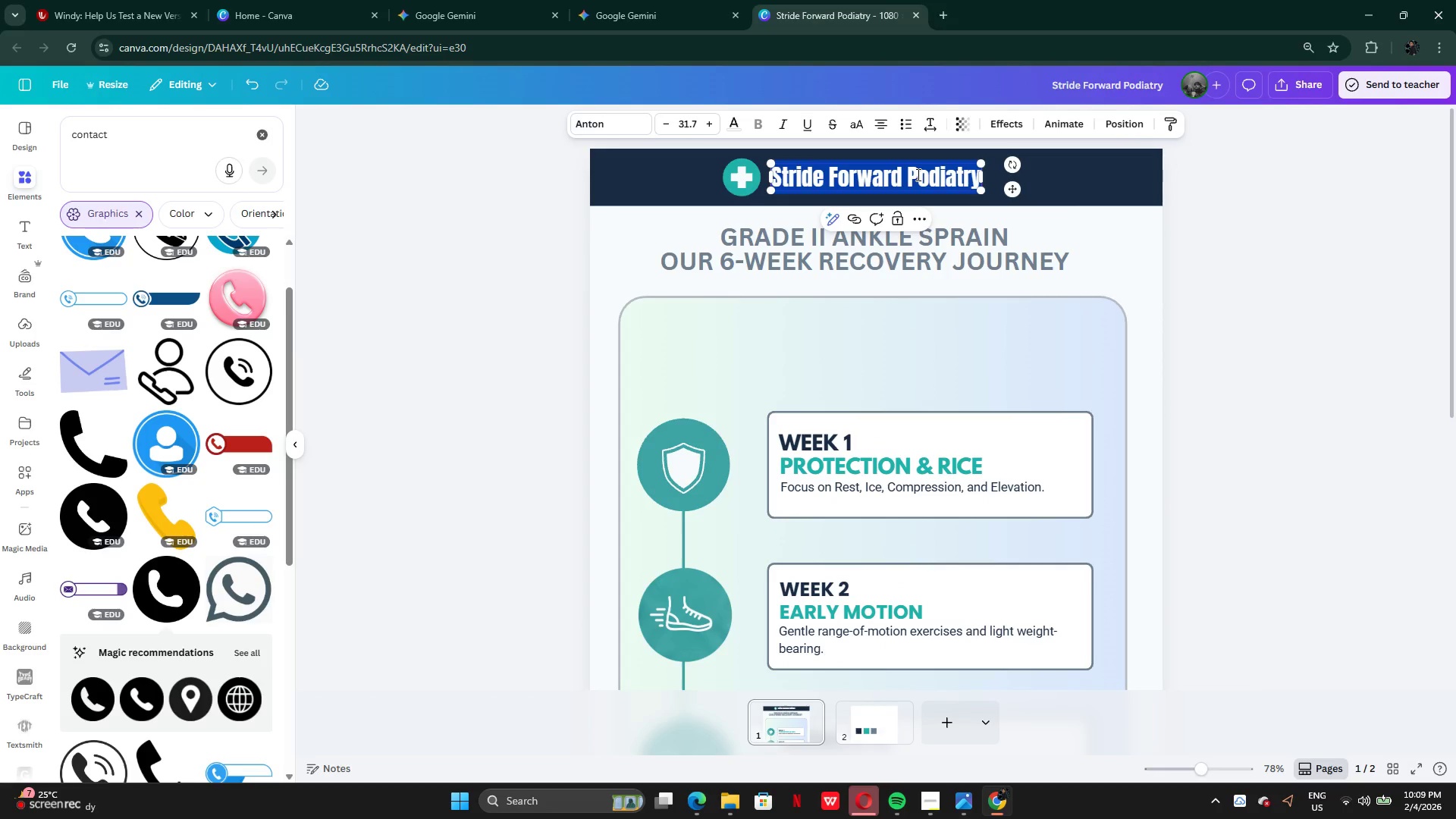 
key(Control+C)
 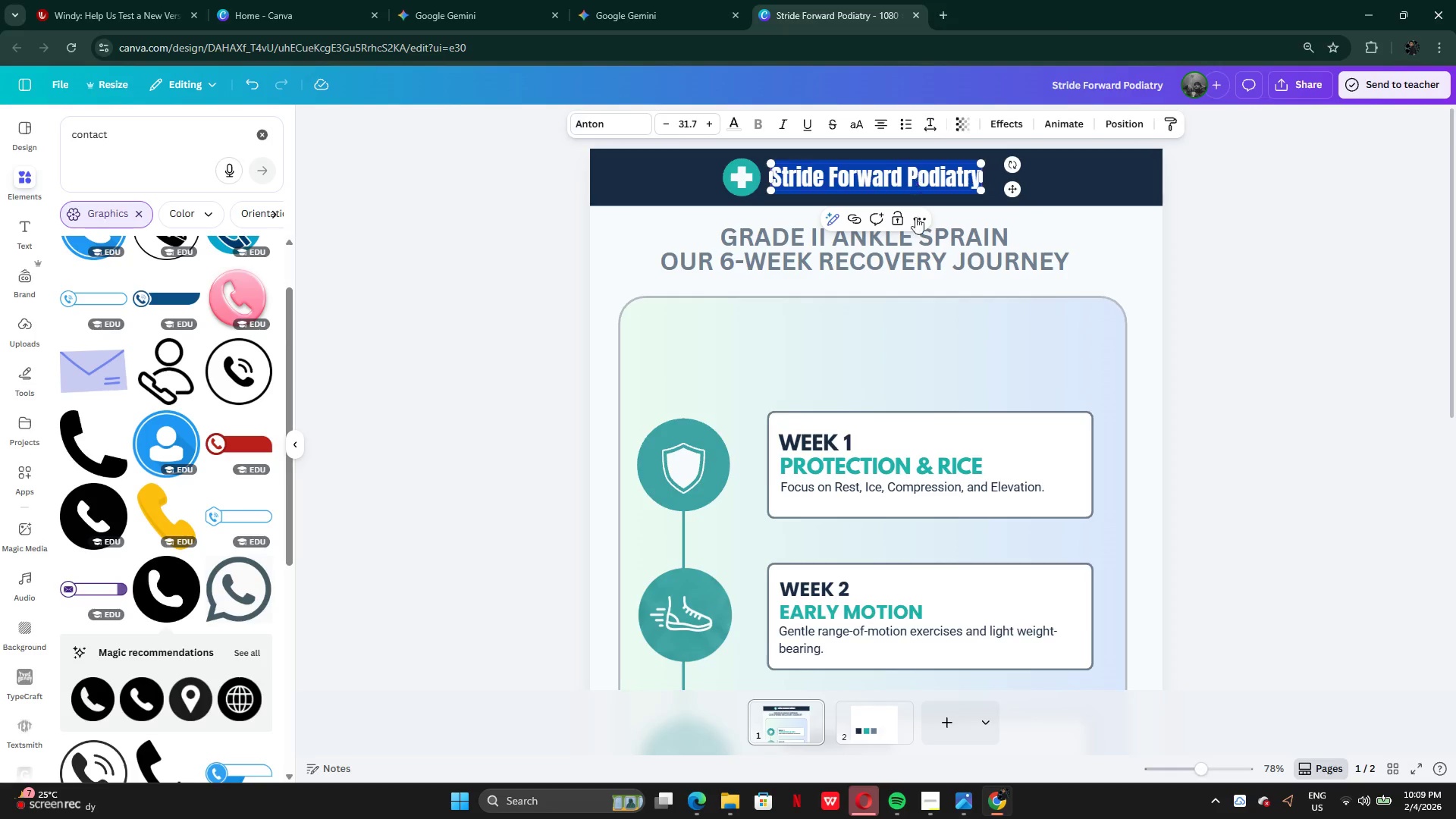 
scroll: coordinate [918, 457], scroll_direction: down, amount: 8.0
 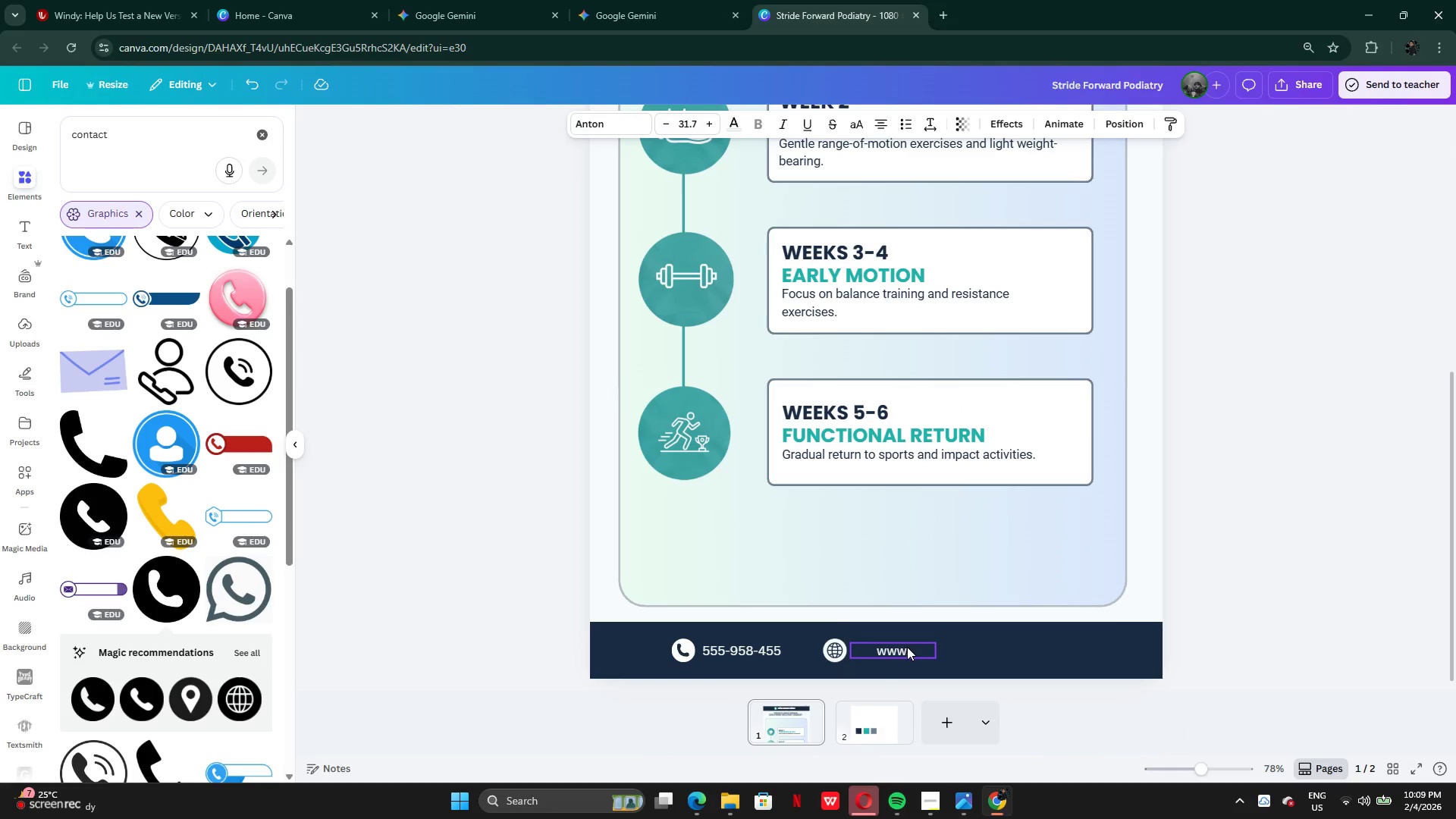 
double_click([907, 647])
 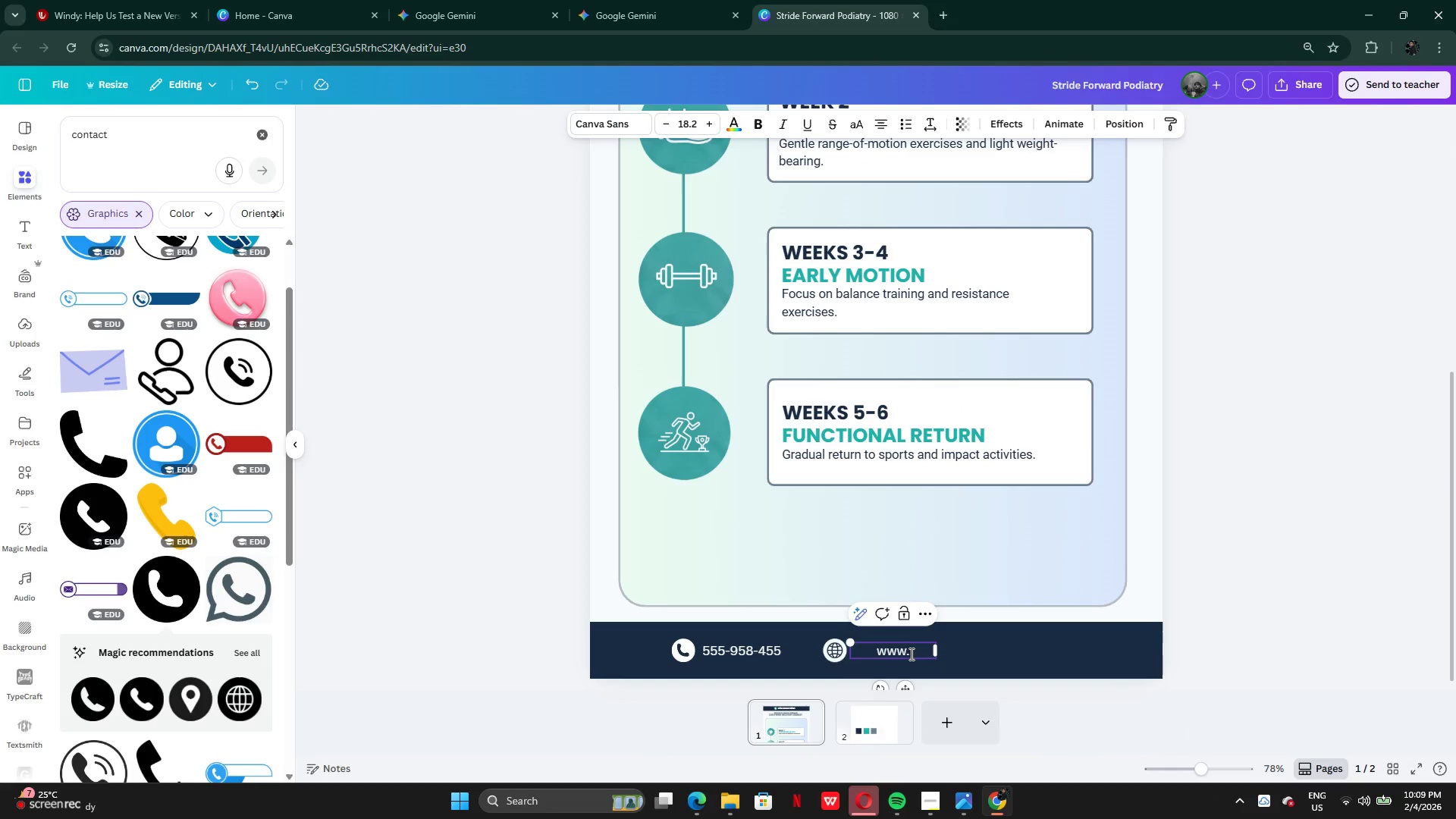 
left_click([911, 654])
 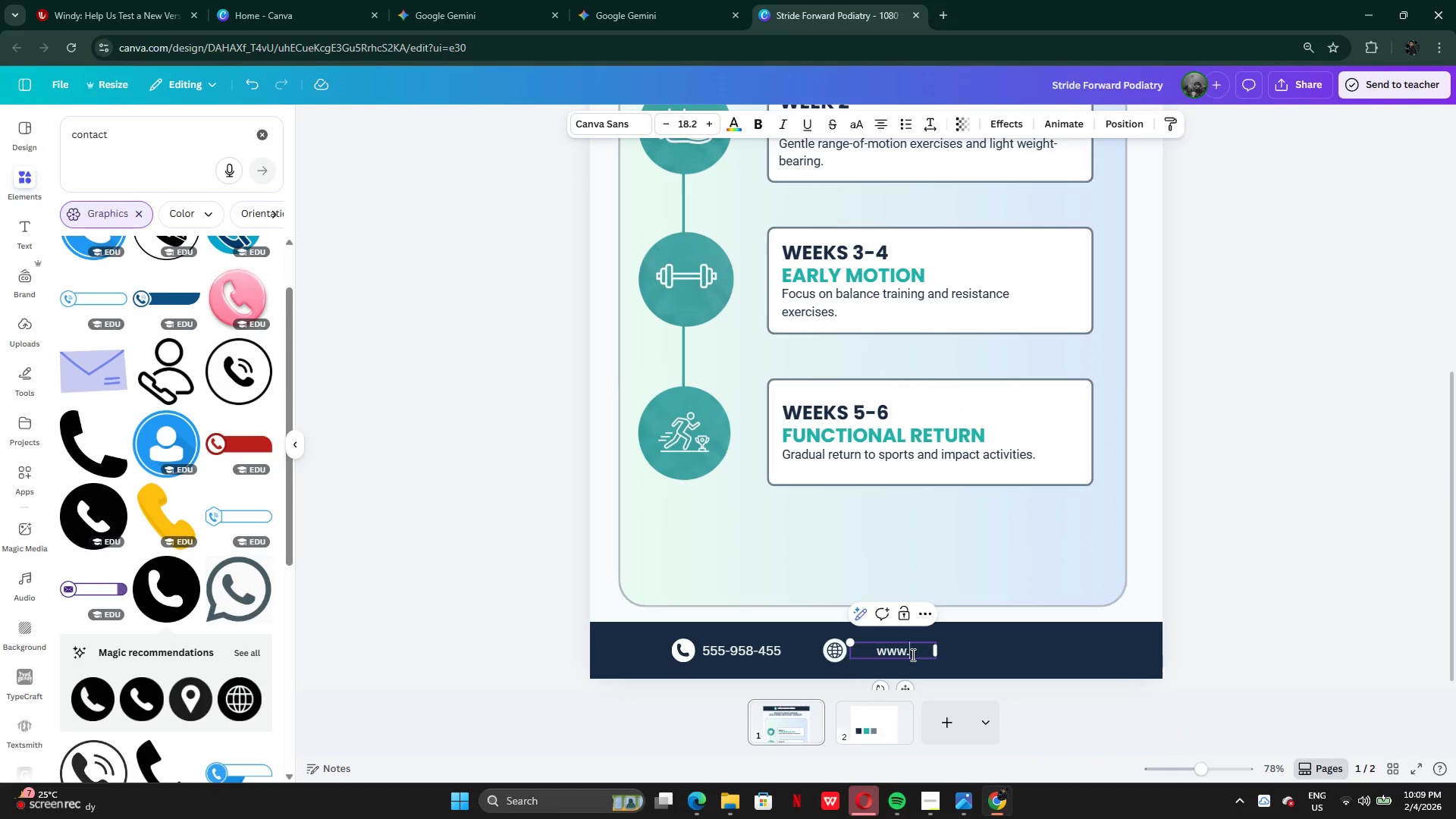 
key(Control+V)
 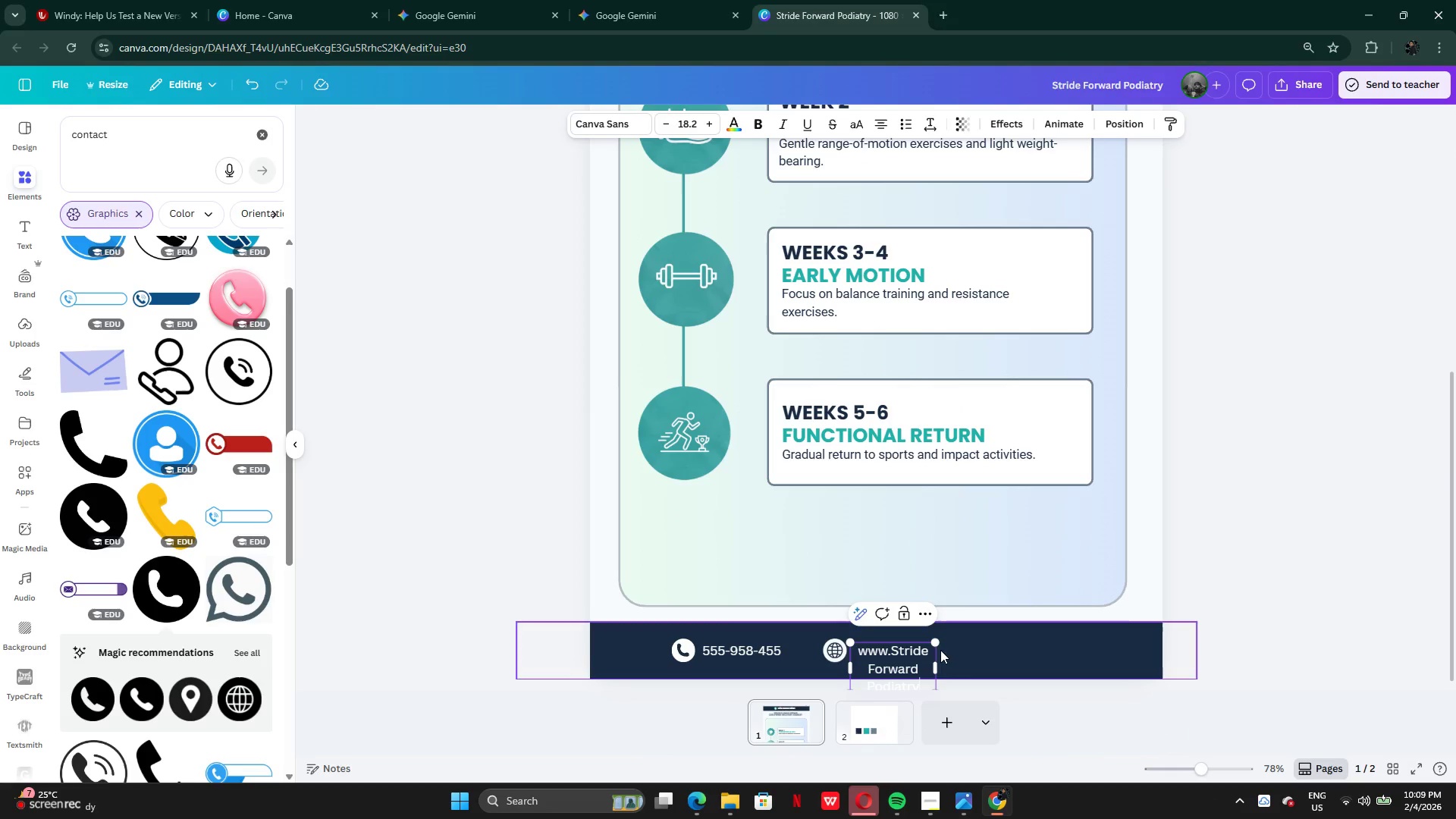 
left_click_drag(start_coordinate=[937, 667], to_coordinate=[1046, 659])
 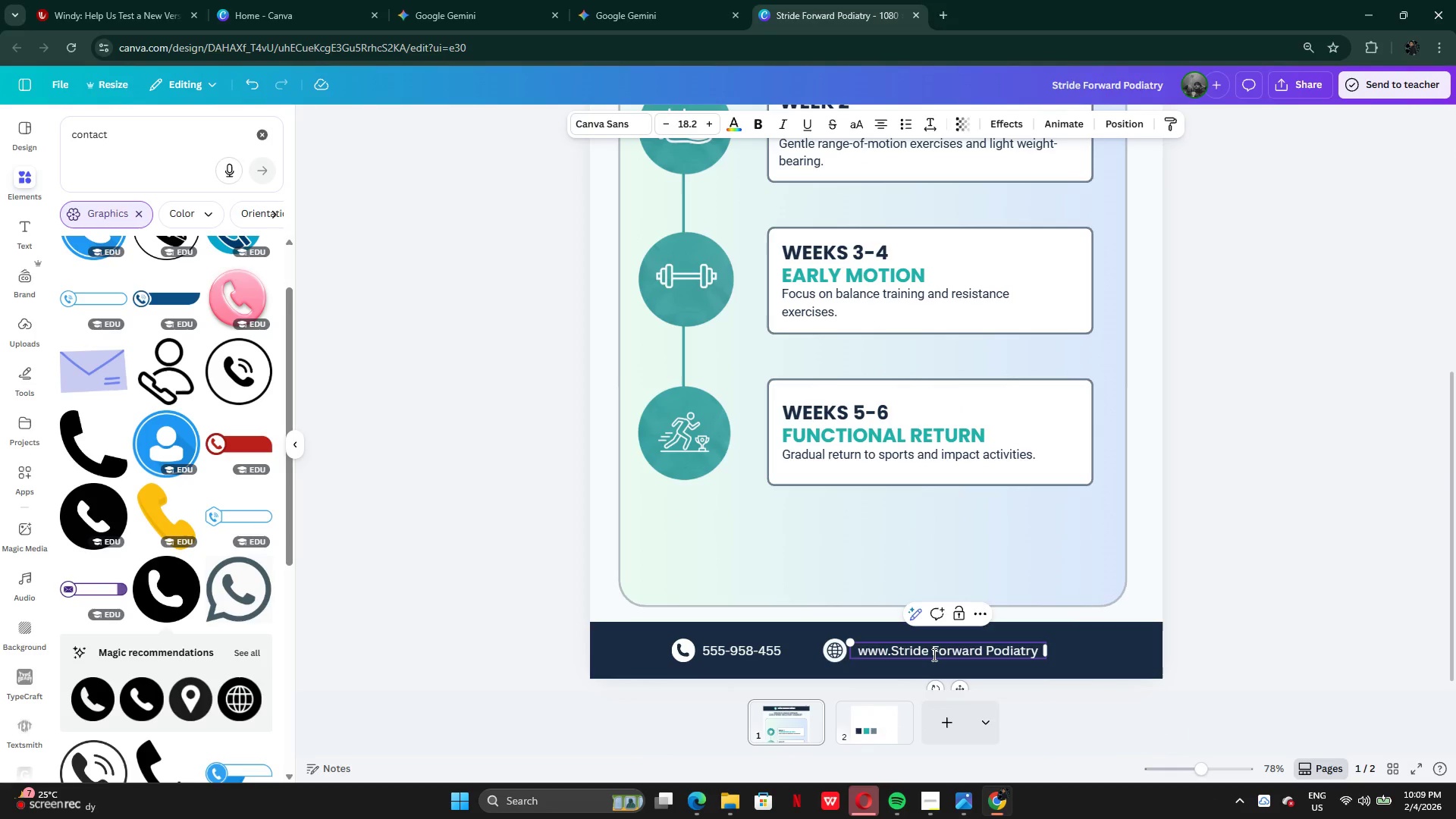 
left_click([933, 654])
 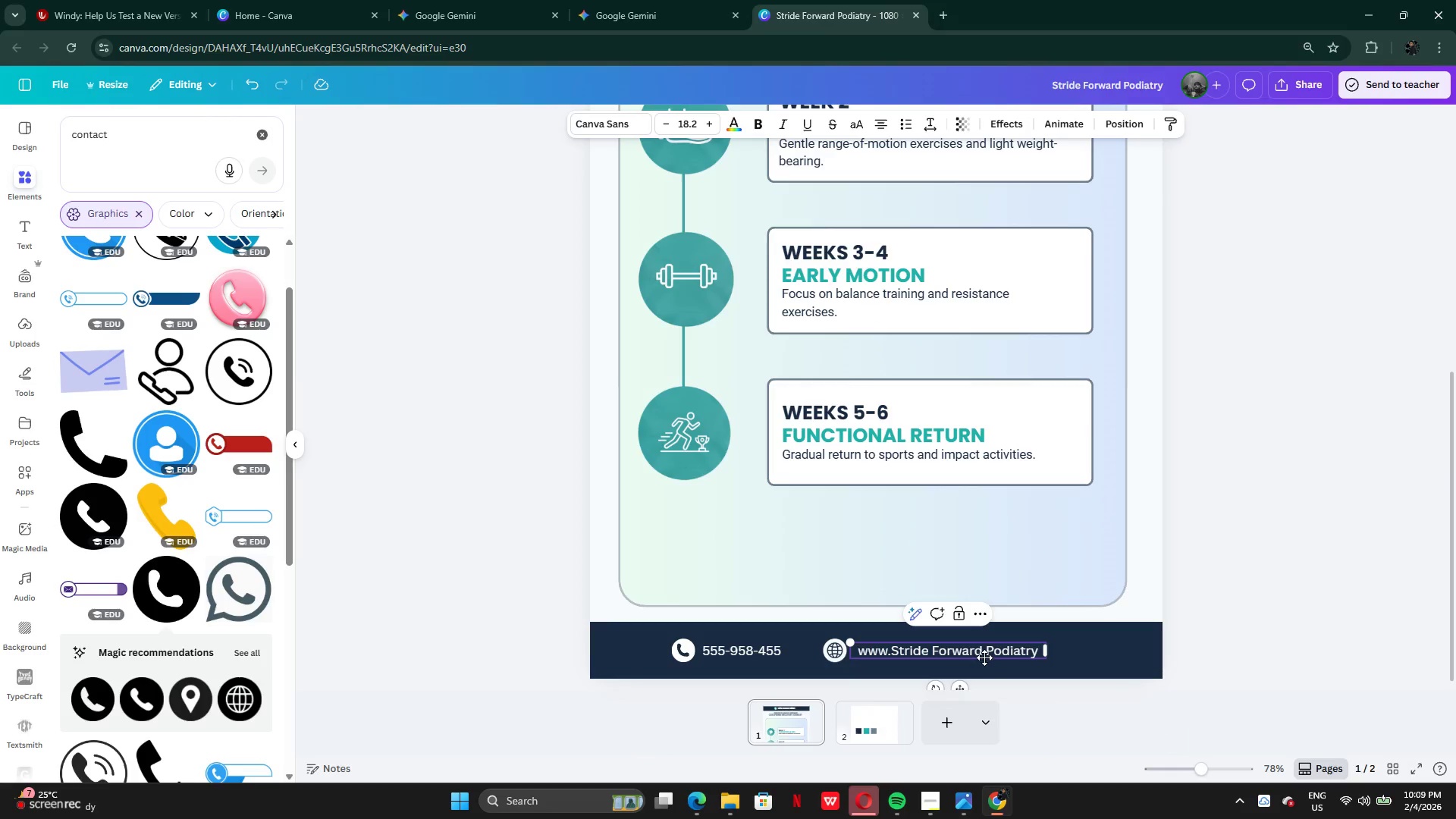 
key(Backspace)
 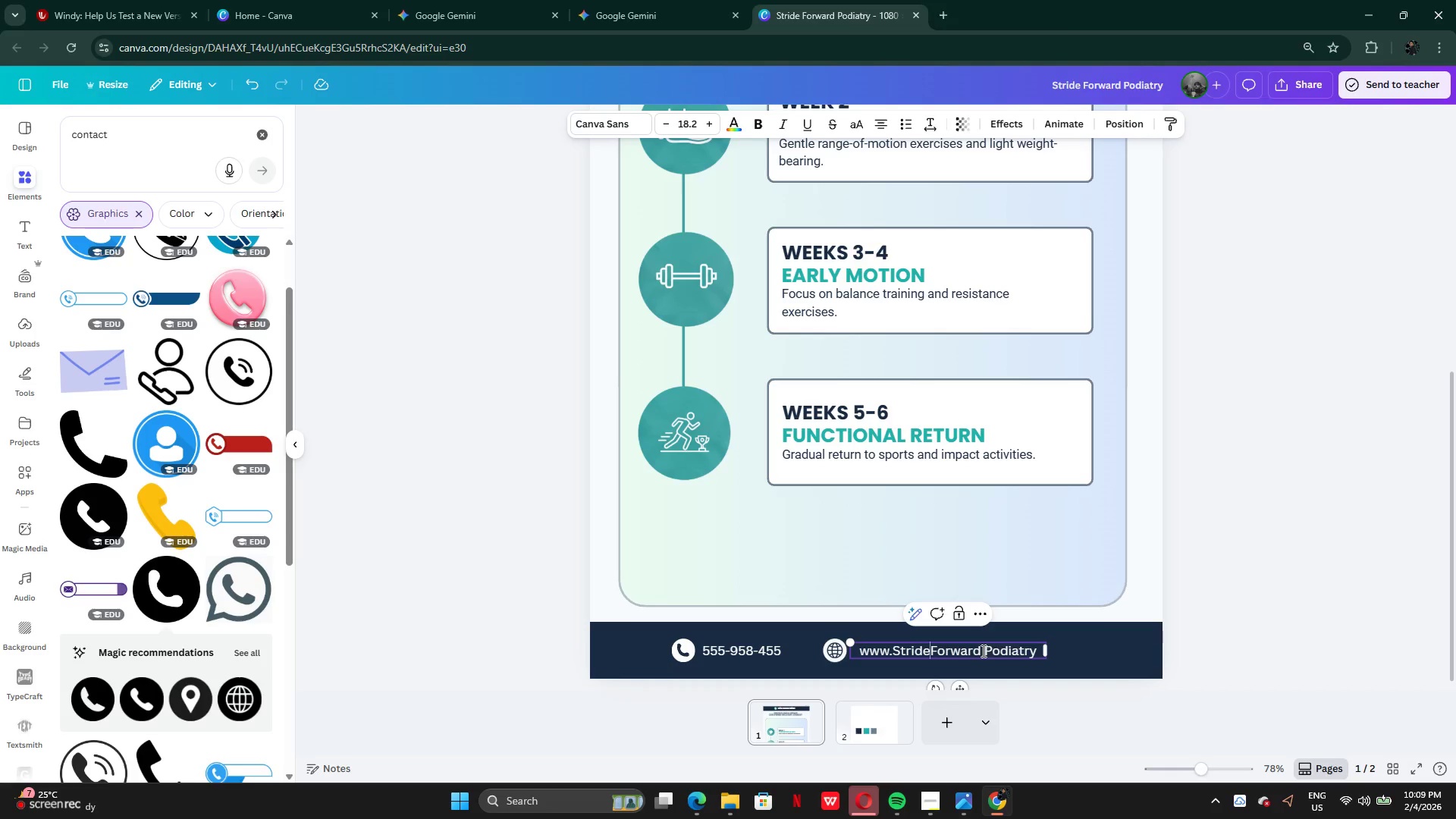 
left_click([983, 650])
 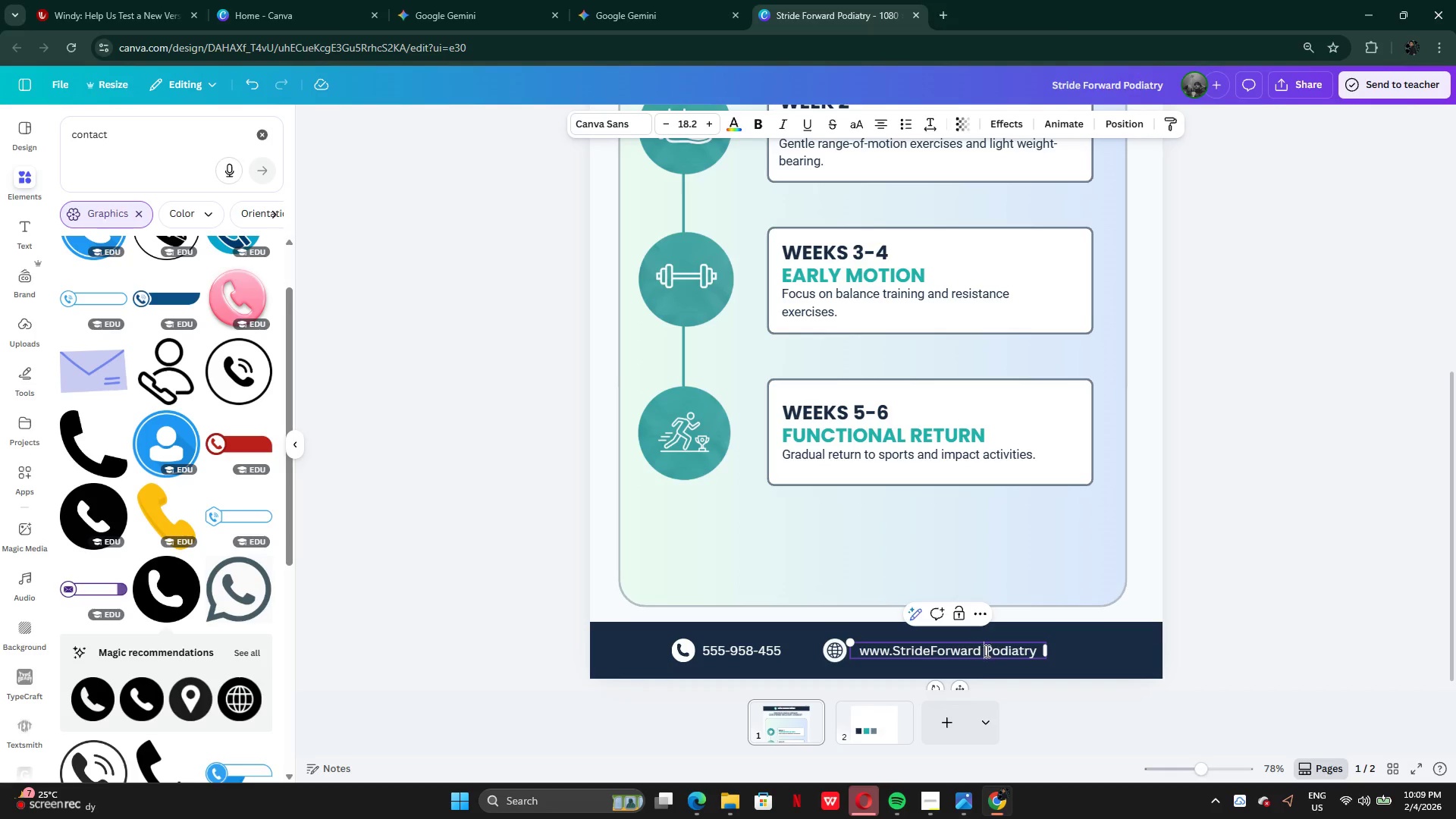 
key(Backspace)
 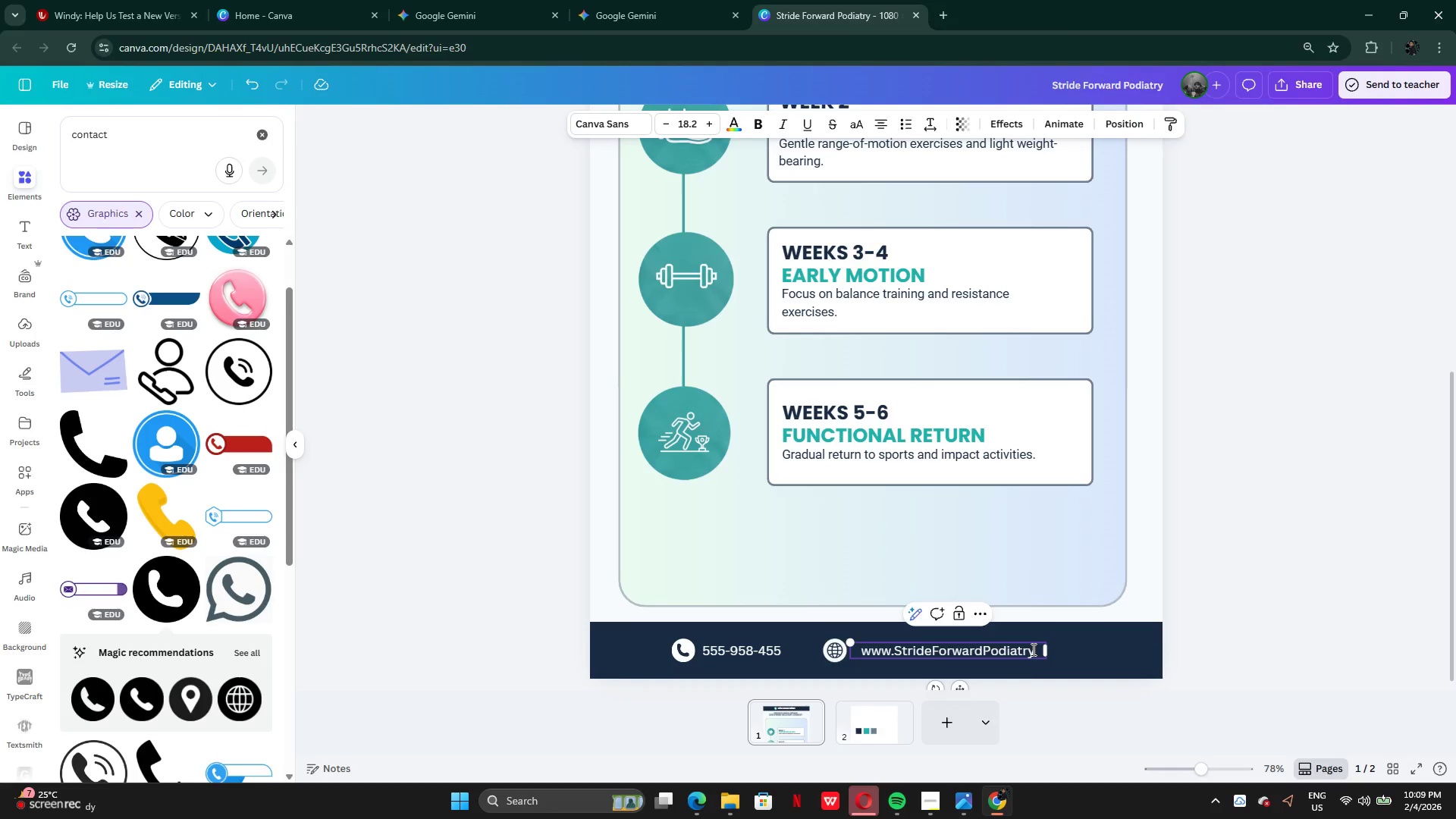 
left_click([1033, 648])
 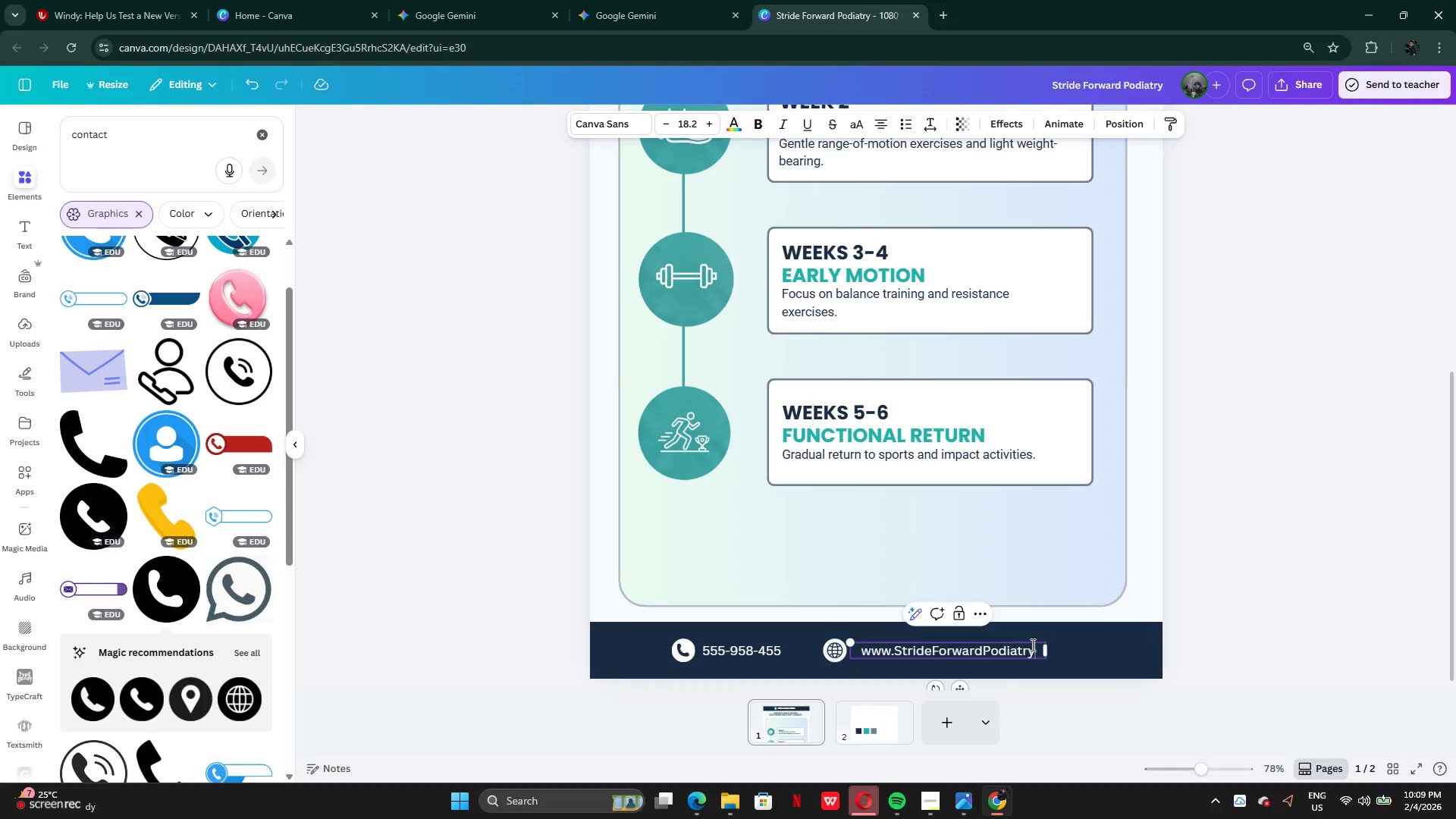 
type(.cpm)
 